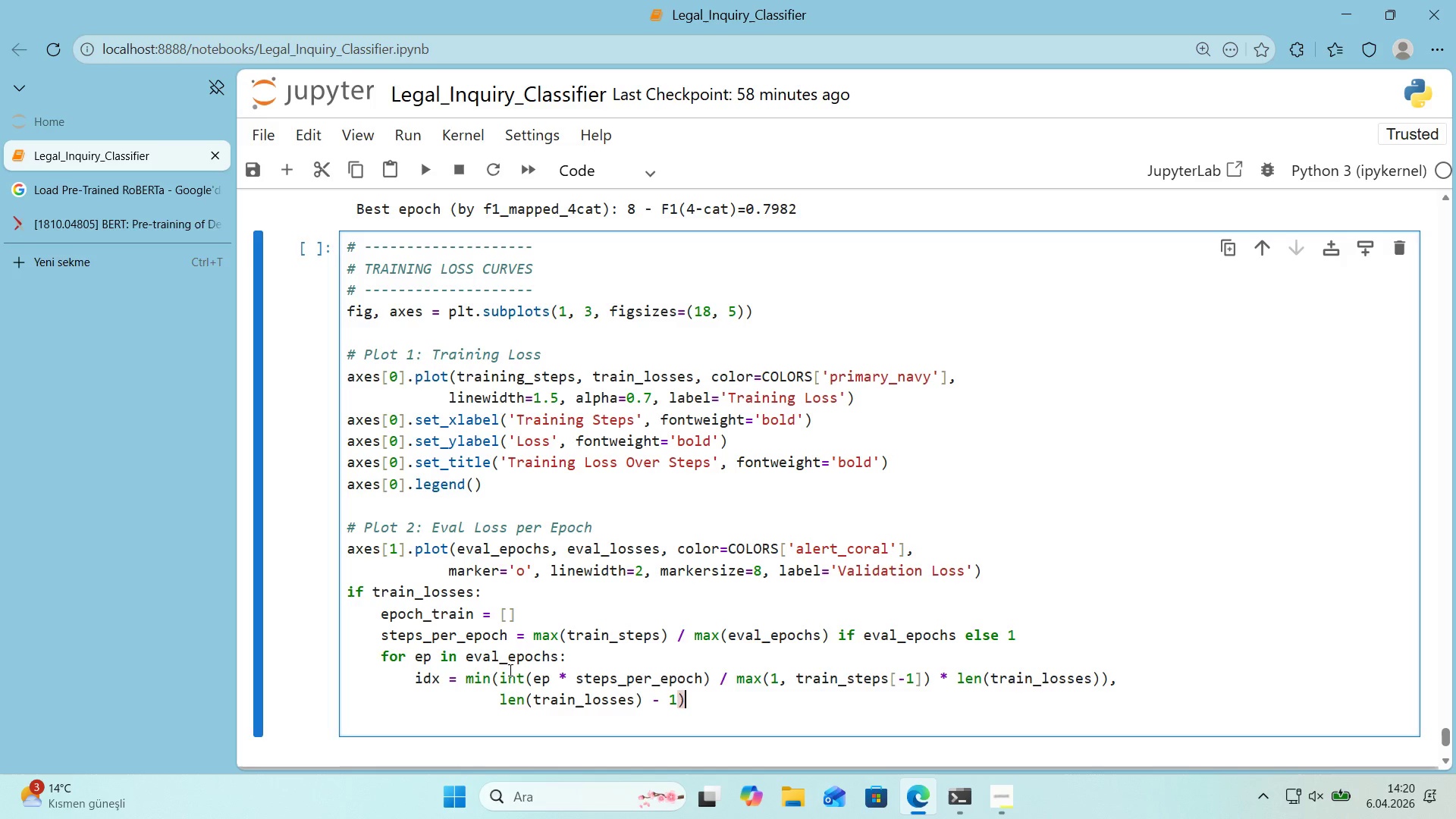 
wait(12.58)
 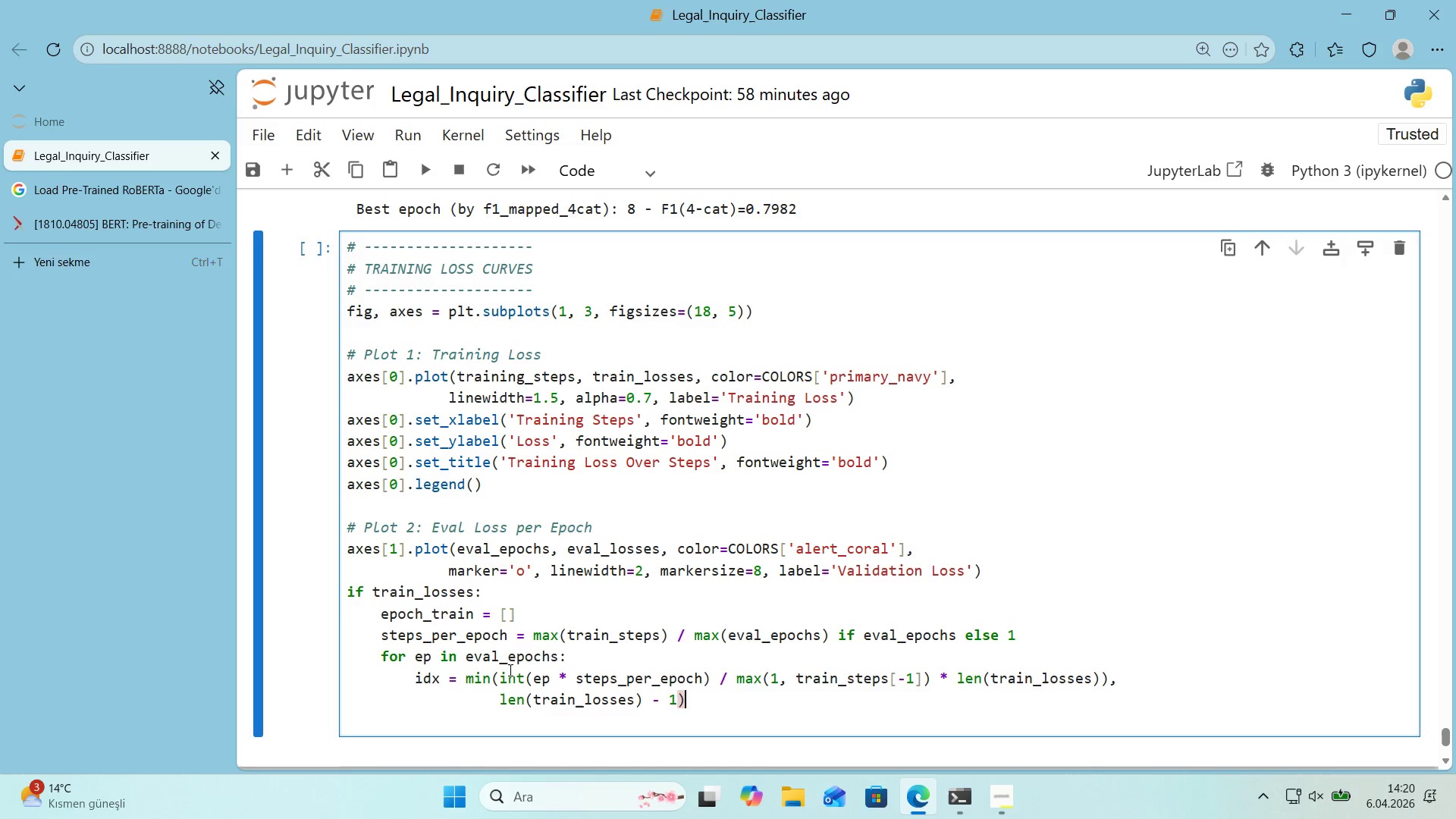 
scroll: coordinate [534, 693], scroll_direction: down, amount: 1.0
 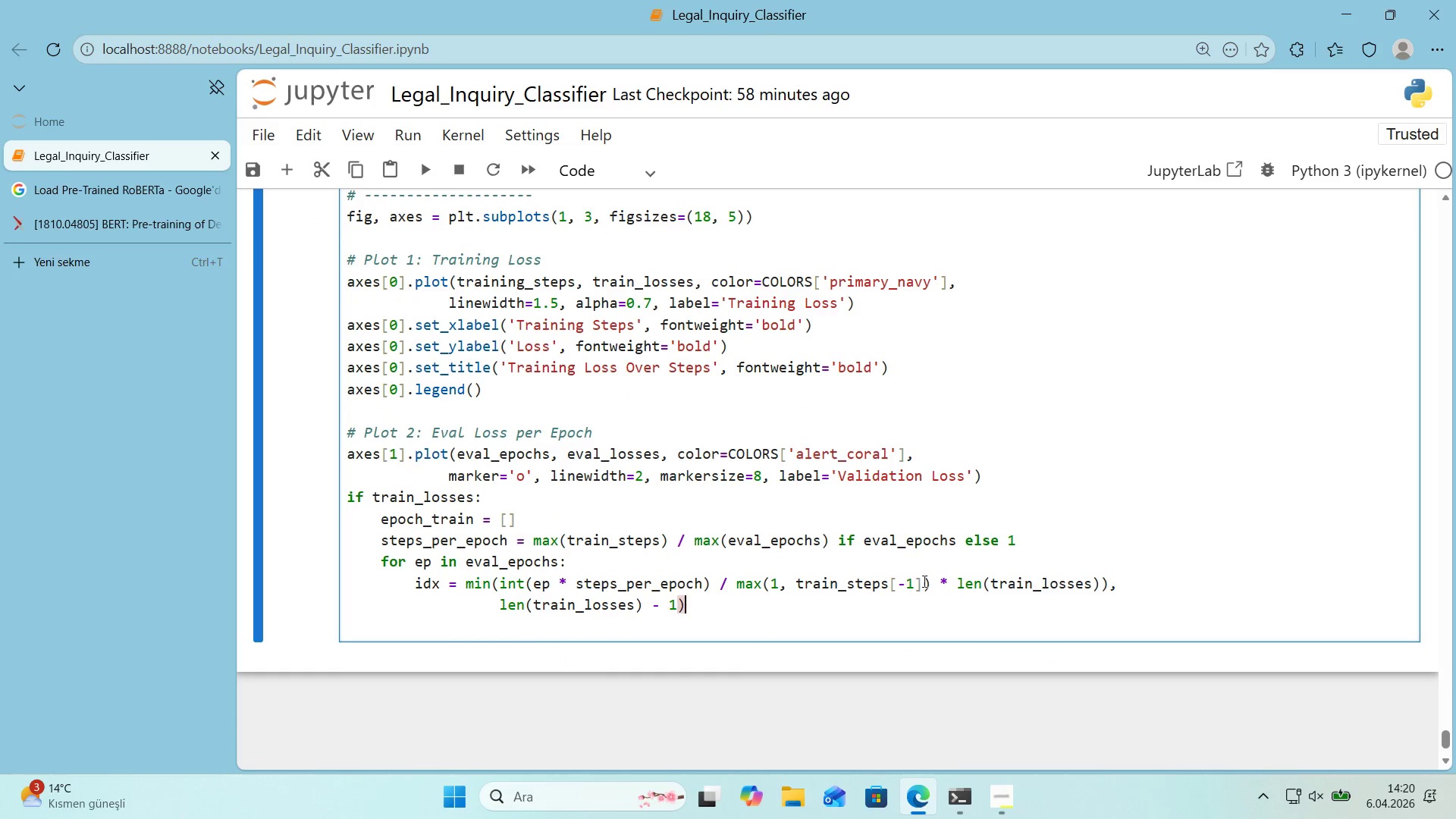 
left_click([928, 582])
 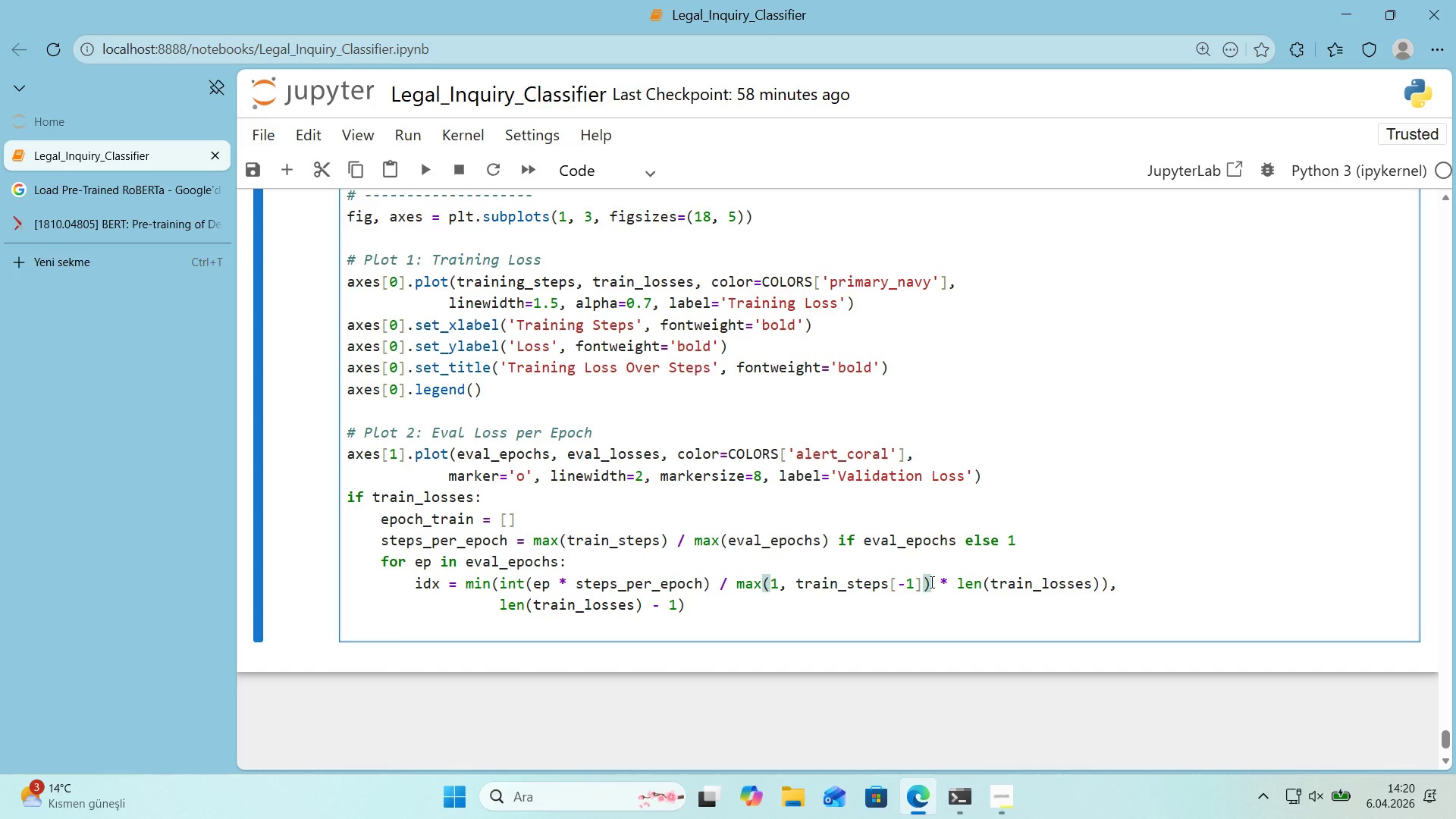 
wait(5.97)
 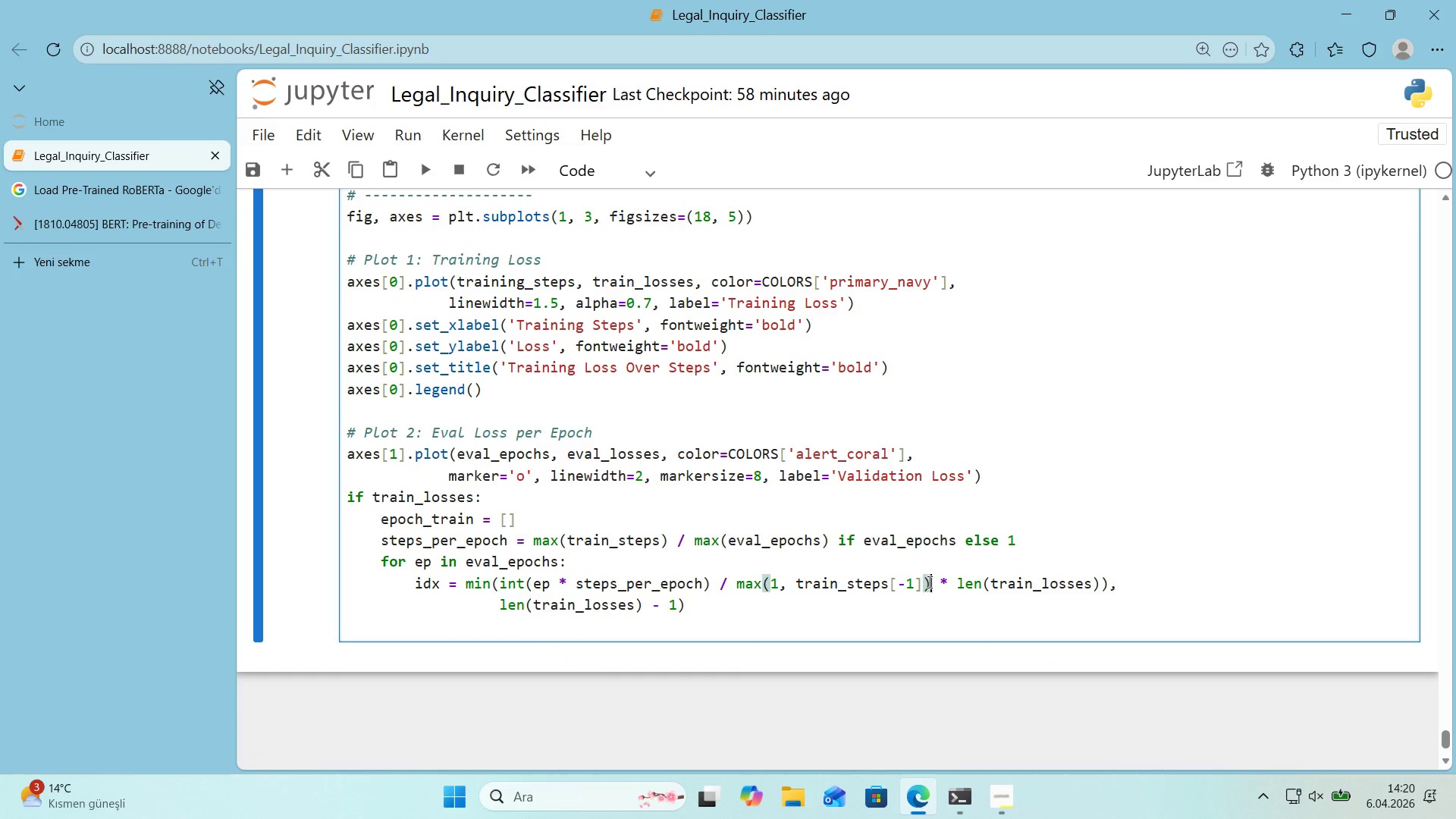 
left_click([1100, 585])
 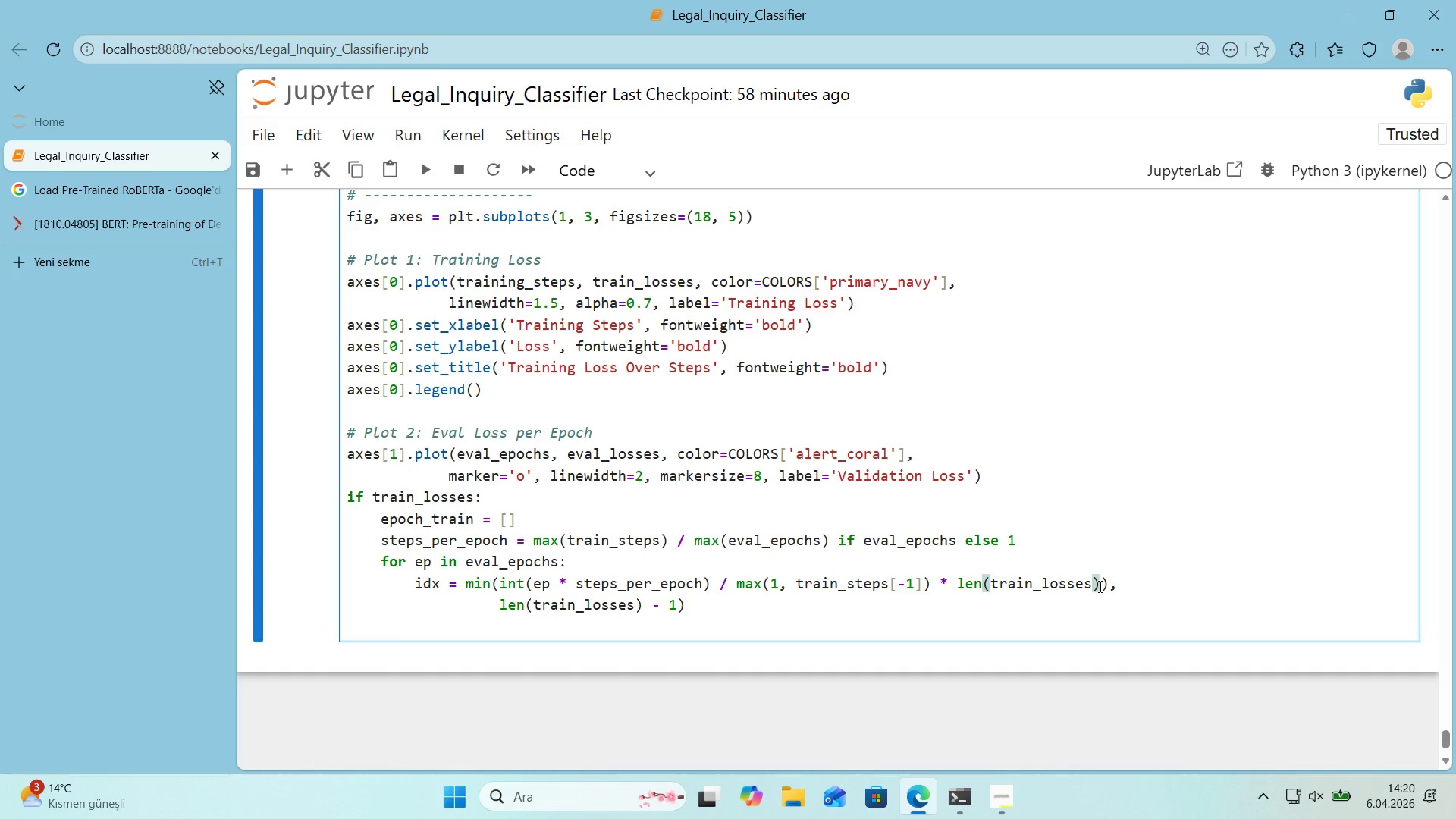 
left_click([1110, 584])
 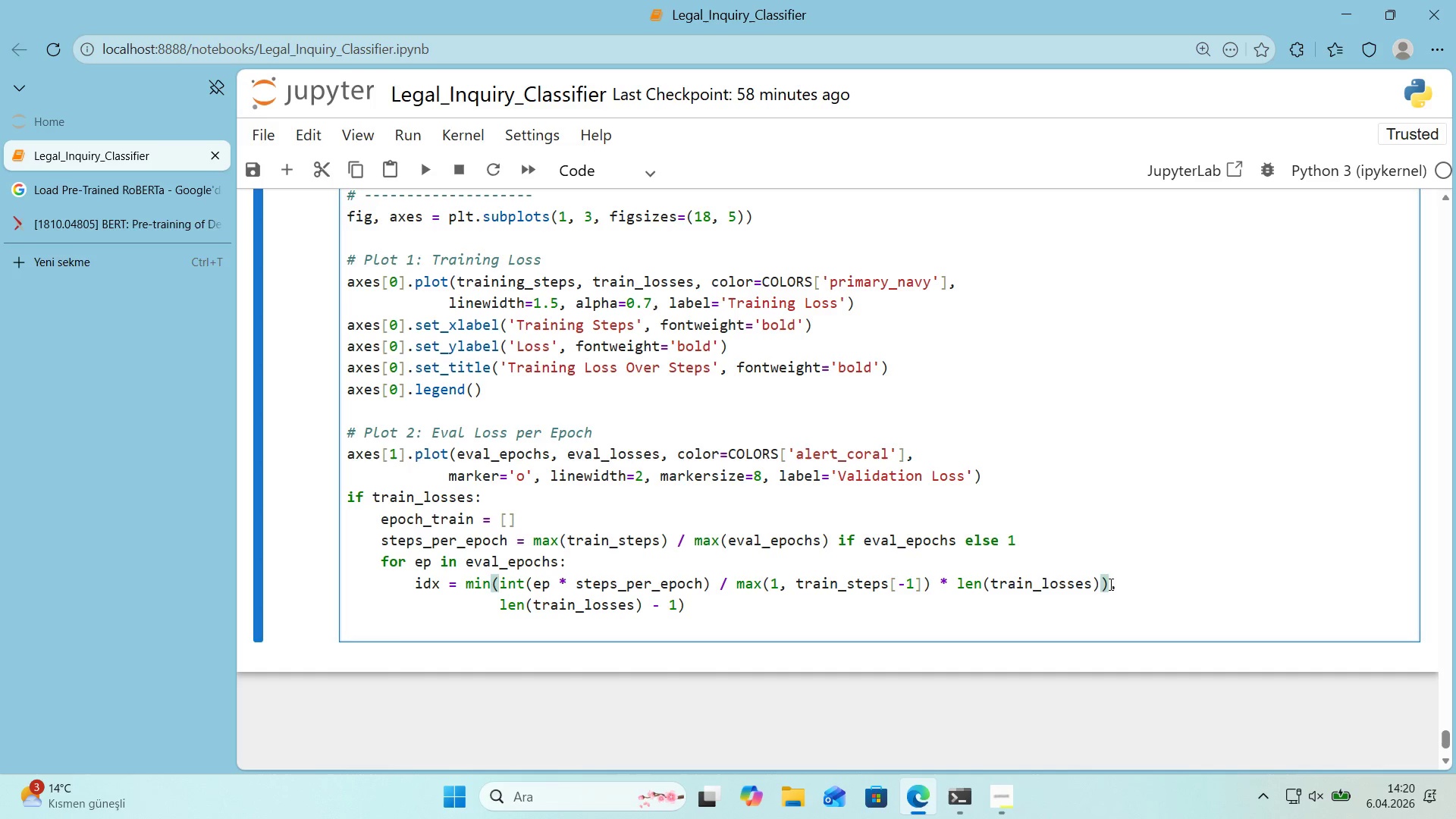 
left_click([738, 607])
 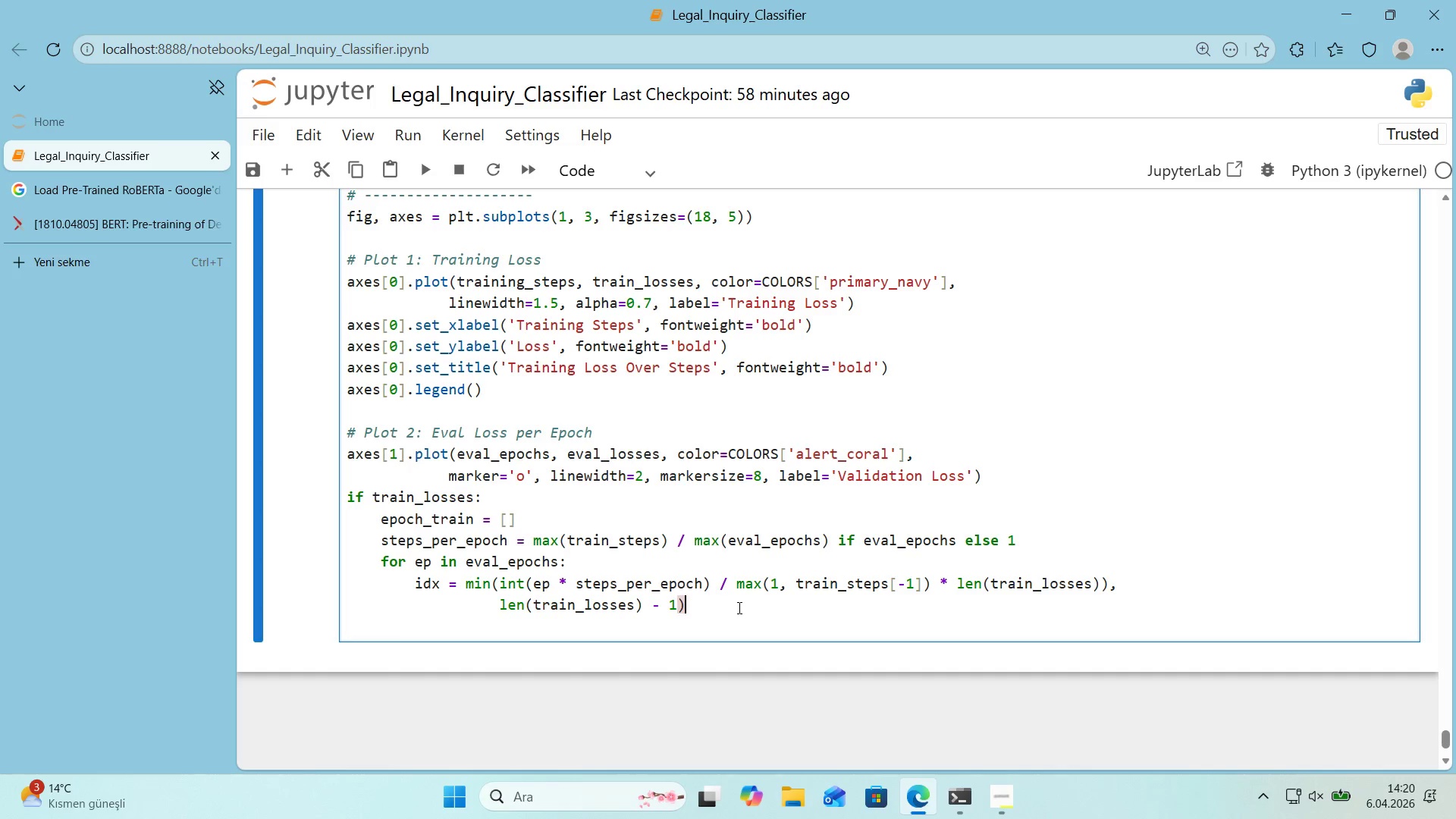 
wait(12.48)
 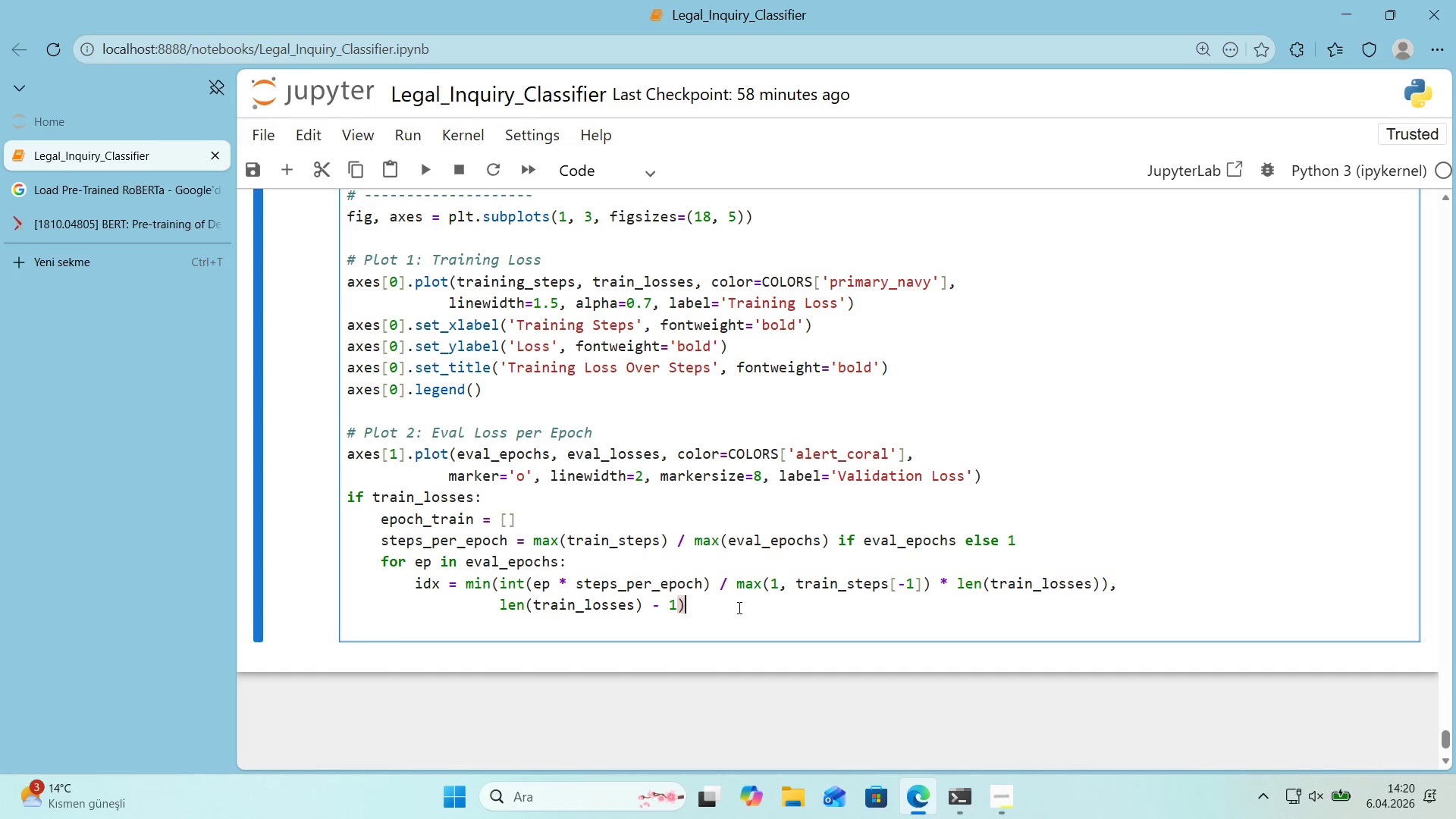 
left_click([708, 586])
 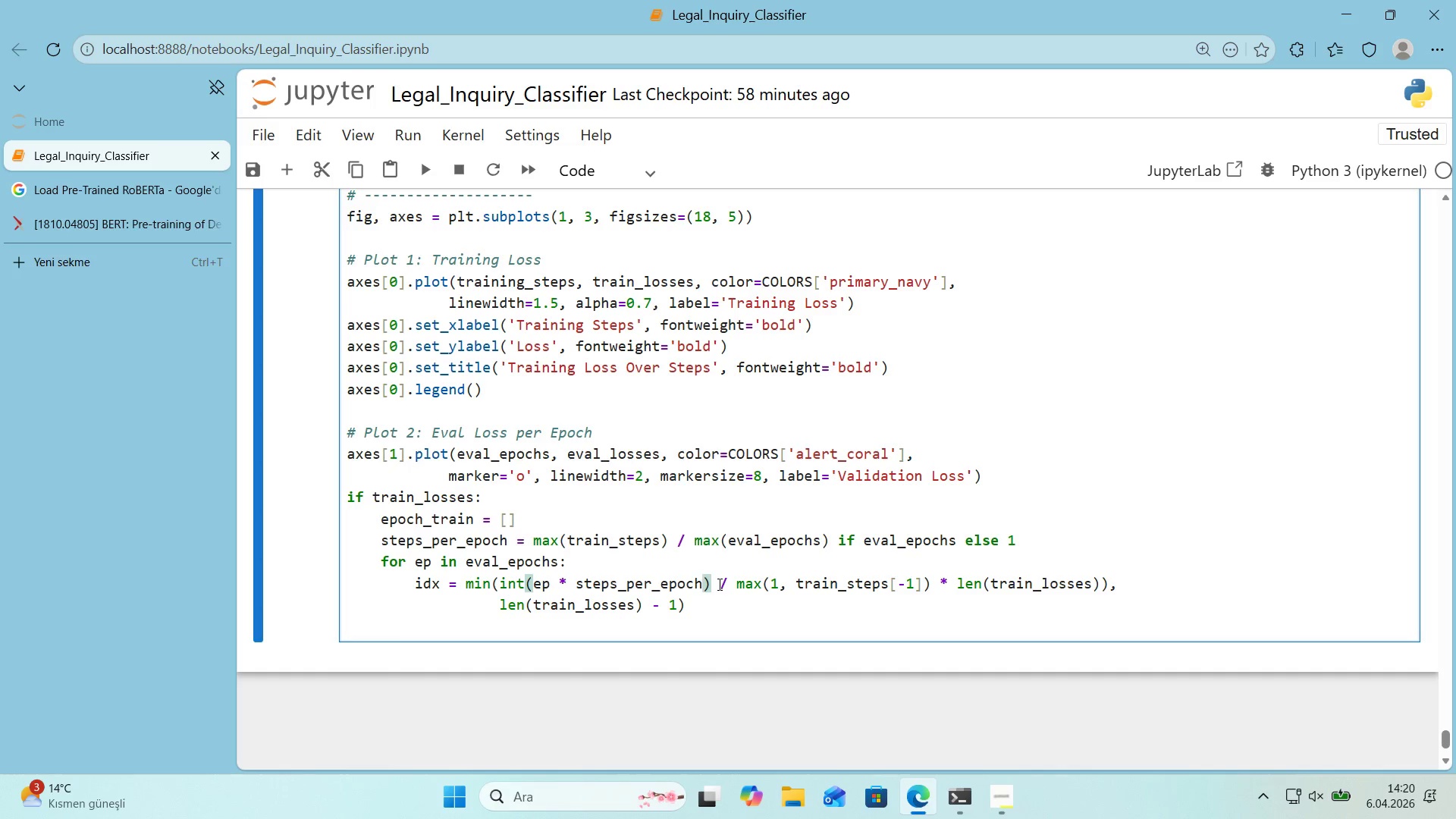 
key(Delete)
 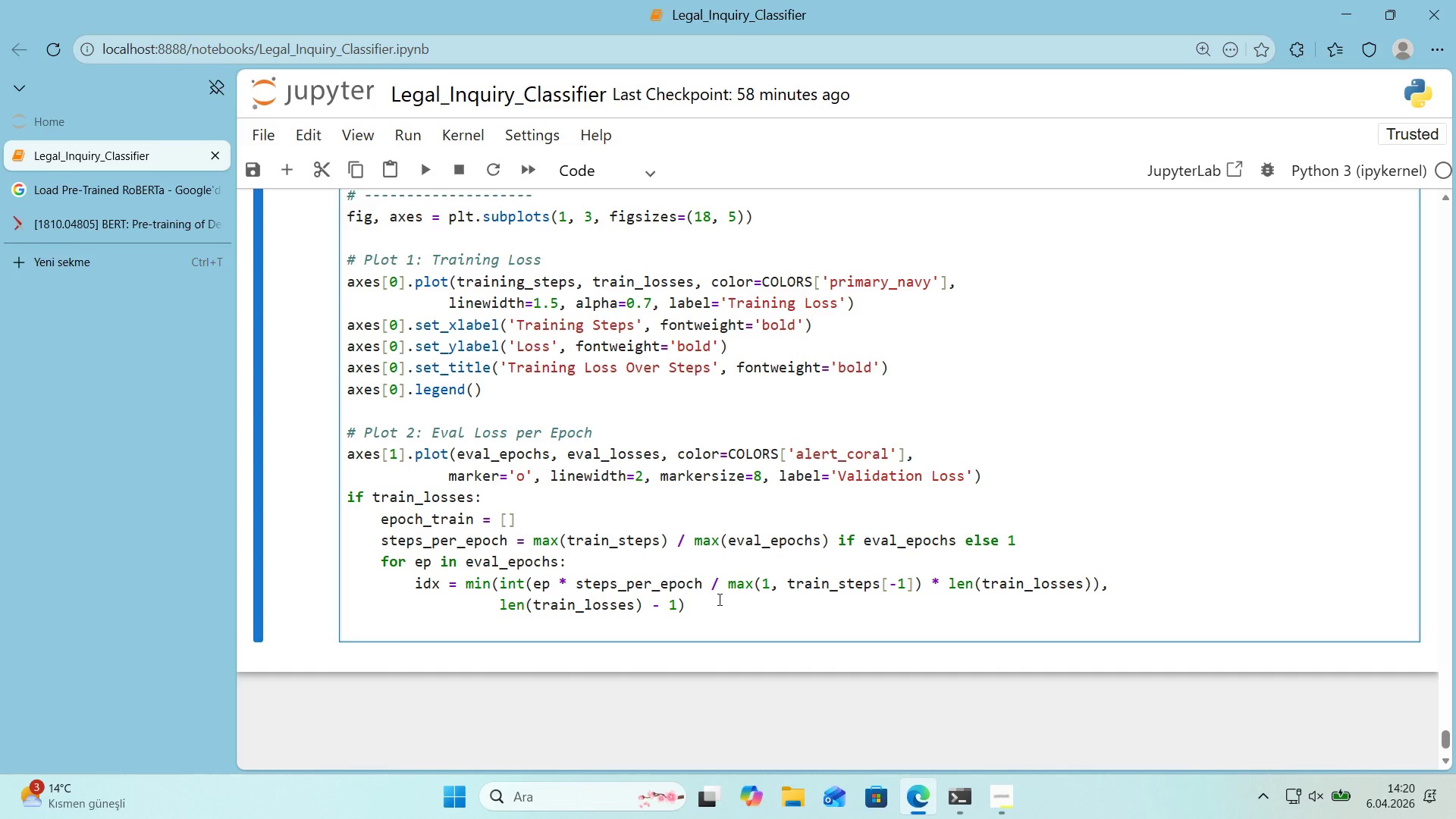 
left_click([717, 601])
 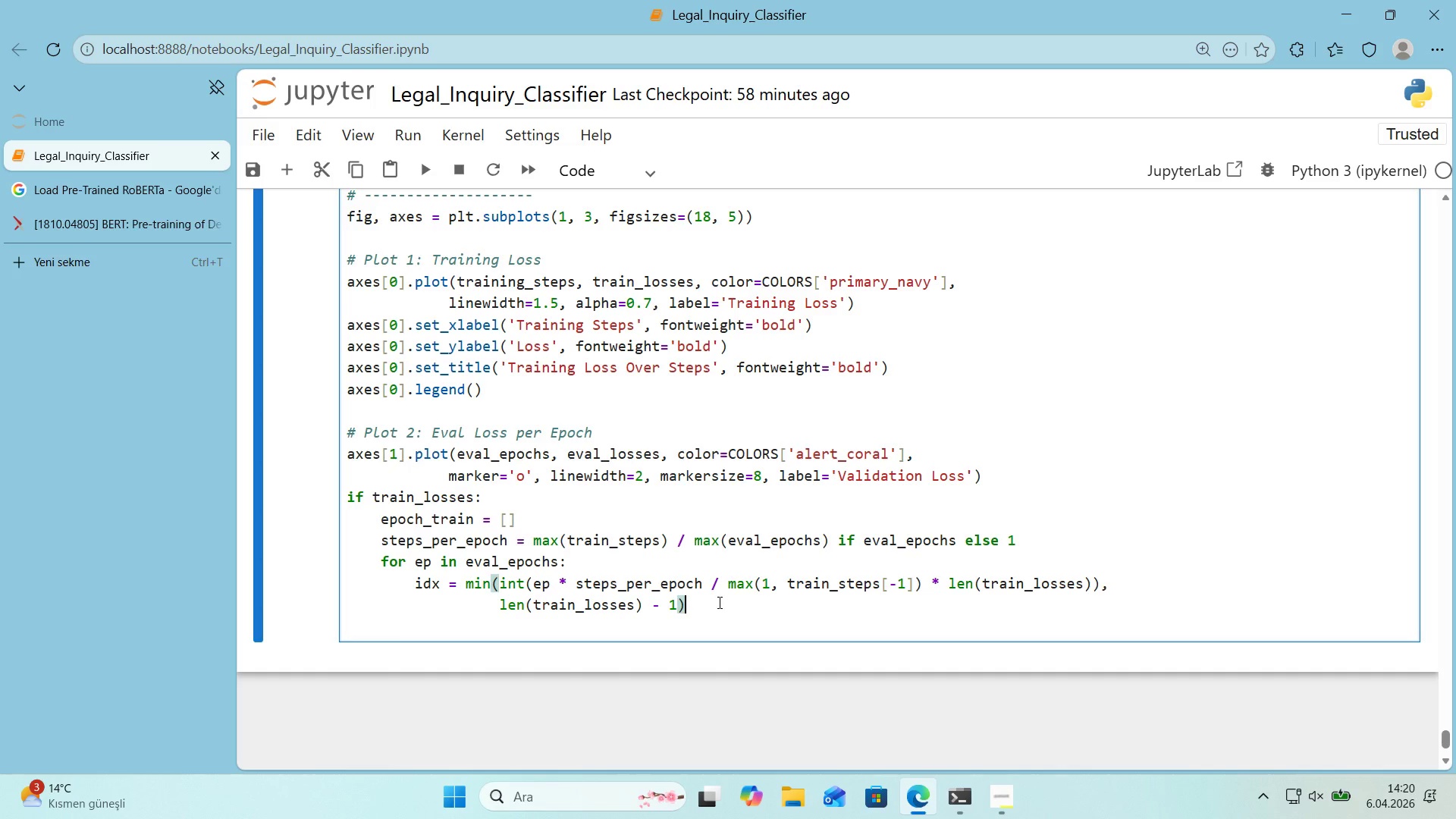 
key(Enter)
 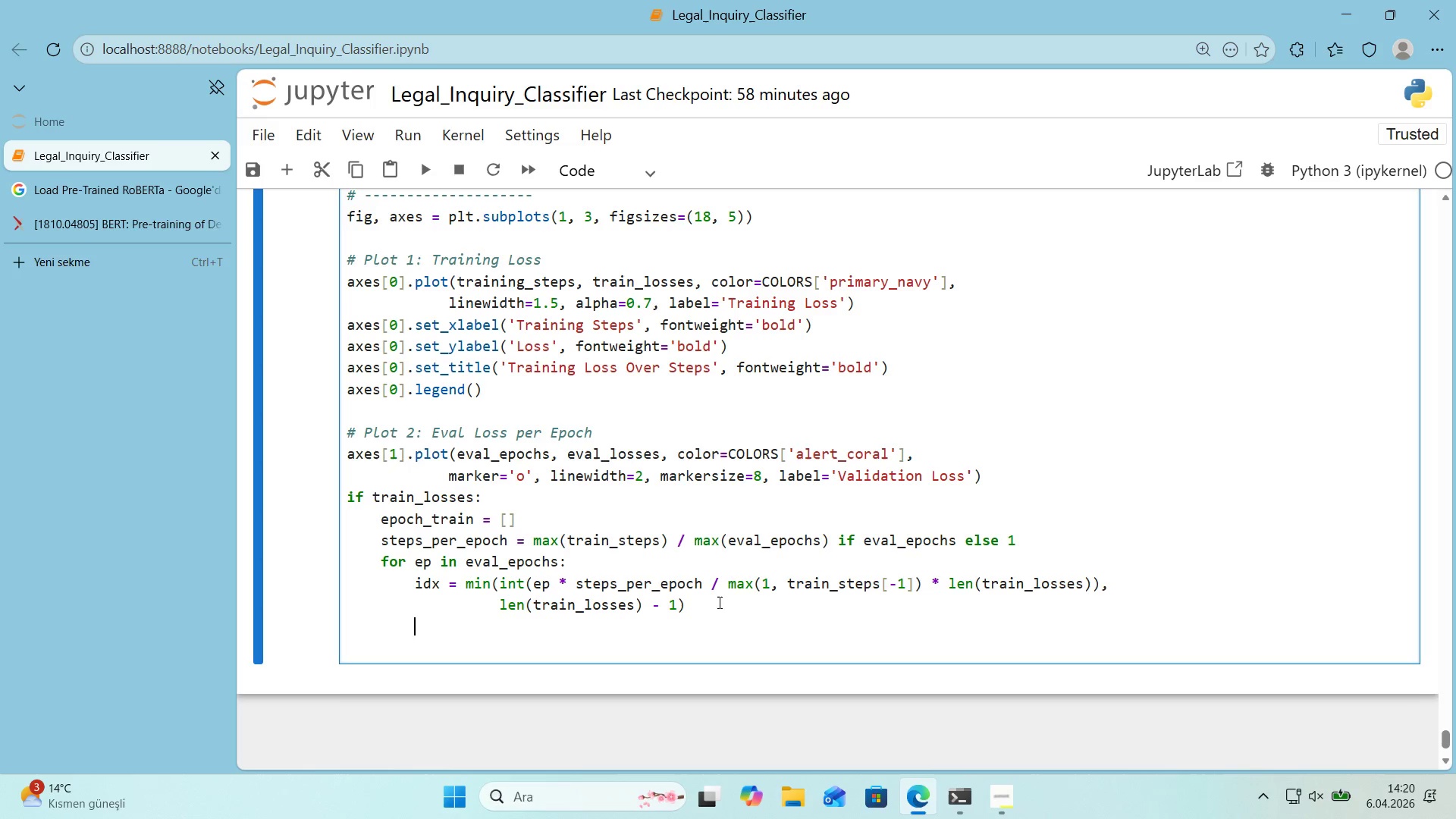 
type(epoch_tra'n.append*()
 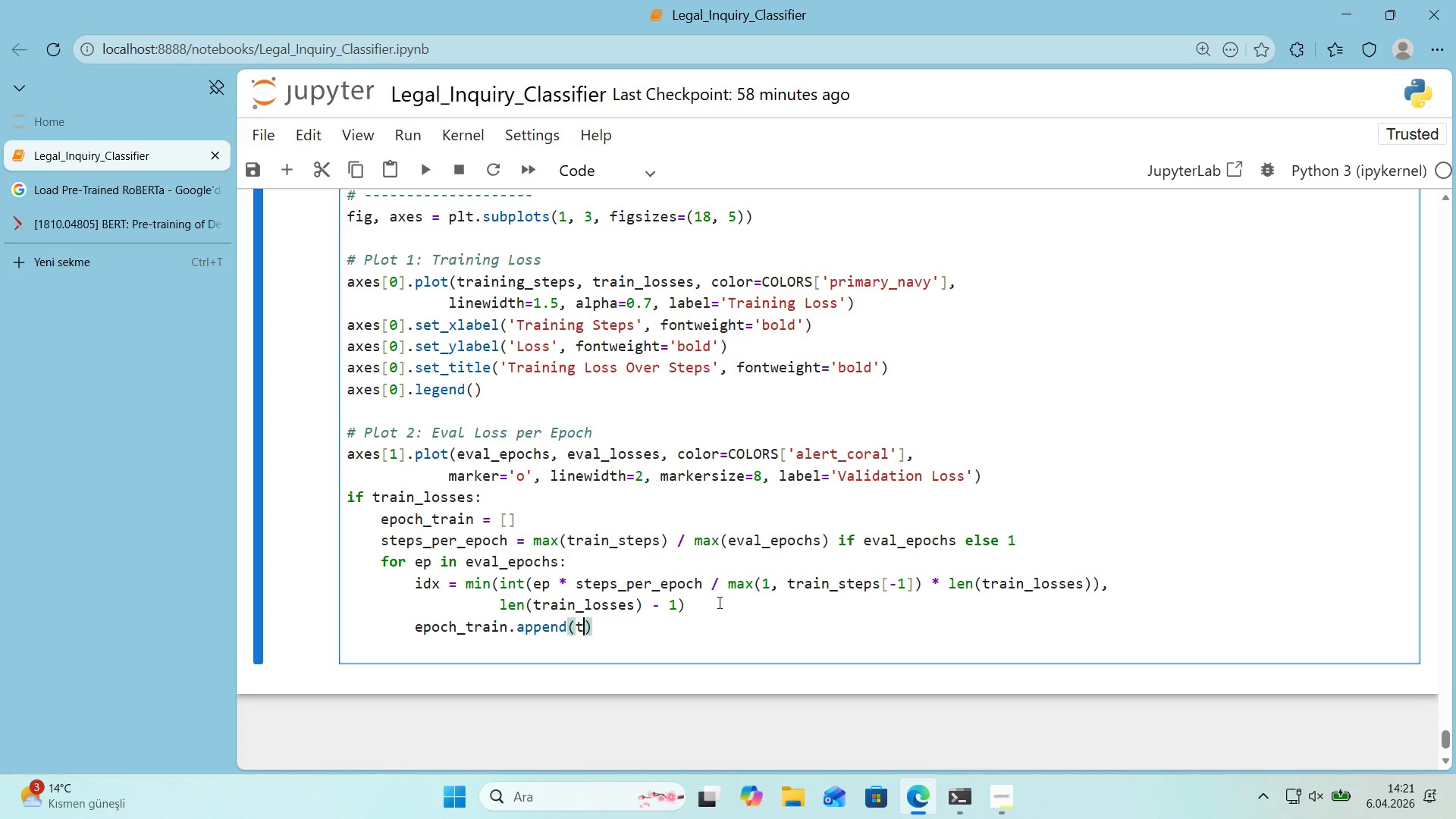 
 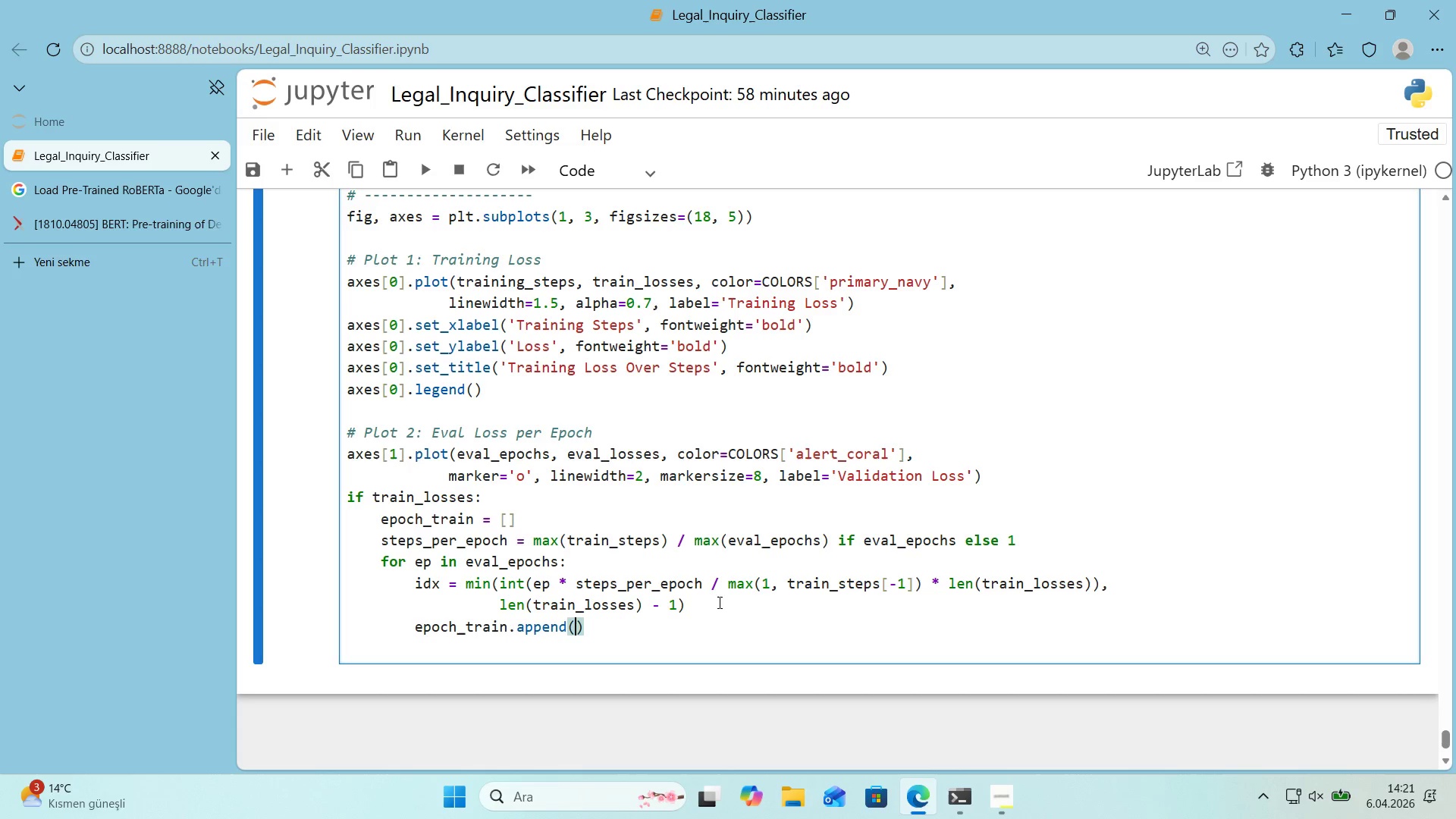 
key(ArrowLeft)
 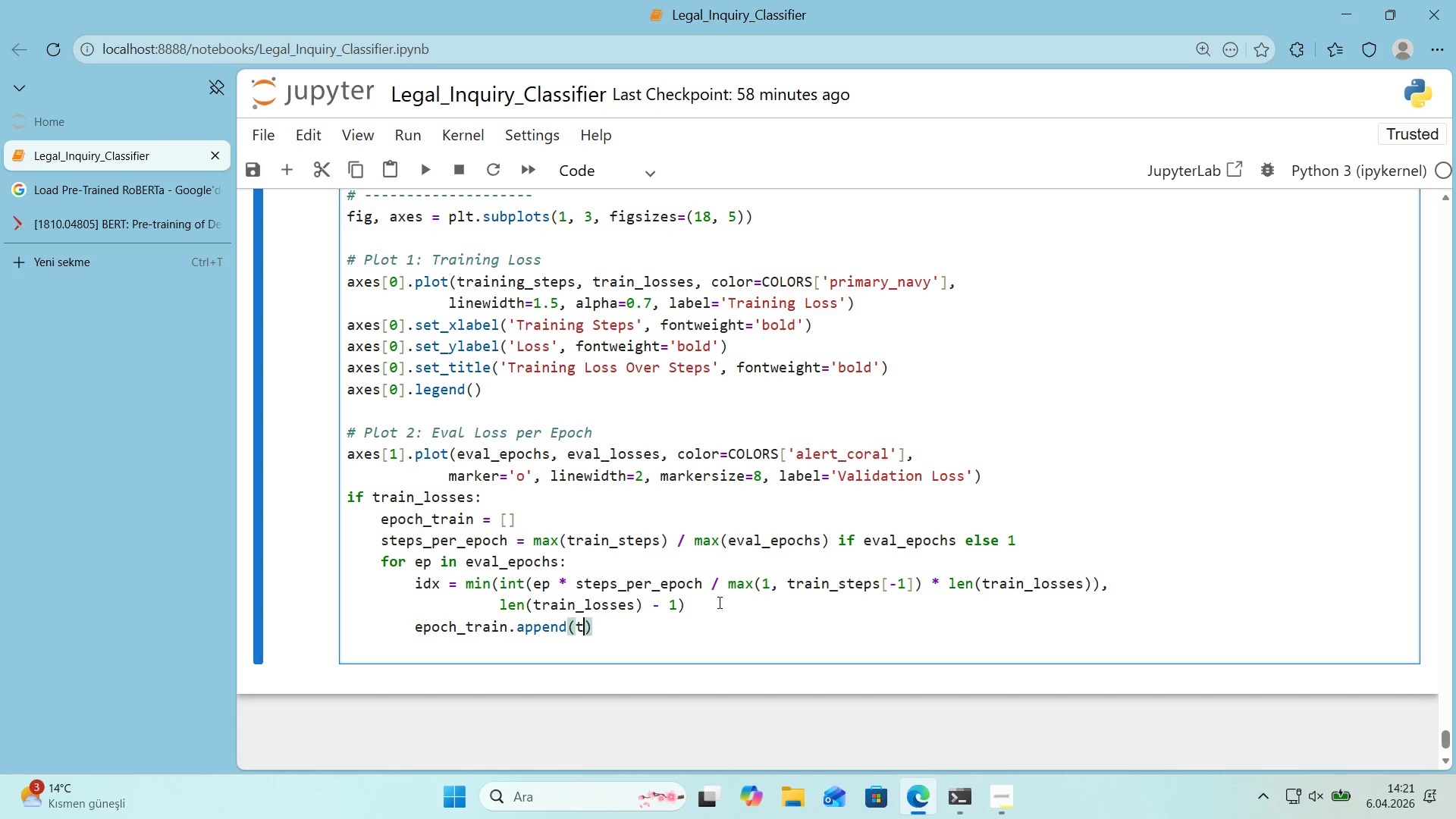 
type(tra'n_losses)
 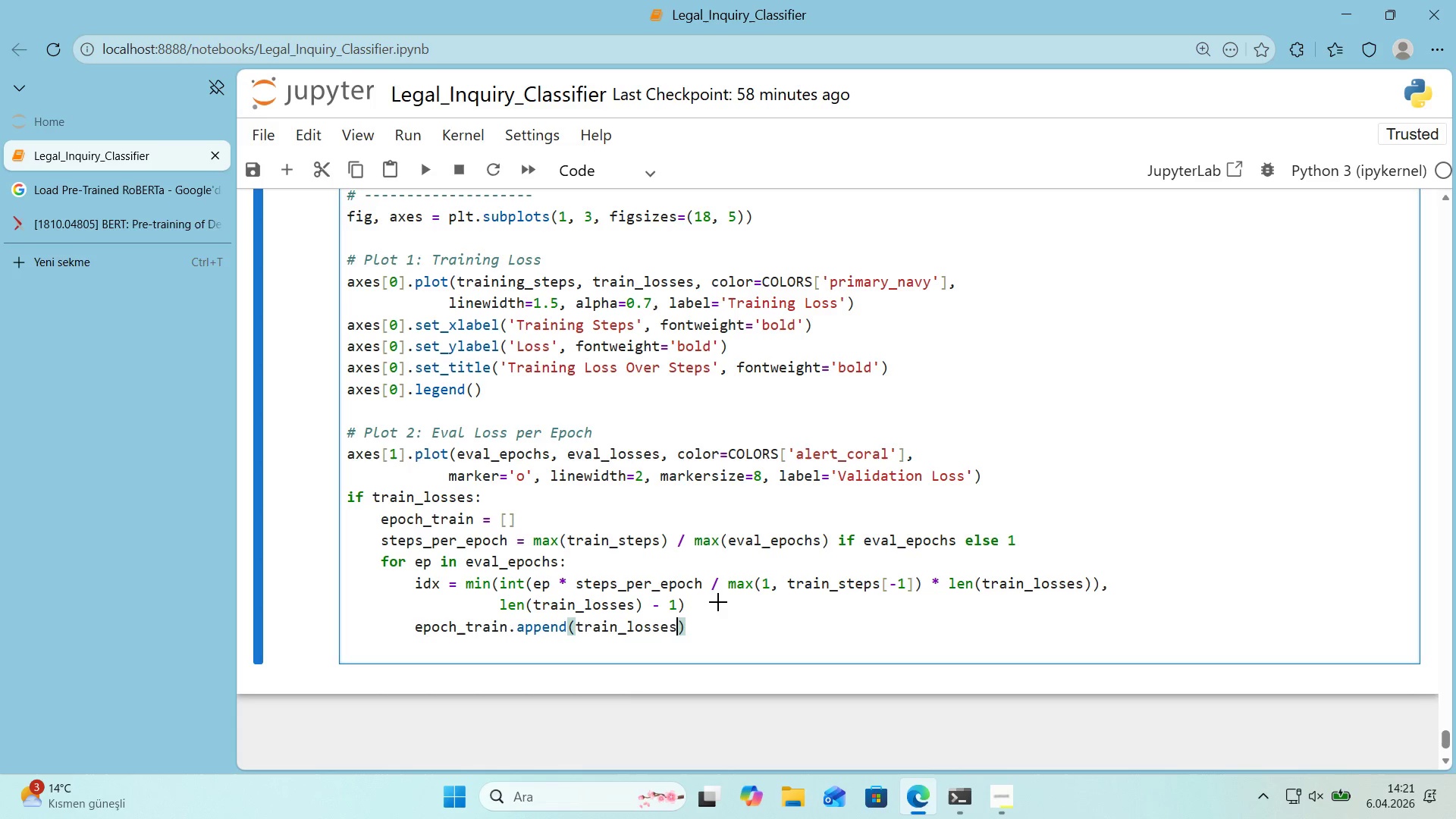 
key(Alt+Control+8)
 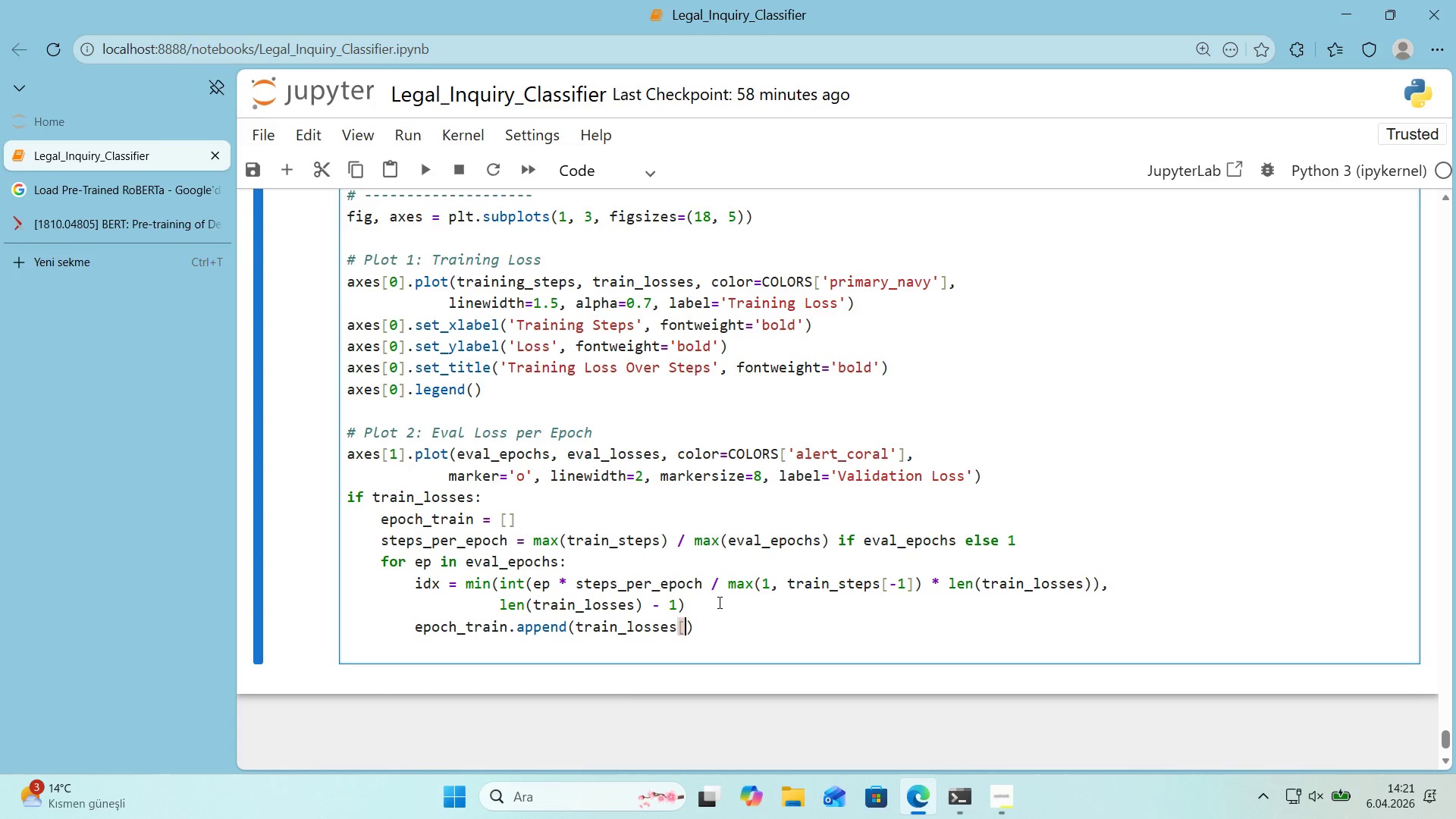 
key(Alt+Control+9)
 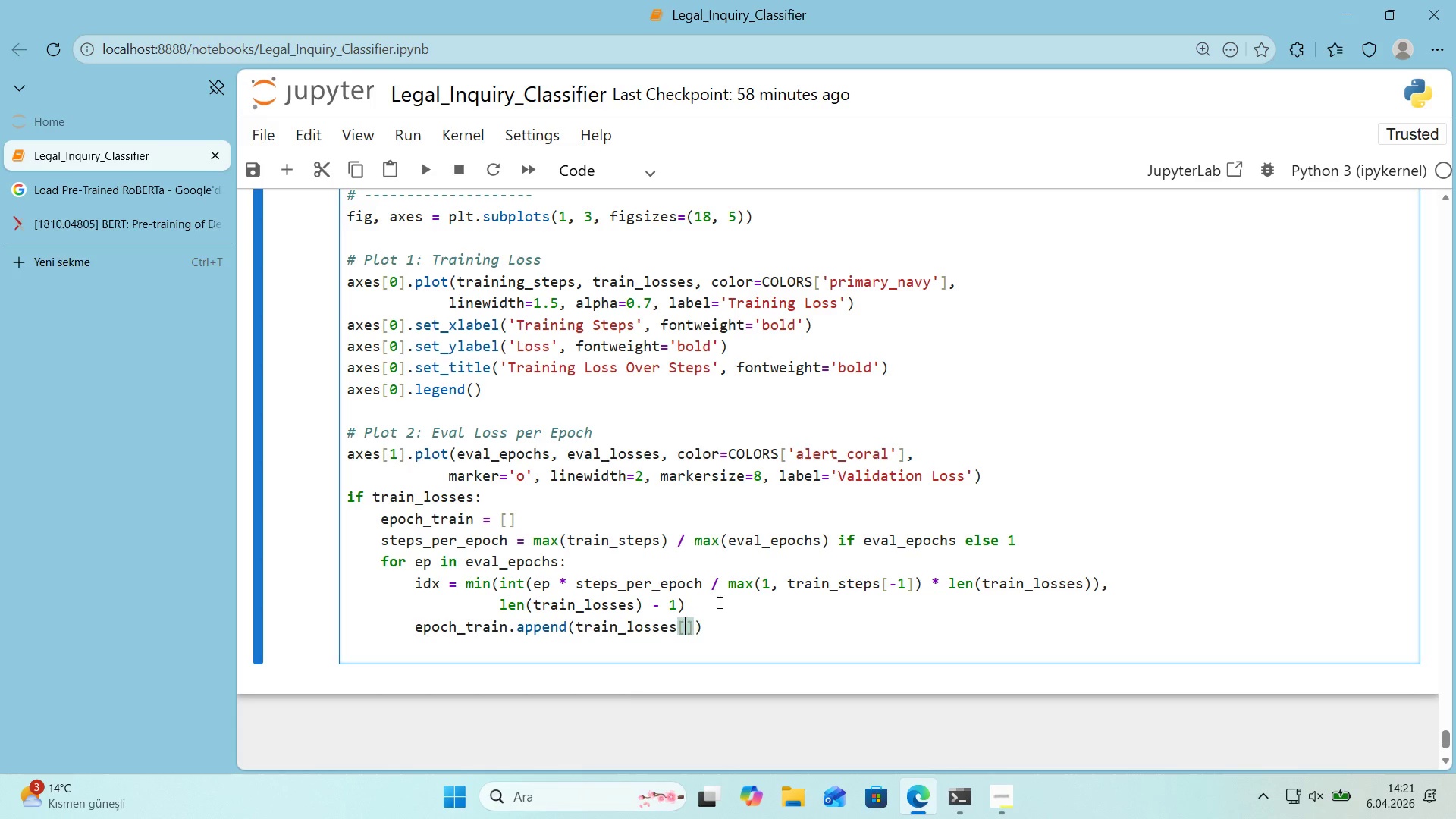 
key(ArrowLeft)
 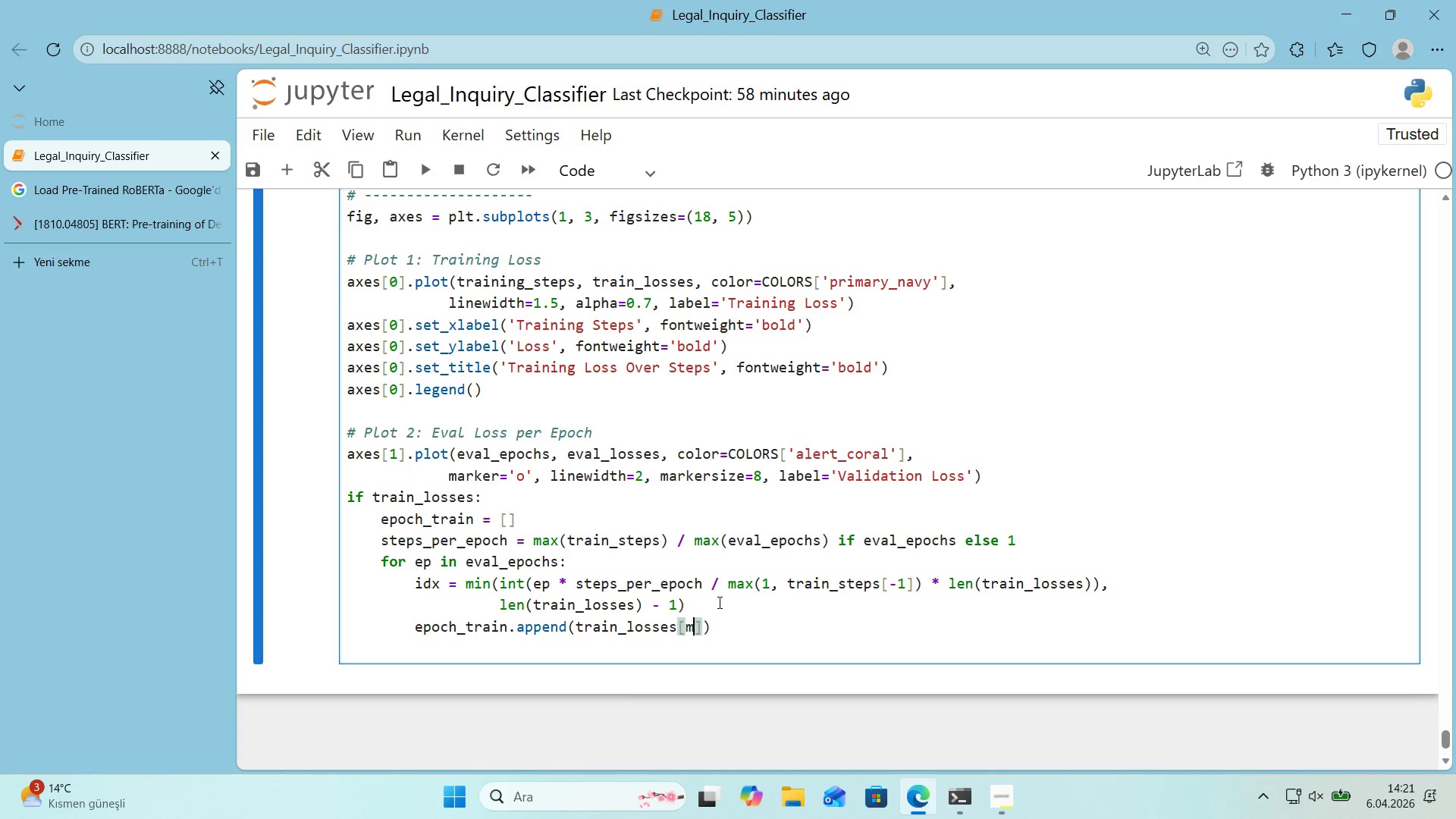 
type(max*()
 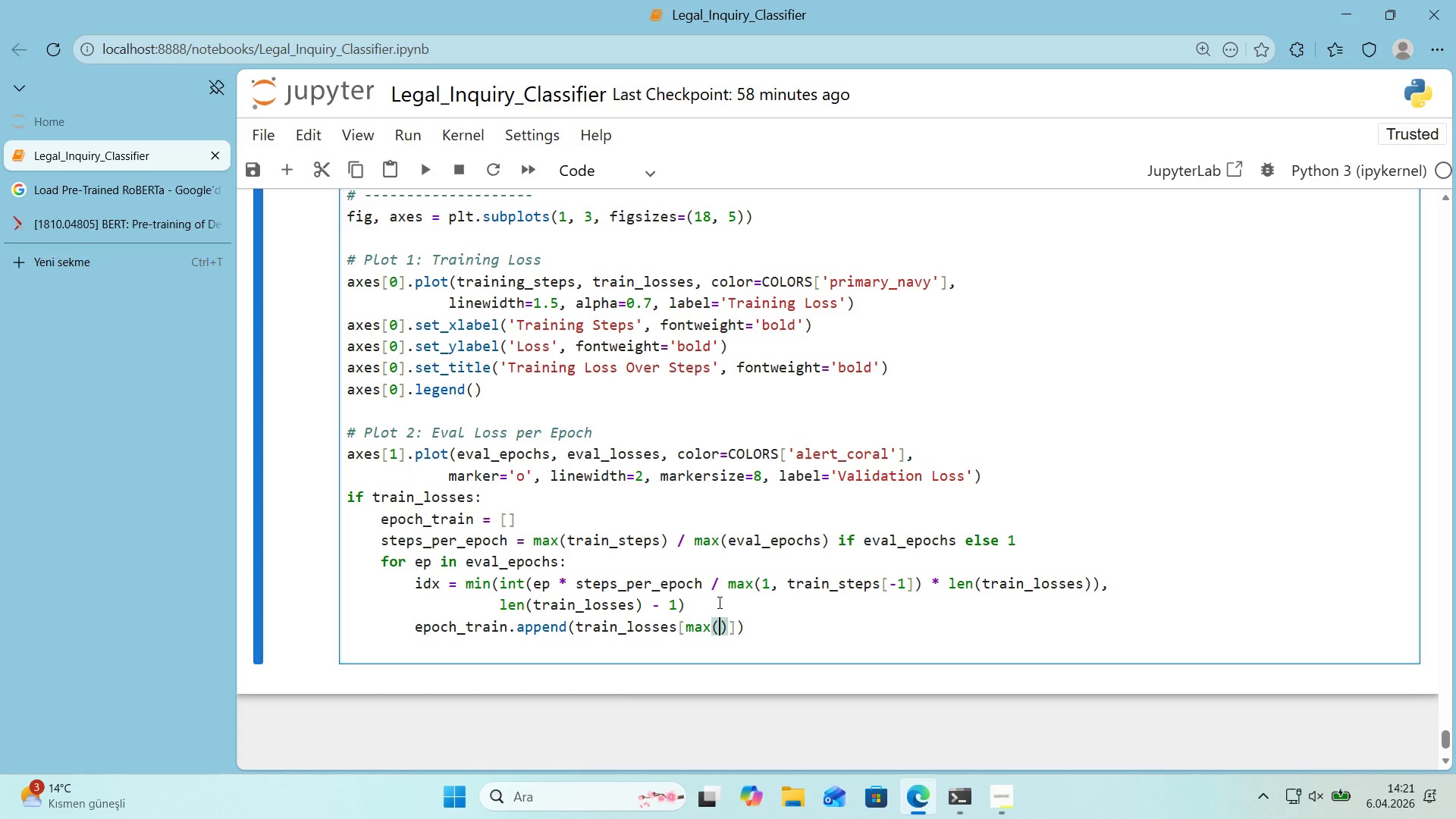 
 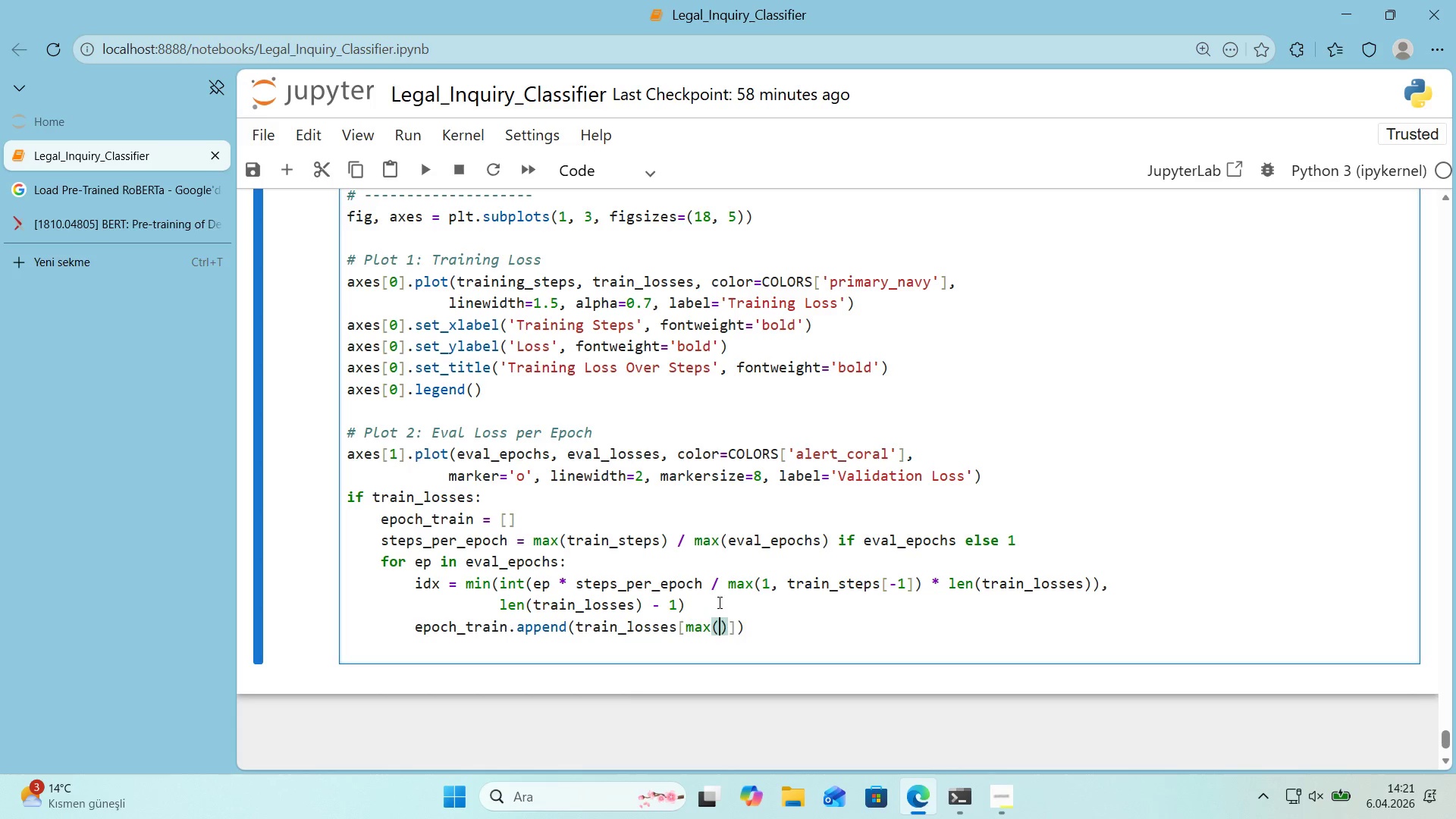 
key(ArrowLeft)
 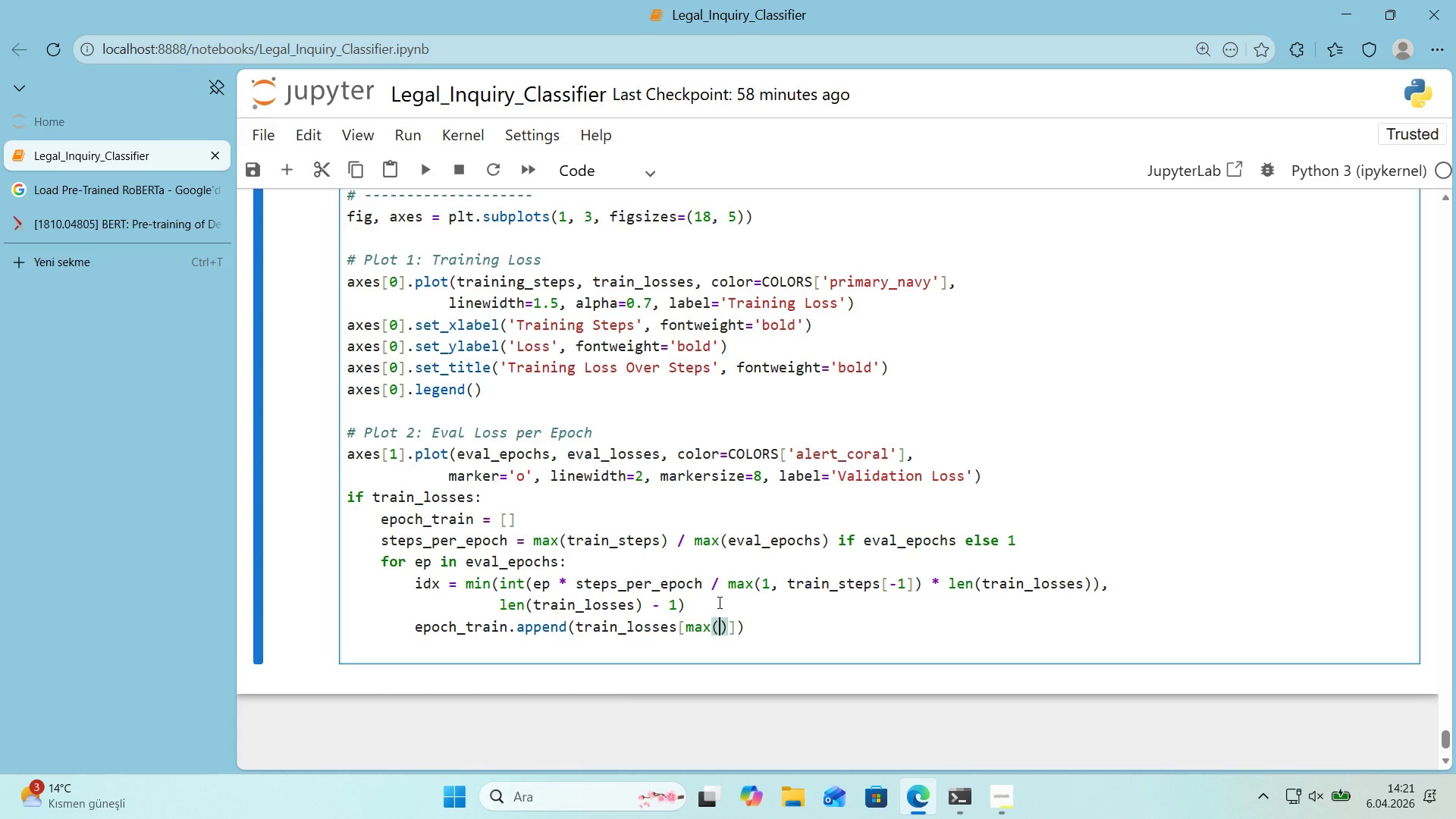 
type(0, 'ddx)
key(Backspace)
key(Backspace)
type(x)
 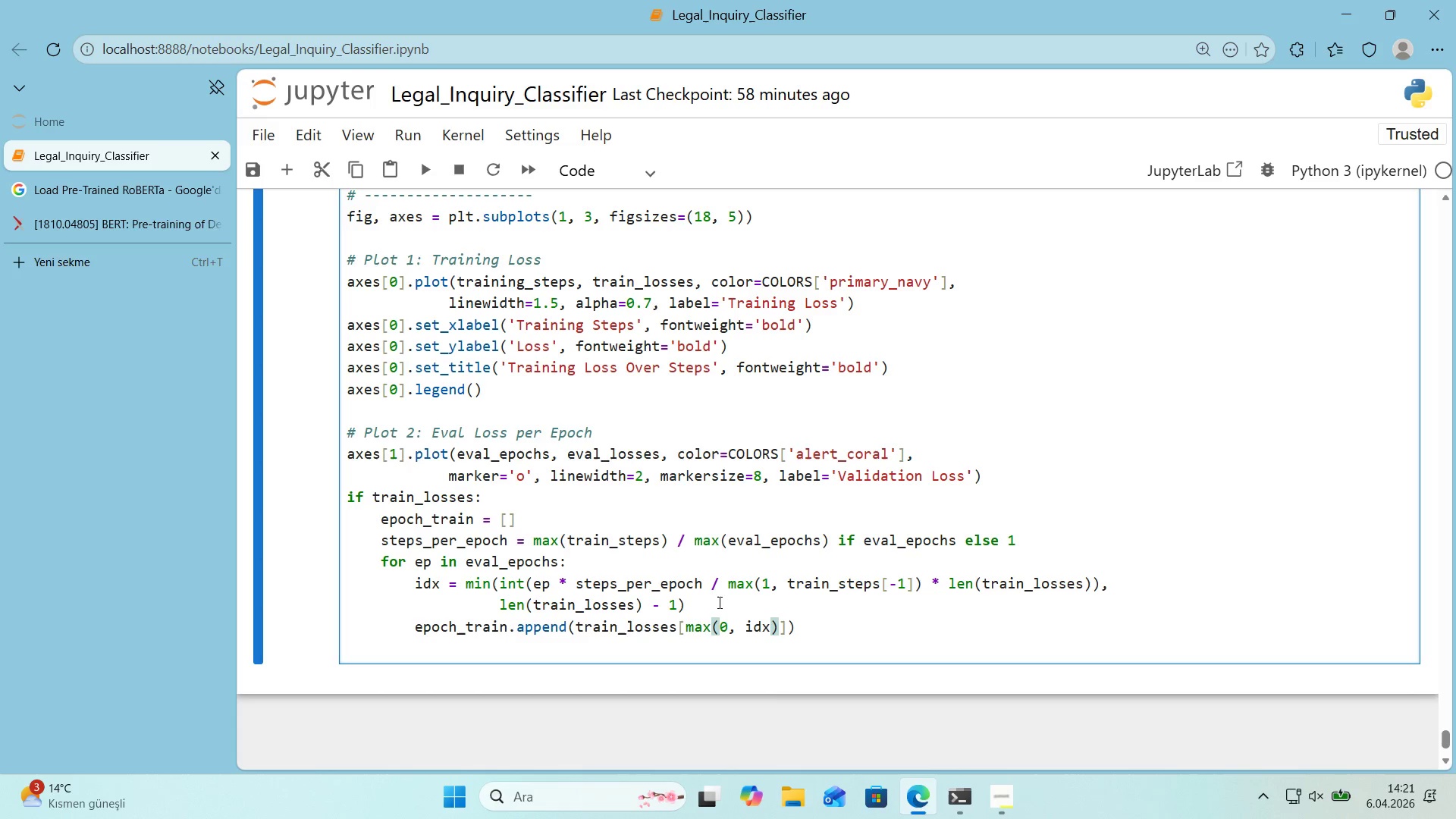 
key(ArrowRight)
 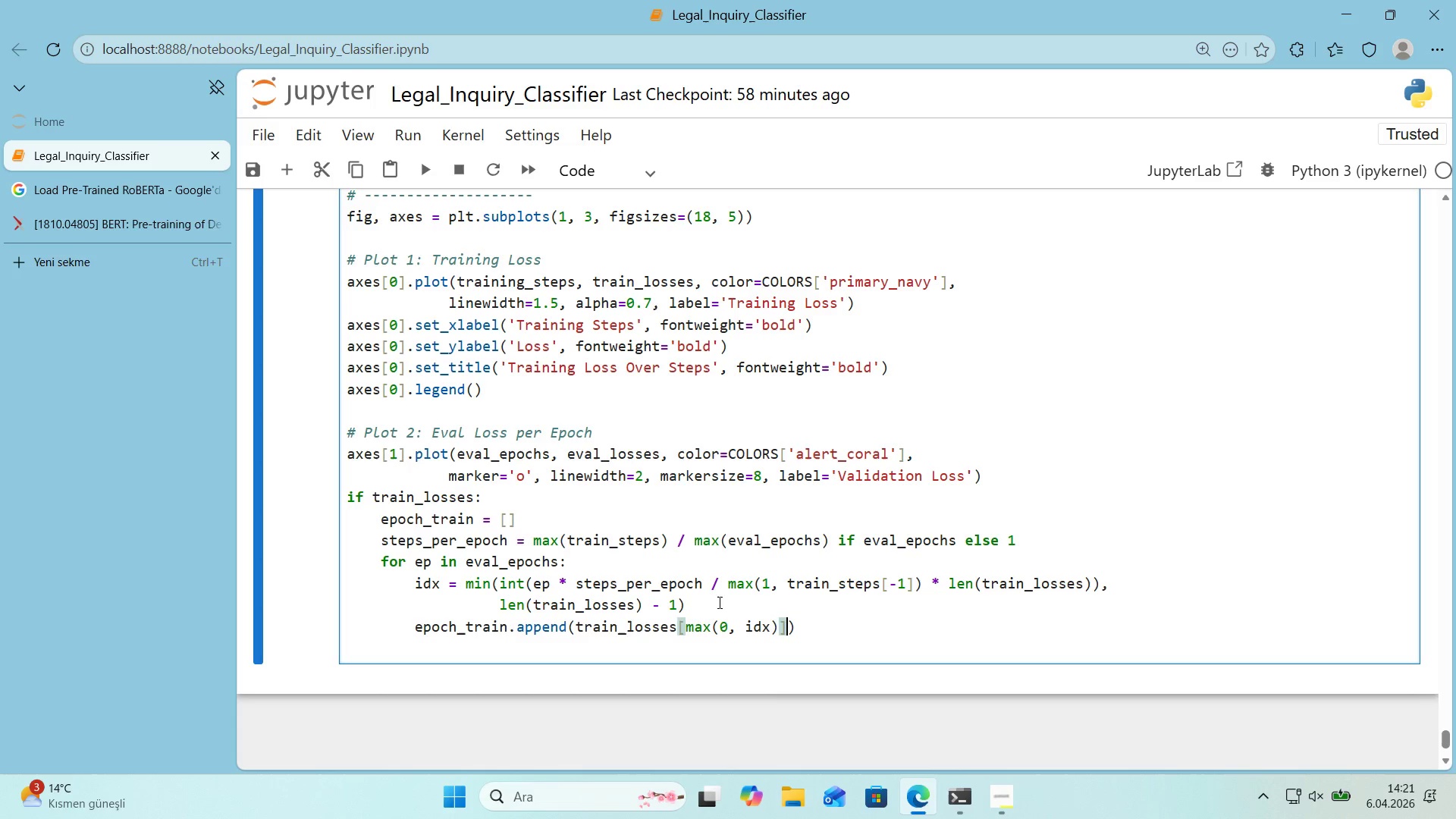 
key(ArrowRight)
 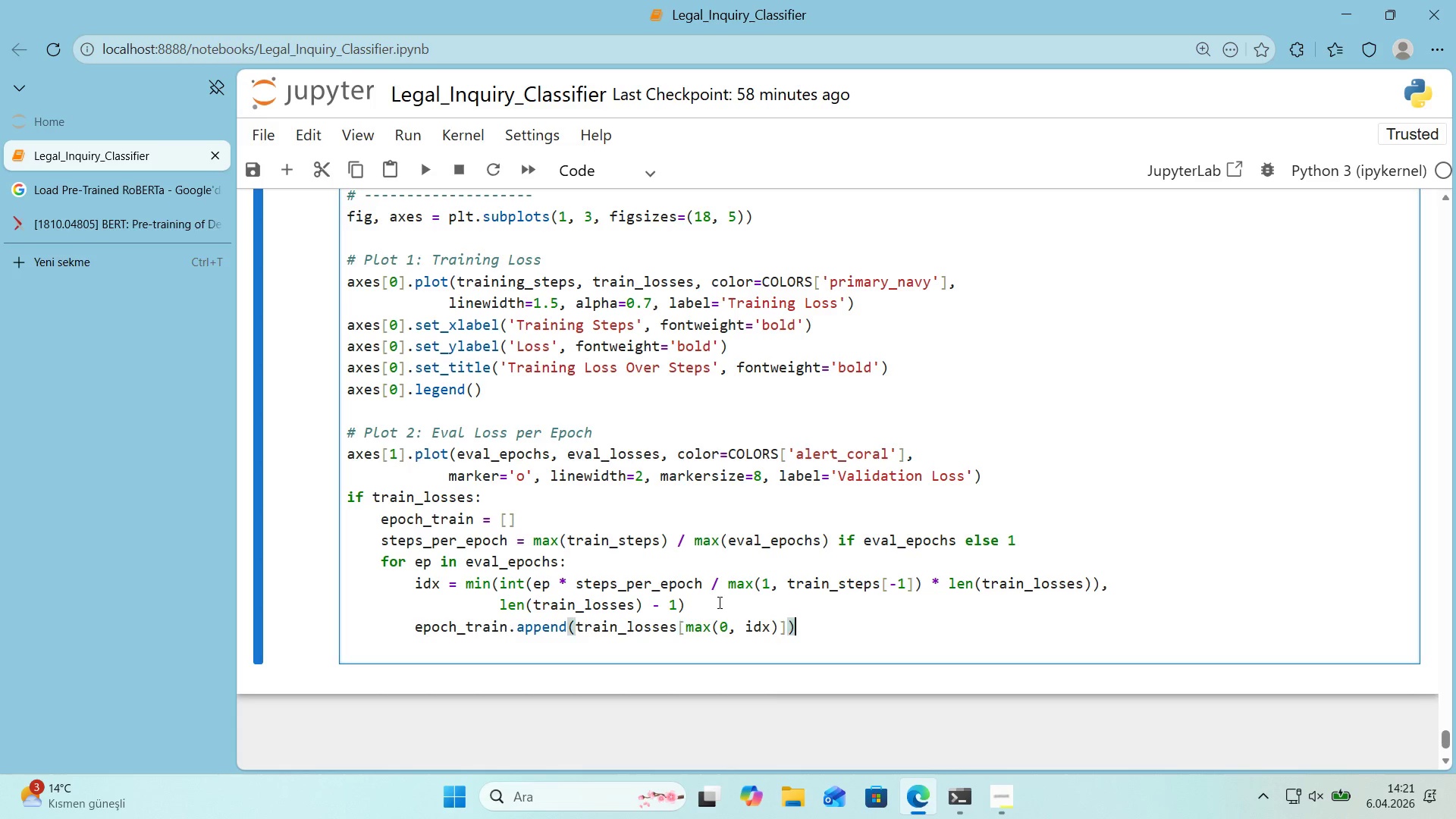 
key(ArrowRight)
 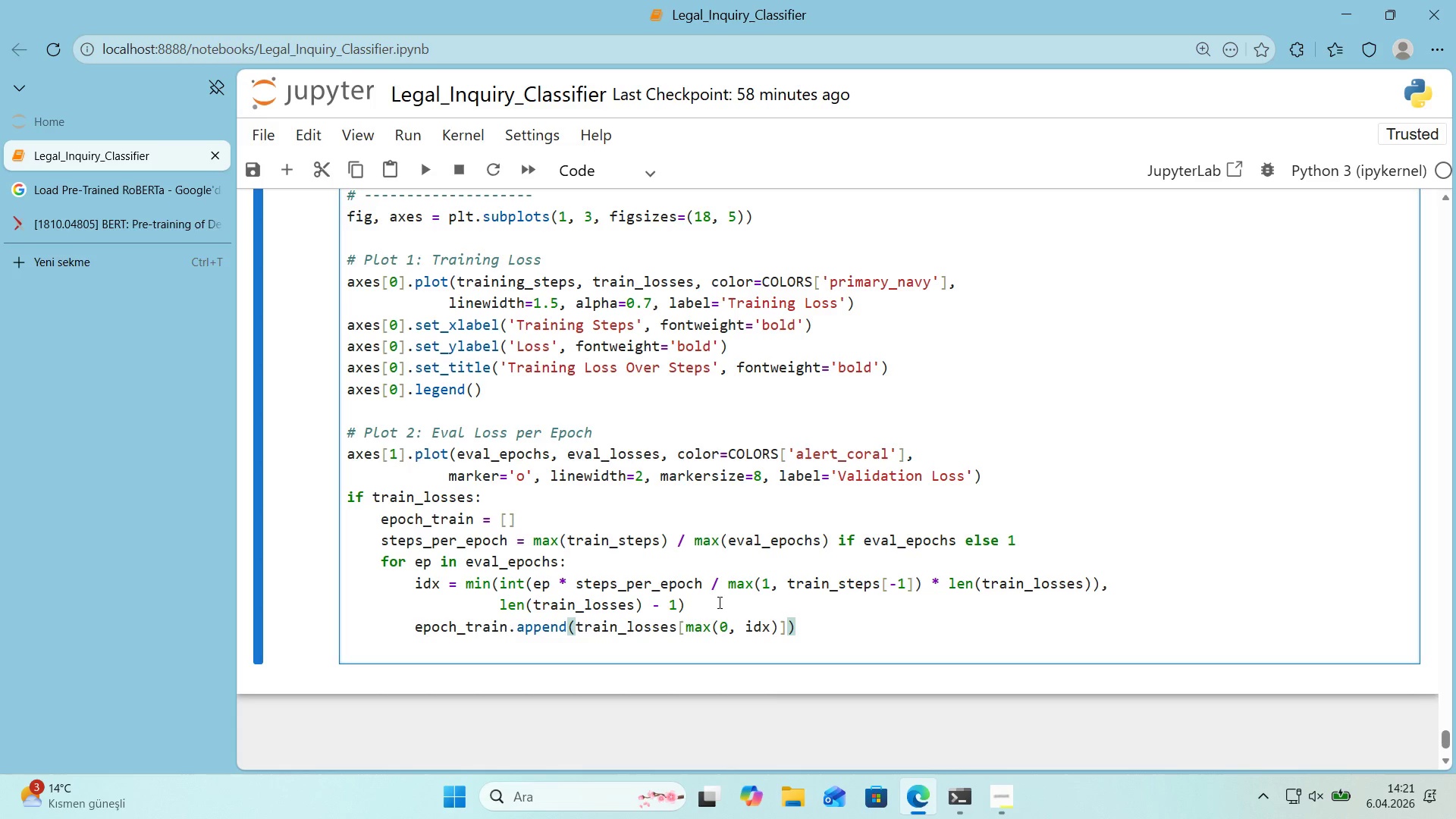 
key(Enter)
 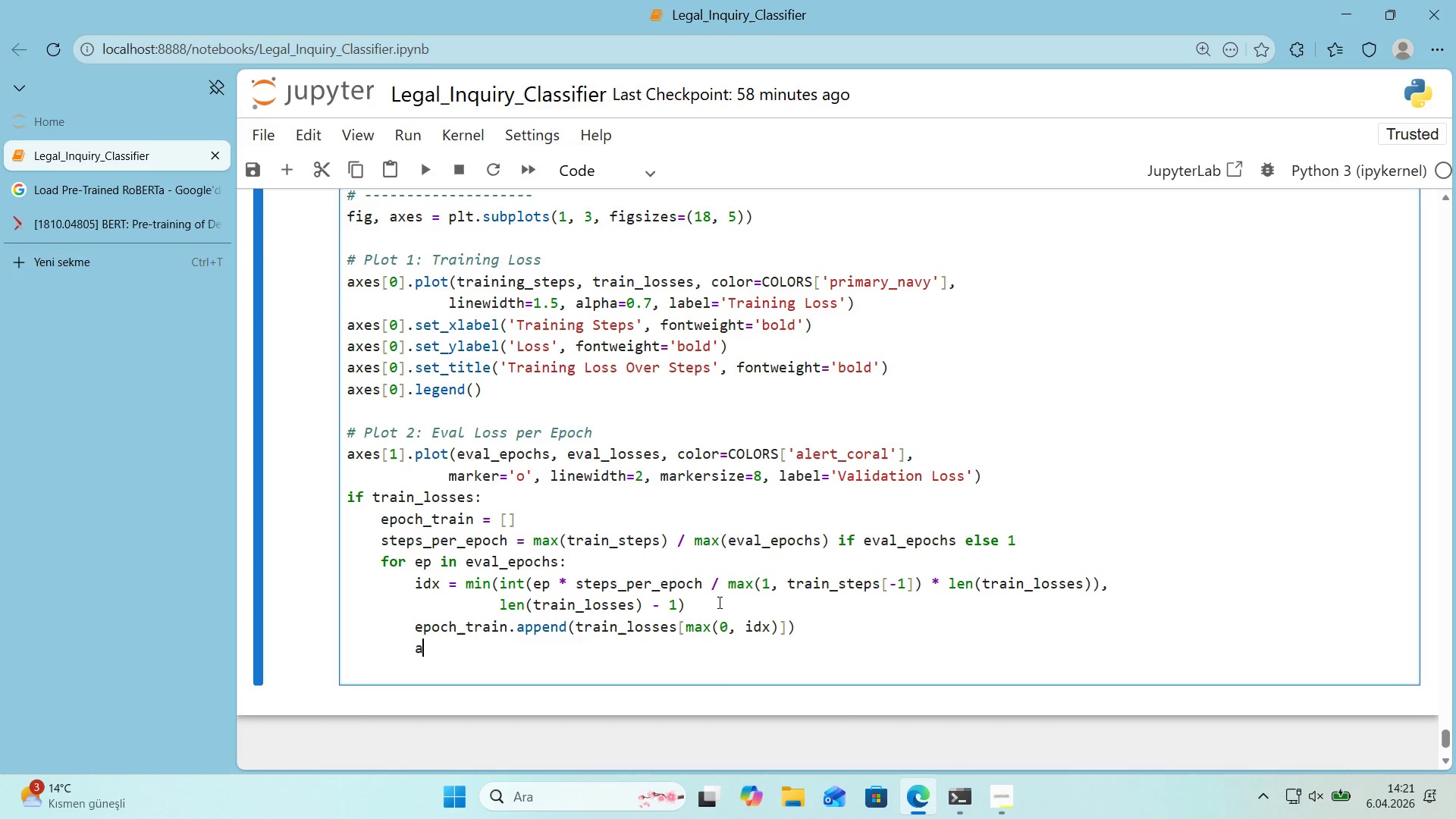 
type(axes)
 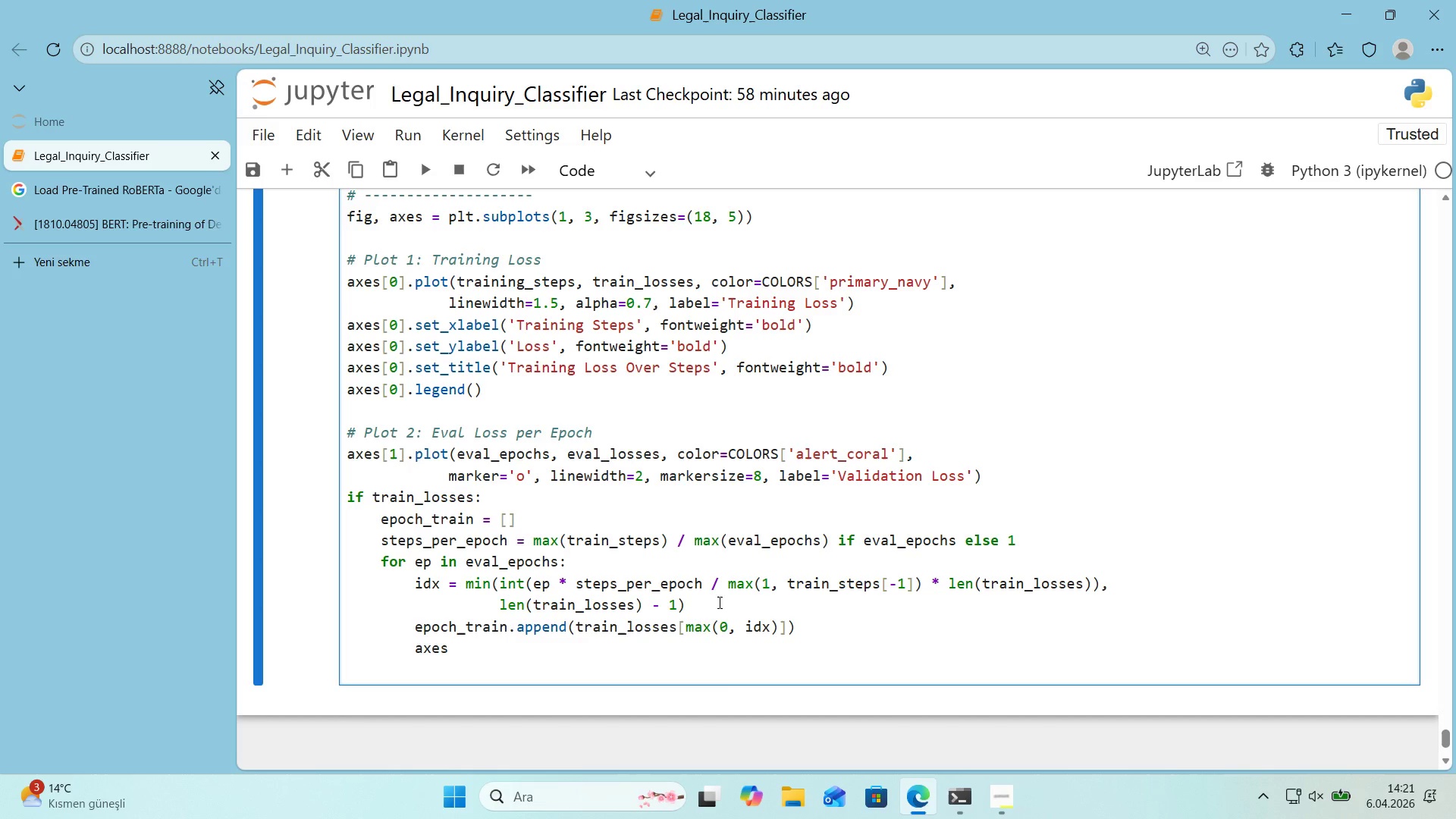 
key(Alt+Control+8)
 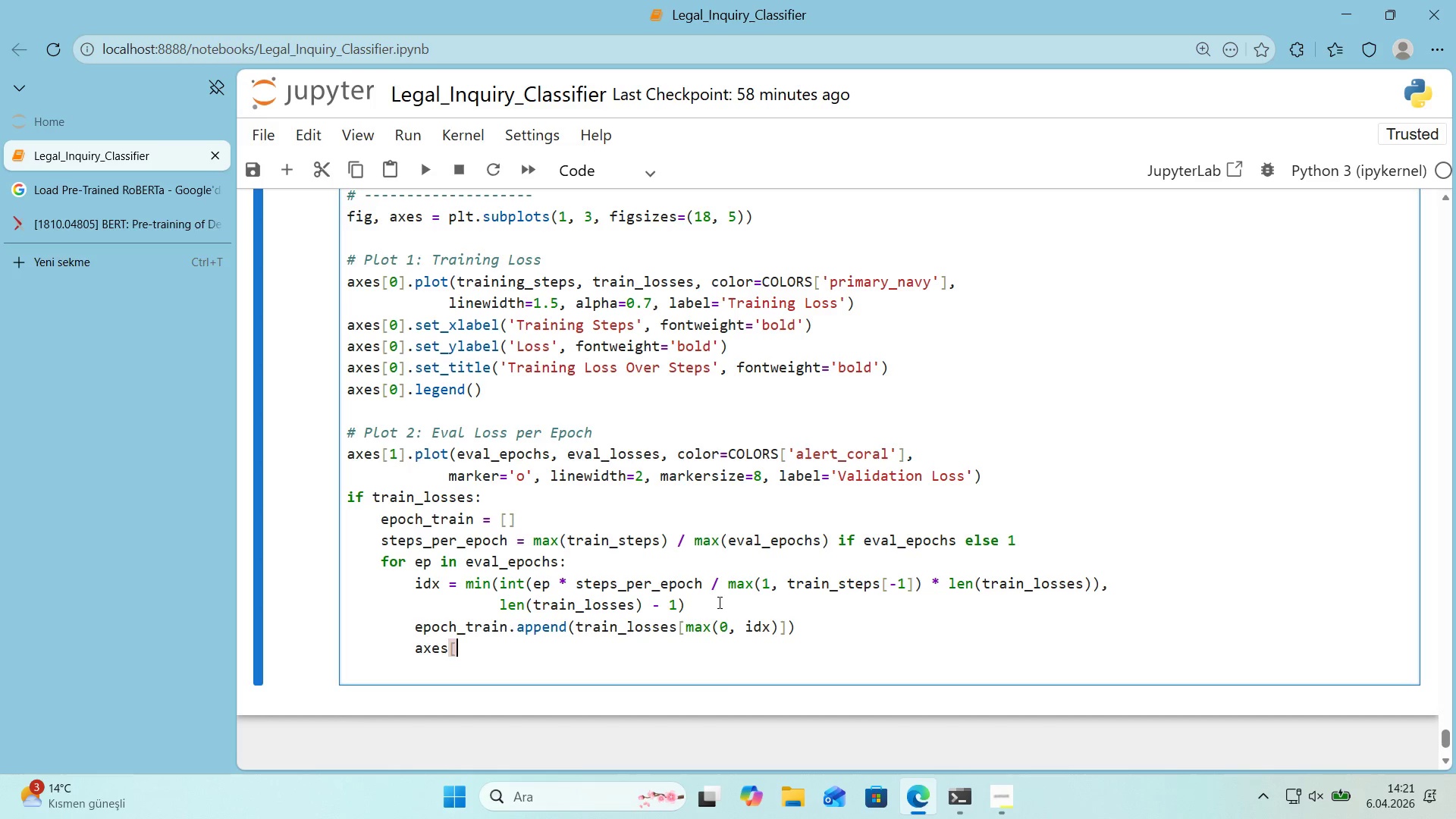 
key(Alt+Control+9)
 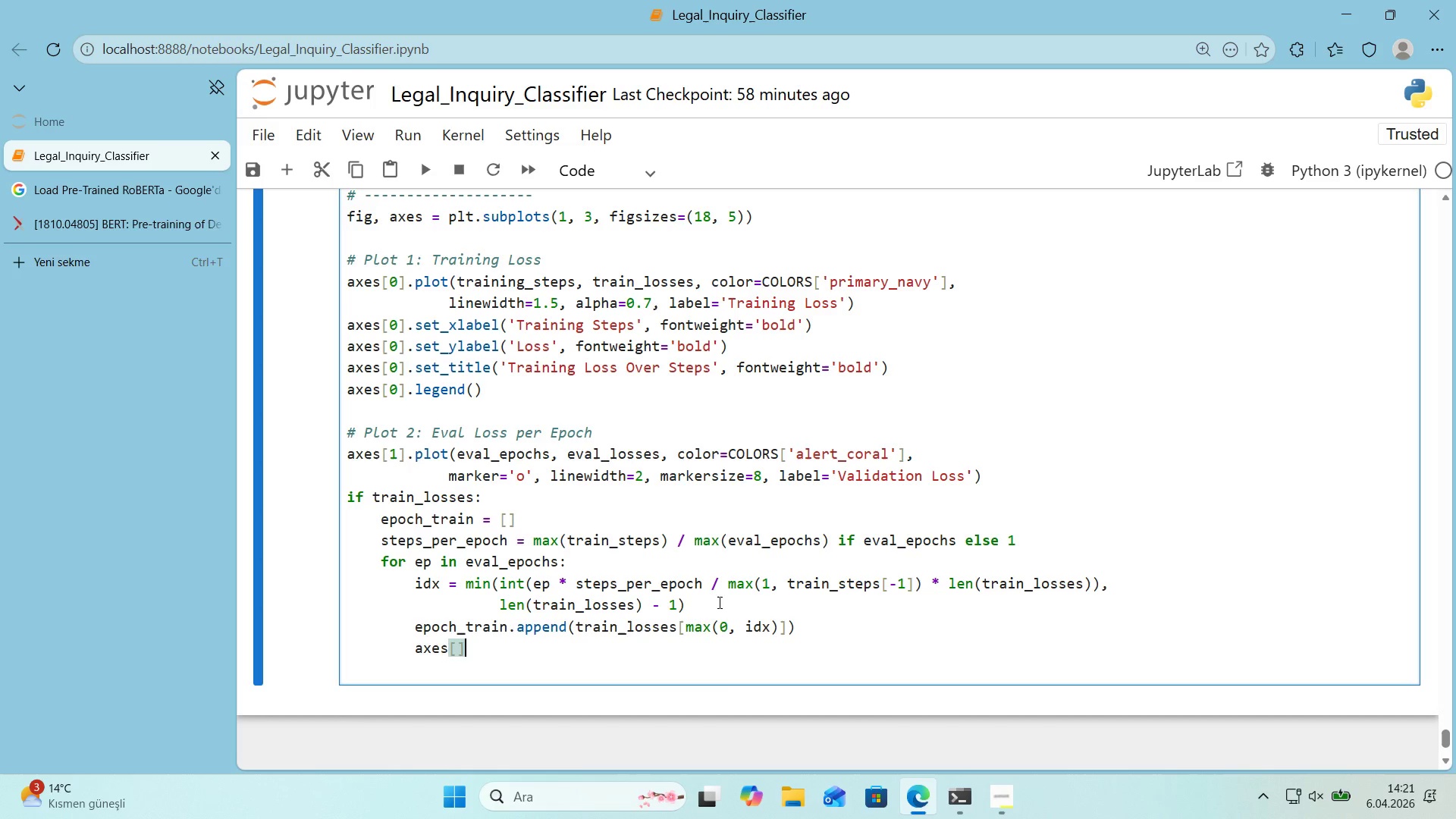 
key(ArrowLeft)
 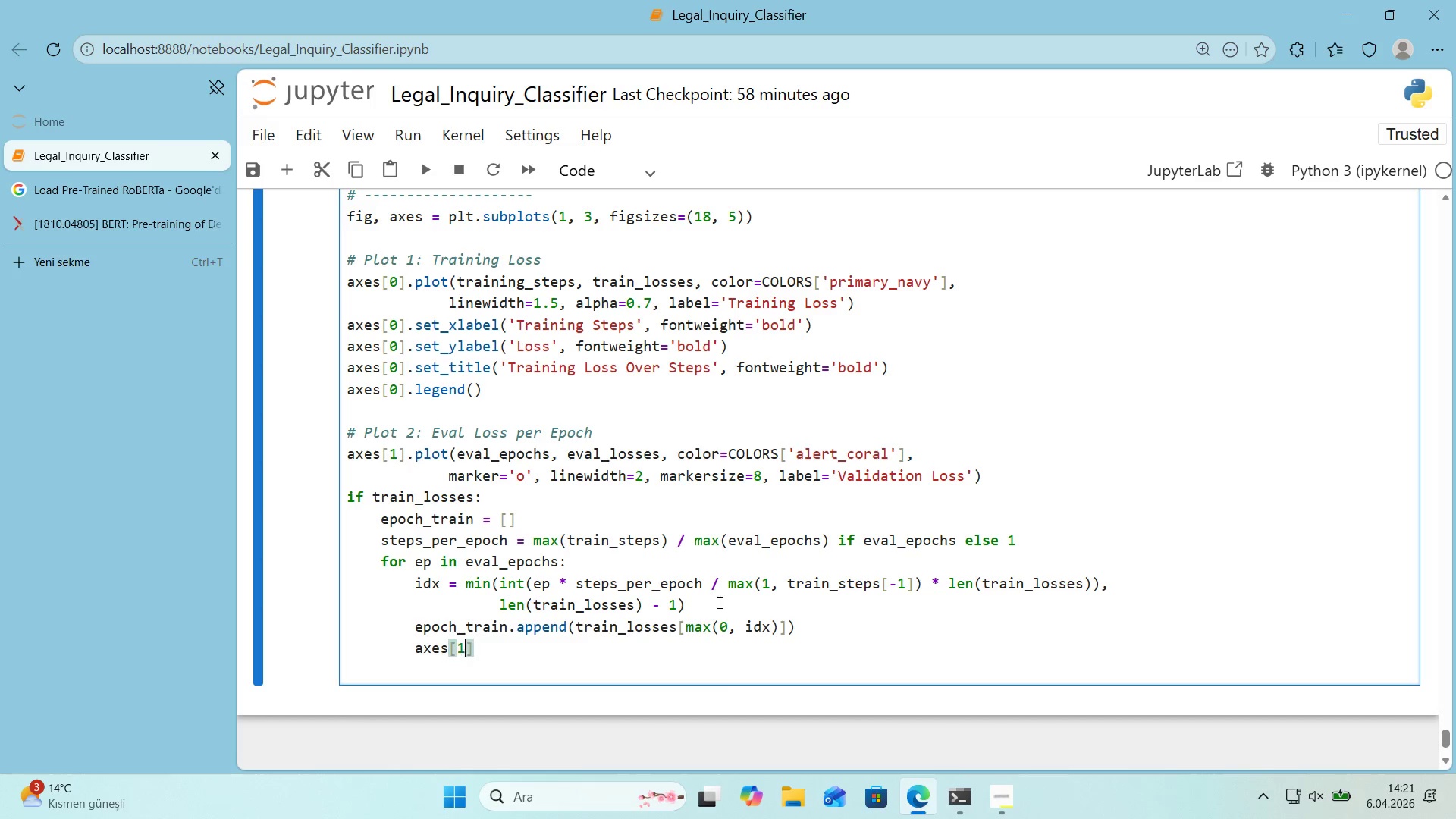 
key(1)
 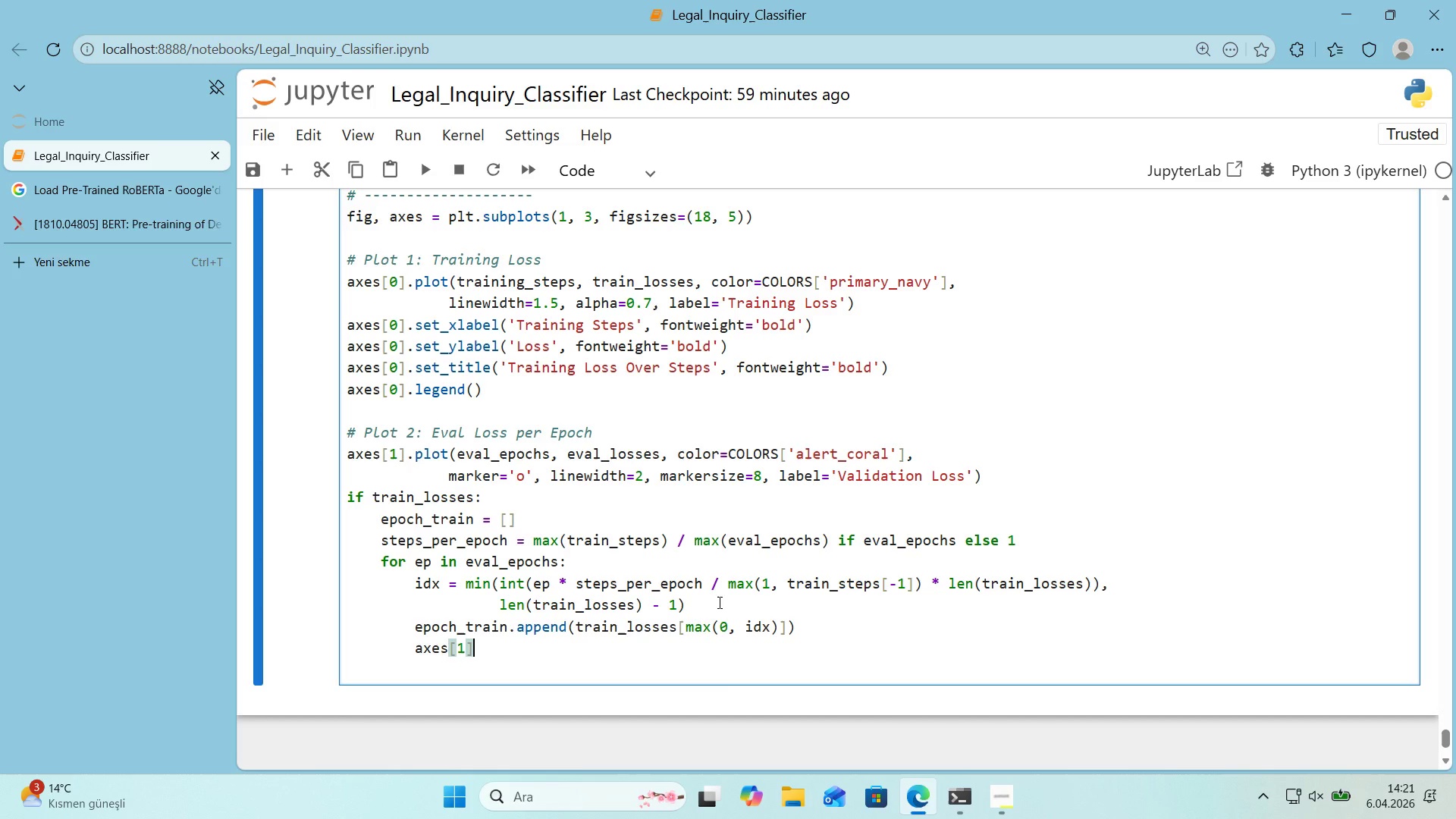 
key(ArrowRight)
 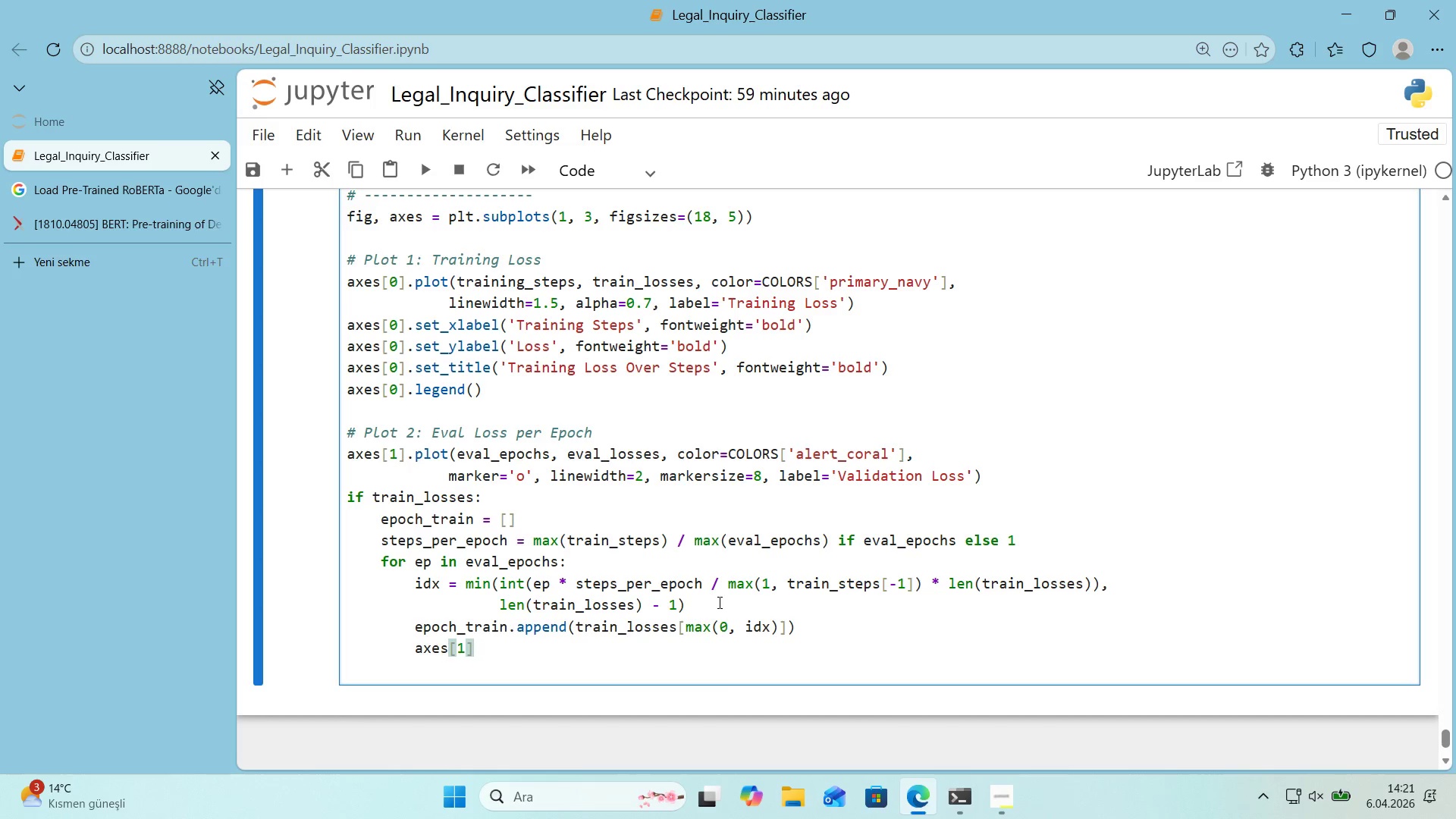 
type(.plot*()
 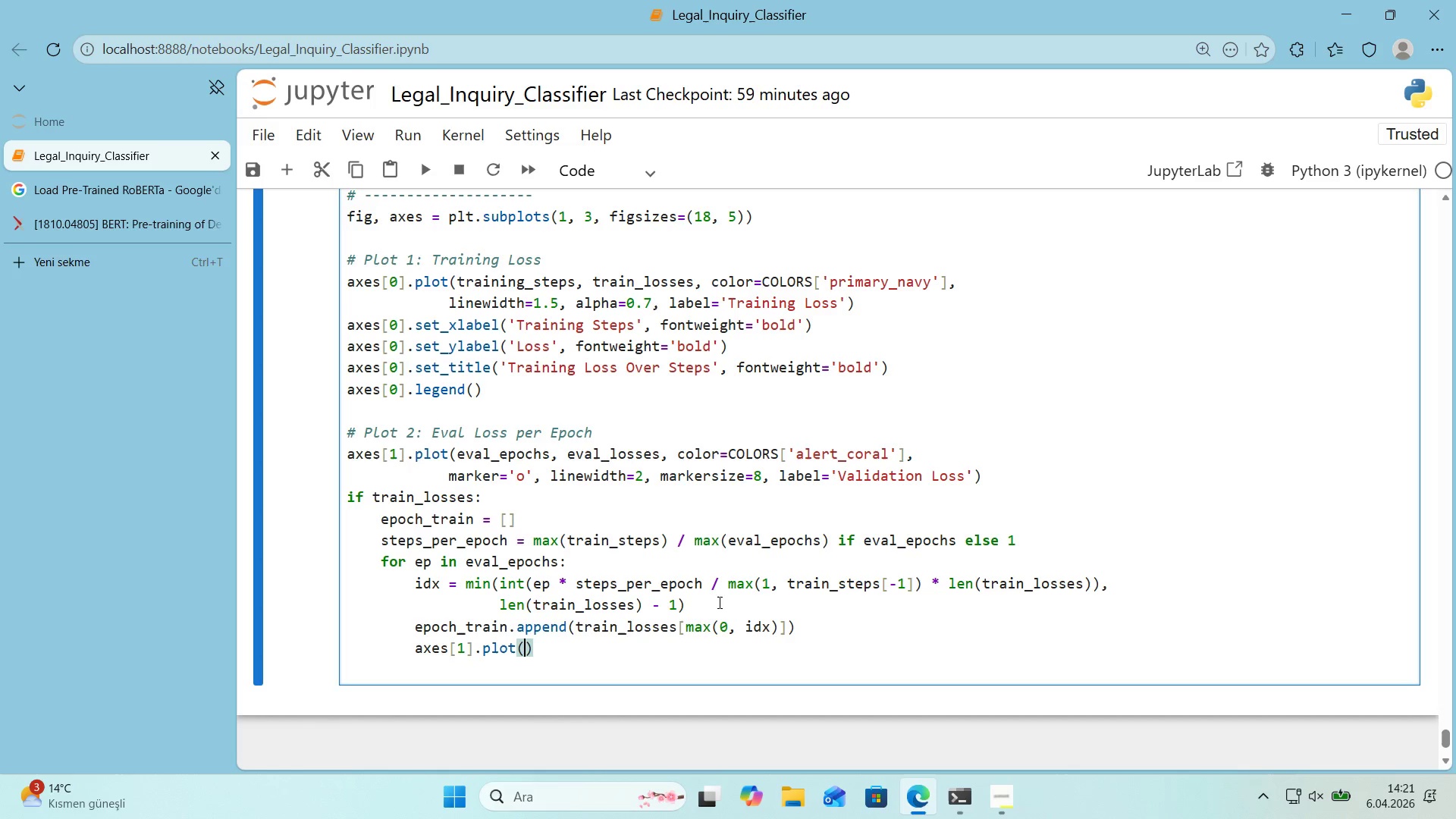 
 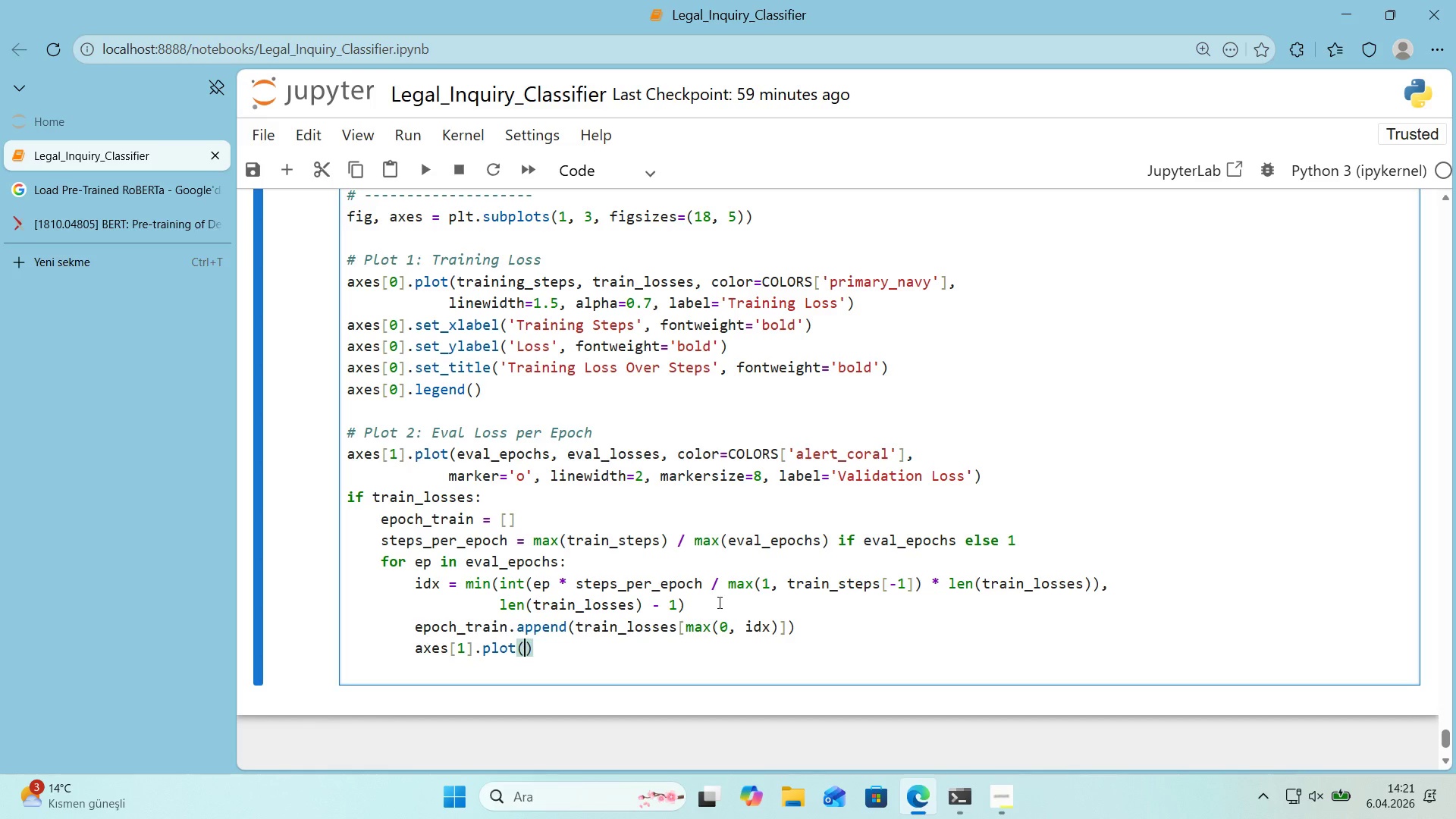 
key(ArrowLeft)
 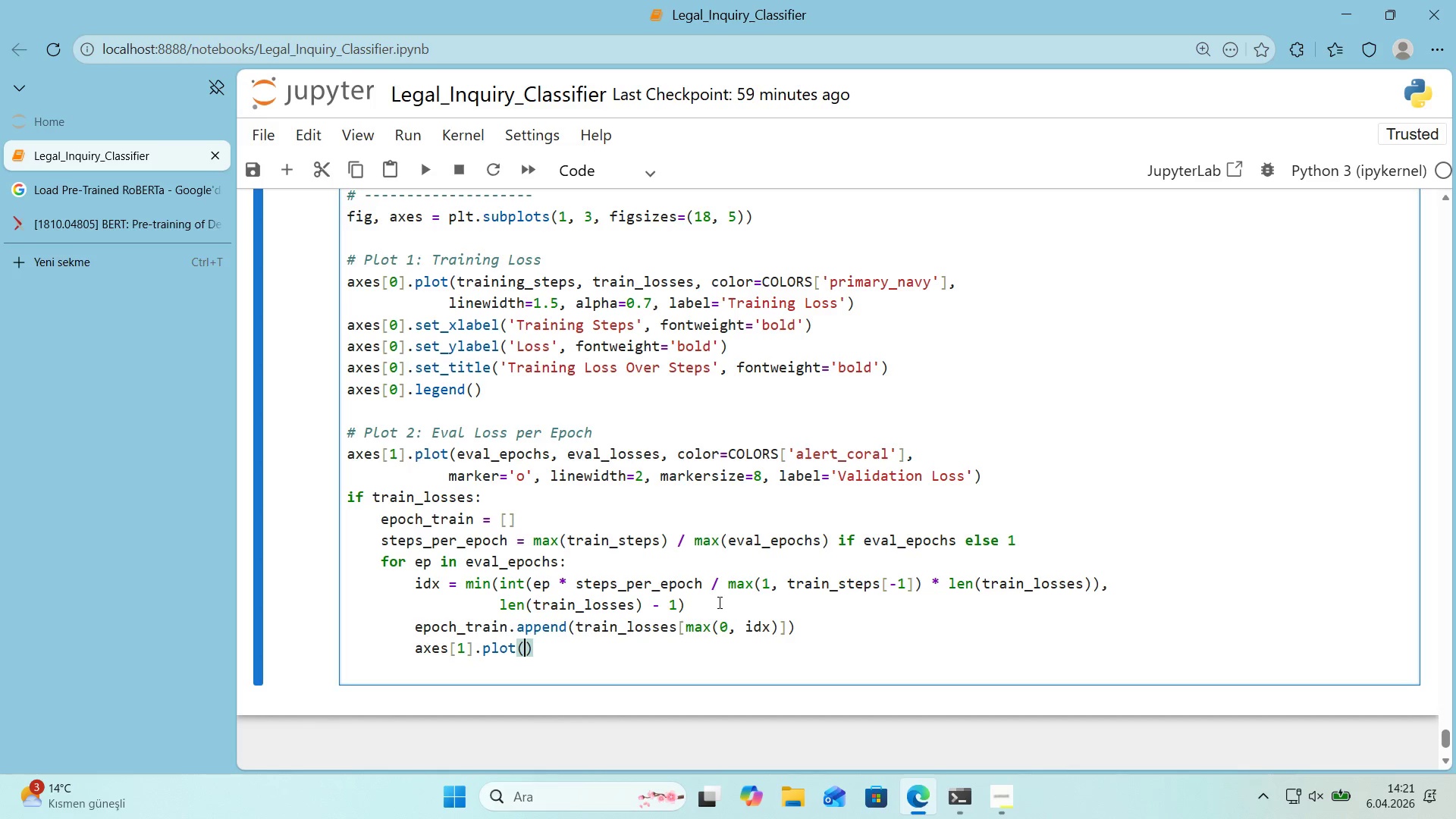 
type(eval_epochs, epoch_tra'n, color)COLORS)
 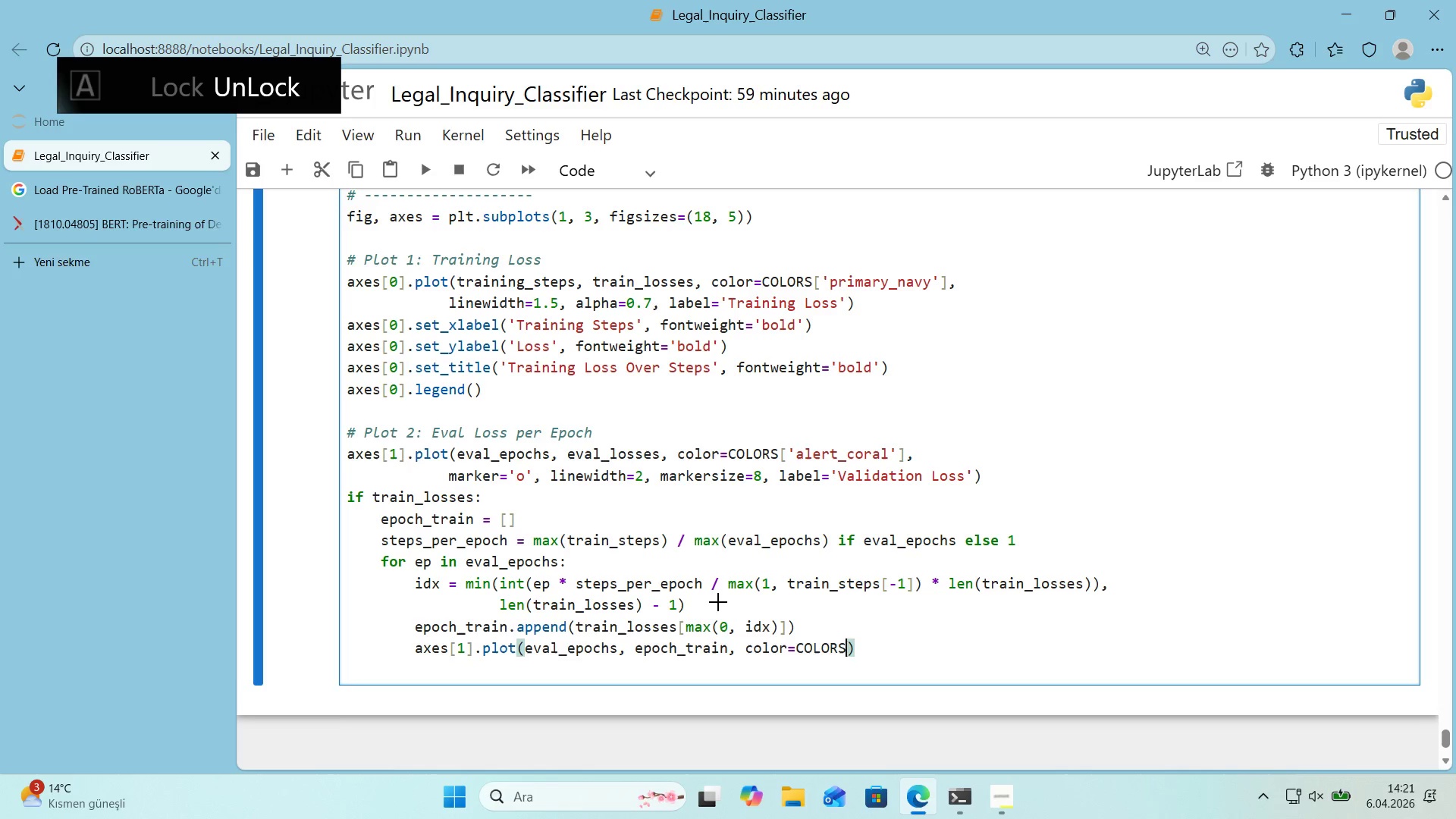 
key(Alt+Control+8)
 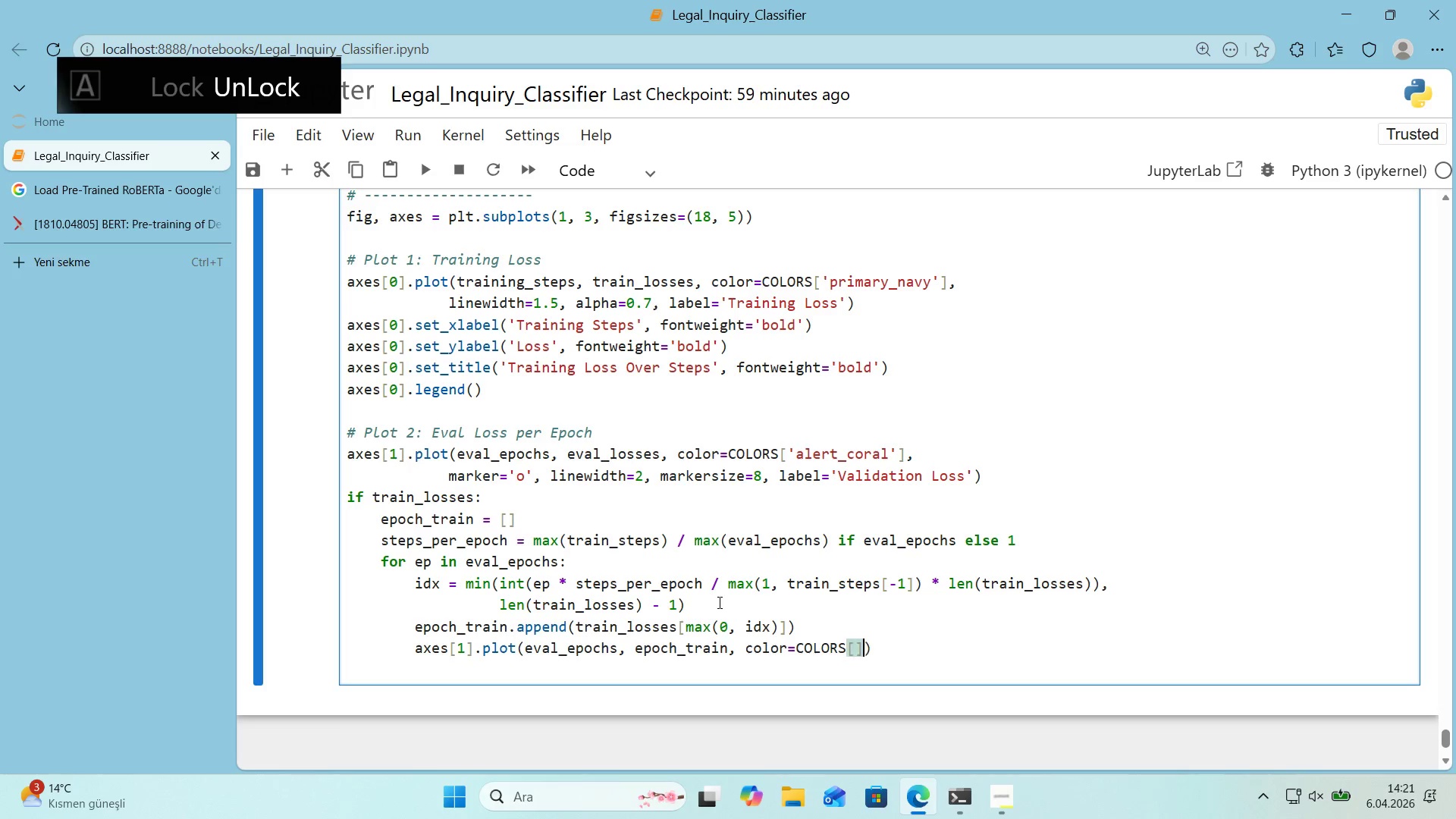 
key(Alt+Control+9)
 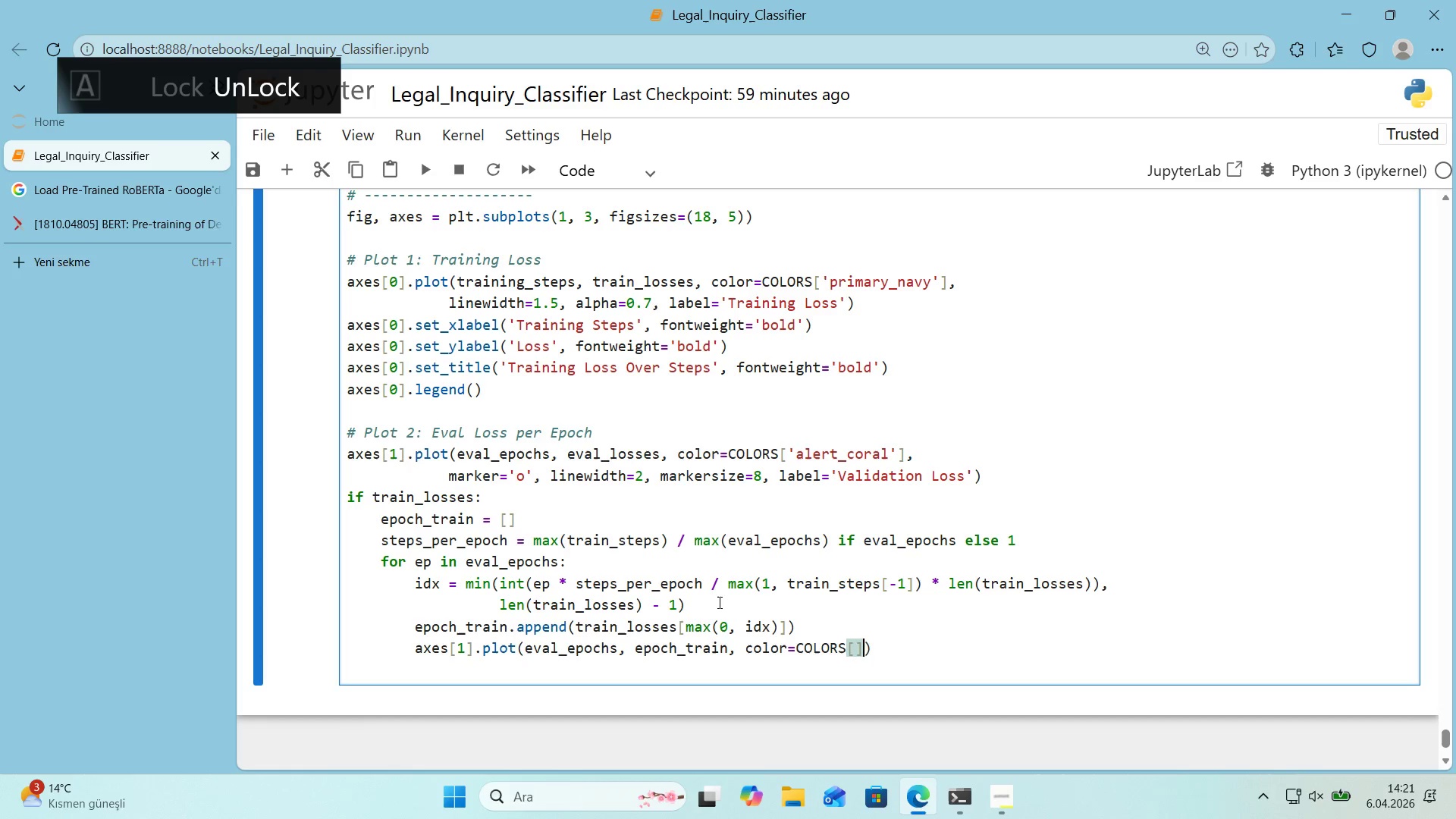 
key(ArrowLeft)
 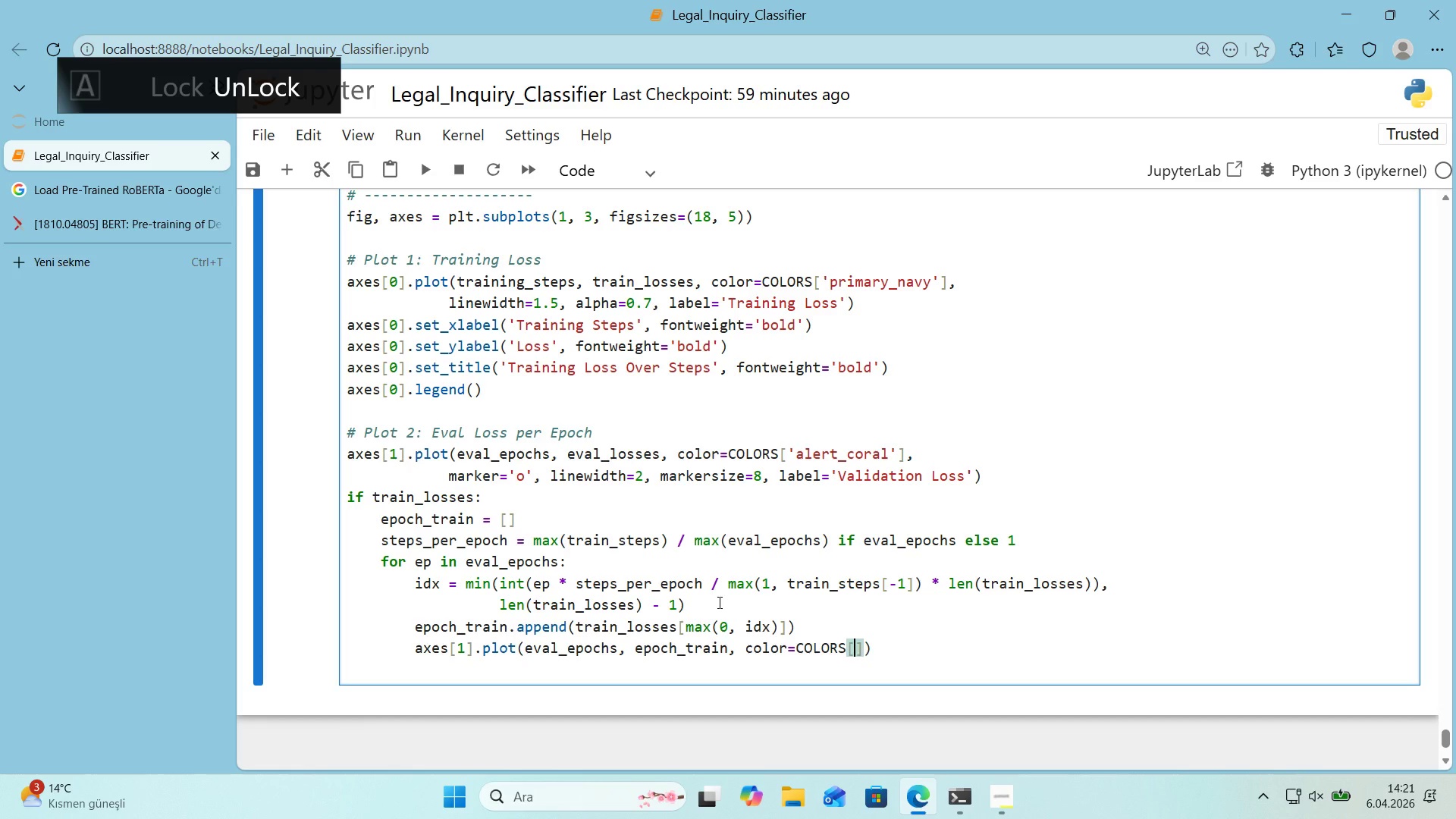 
type(@@)
 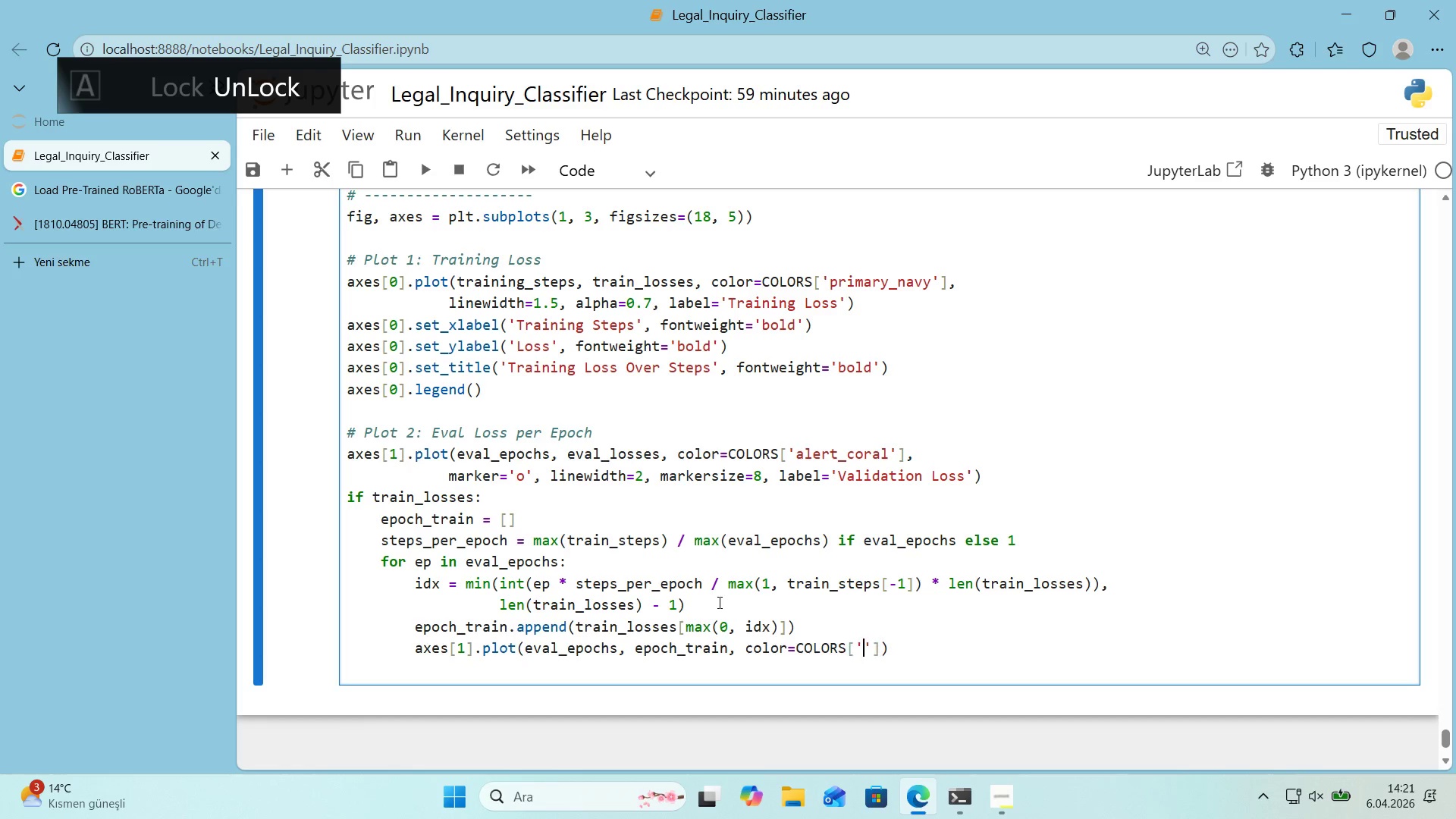 
key(ArrowLeft)
 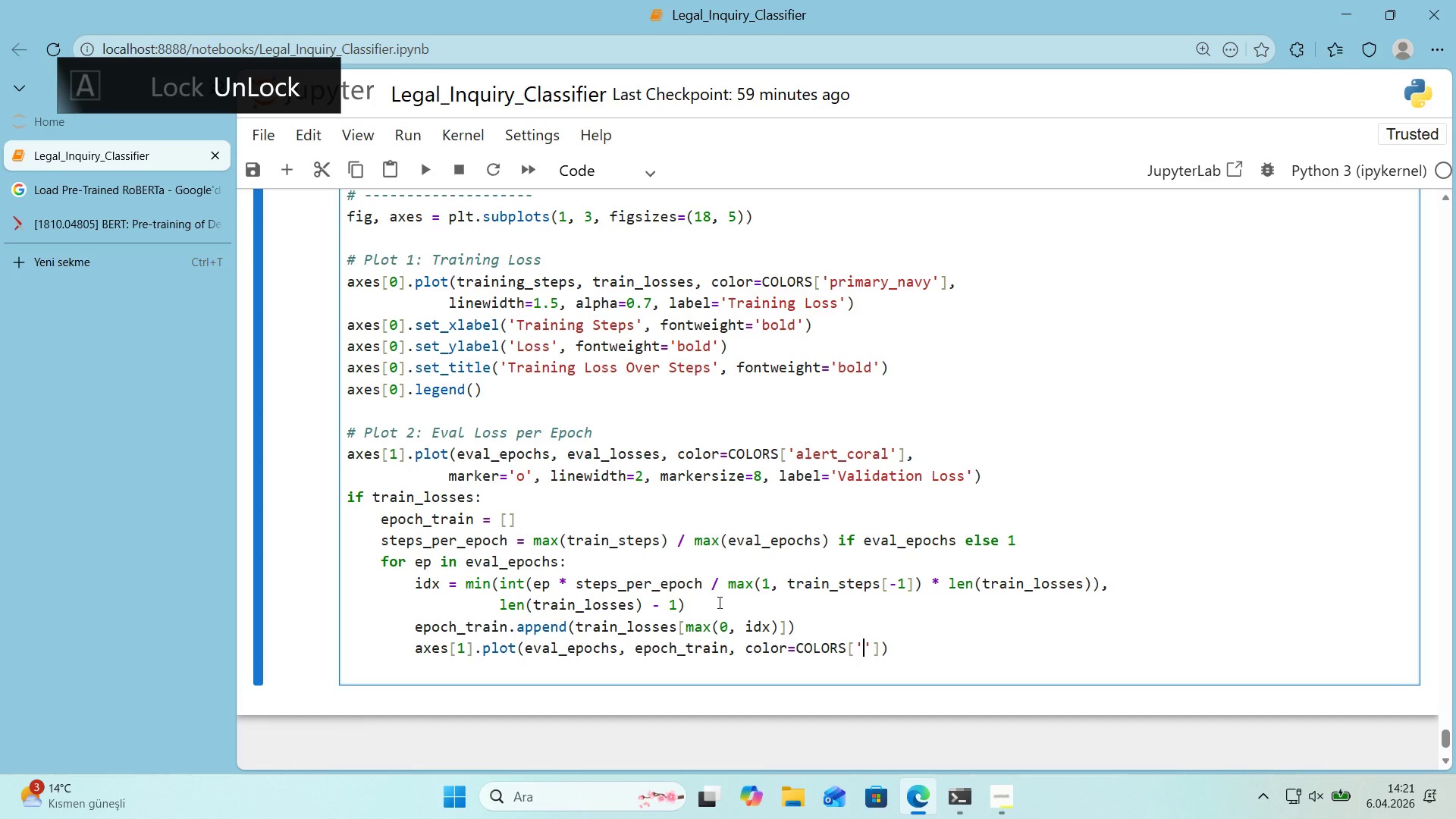 
type(PR'MARY)
key(Backspace)
key(Backspace)
key(Backspace)
key(Backspace)
key(Backspace)
key(Backspace)
key(Backspace)
type(pr'mary_navy)
 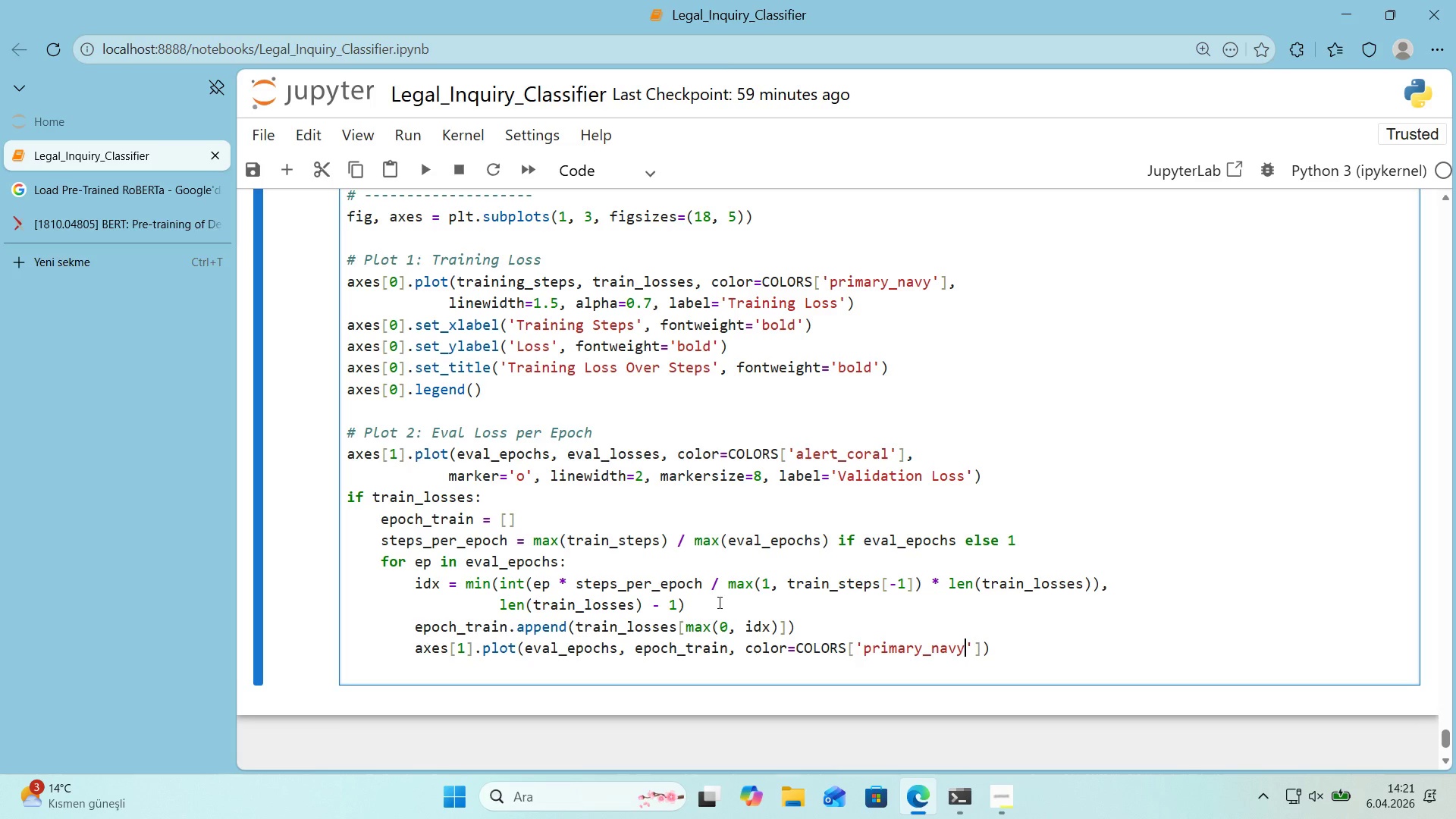 
wait(5.05)
 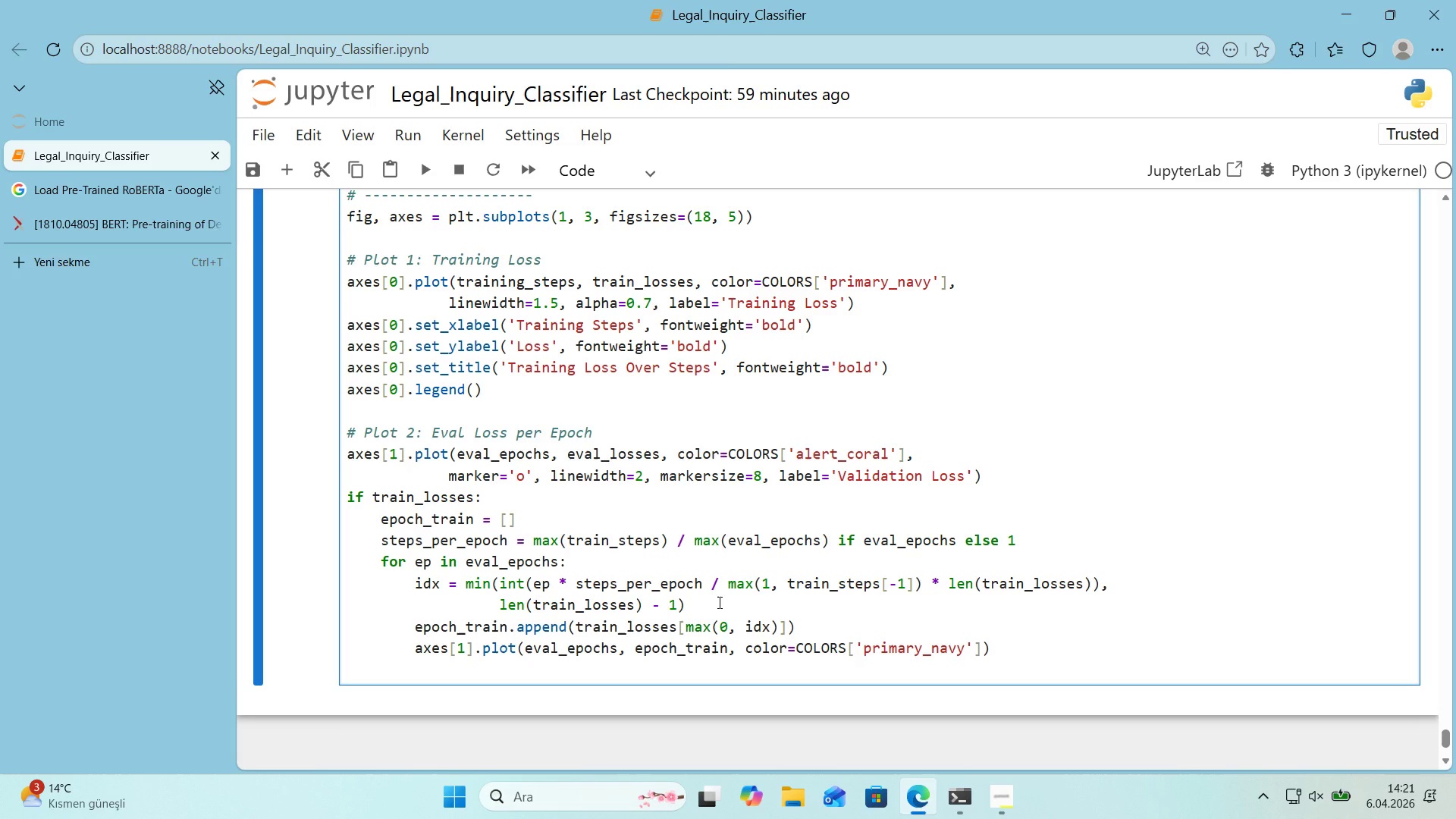 
key(ArrowRight)
 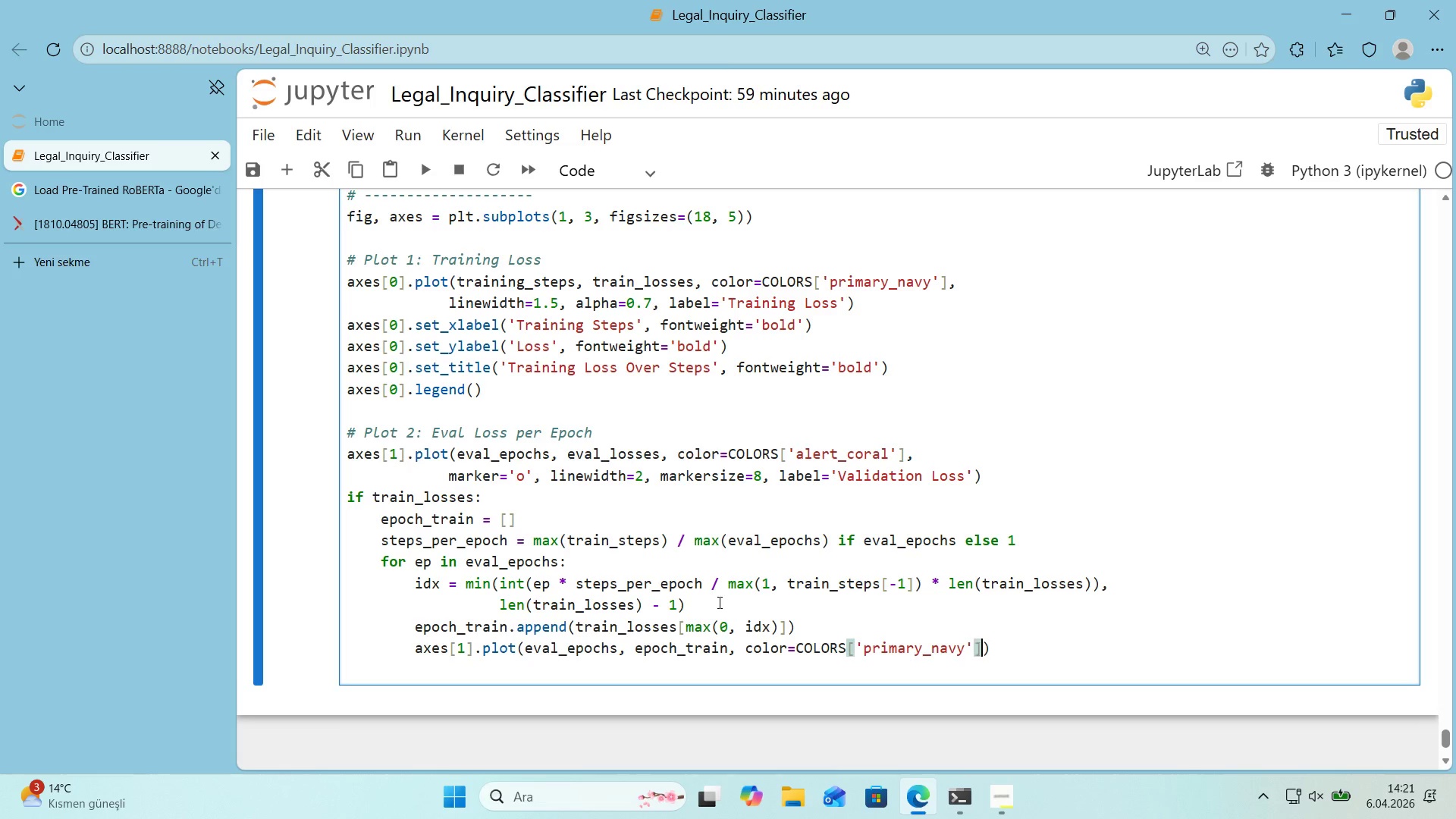 
key(ArrowRight)
 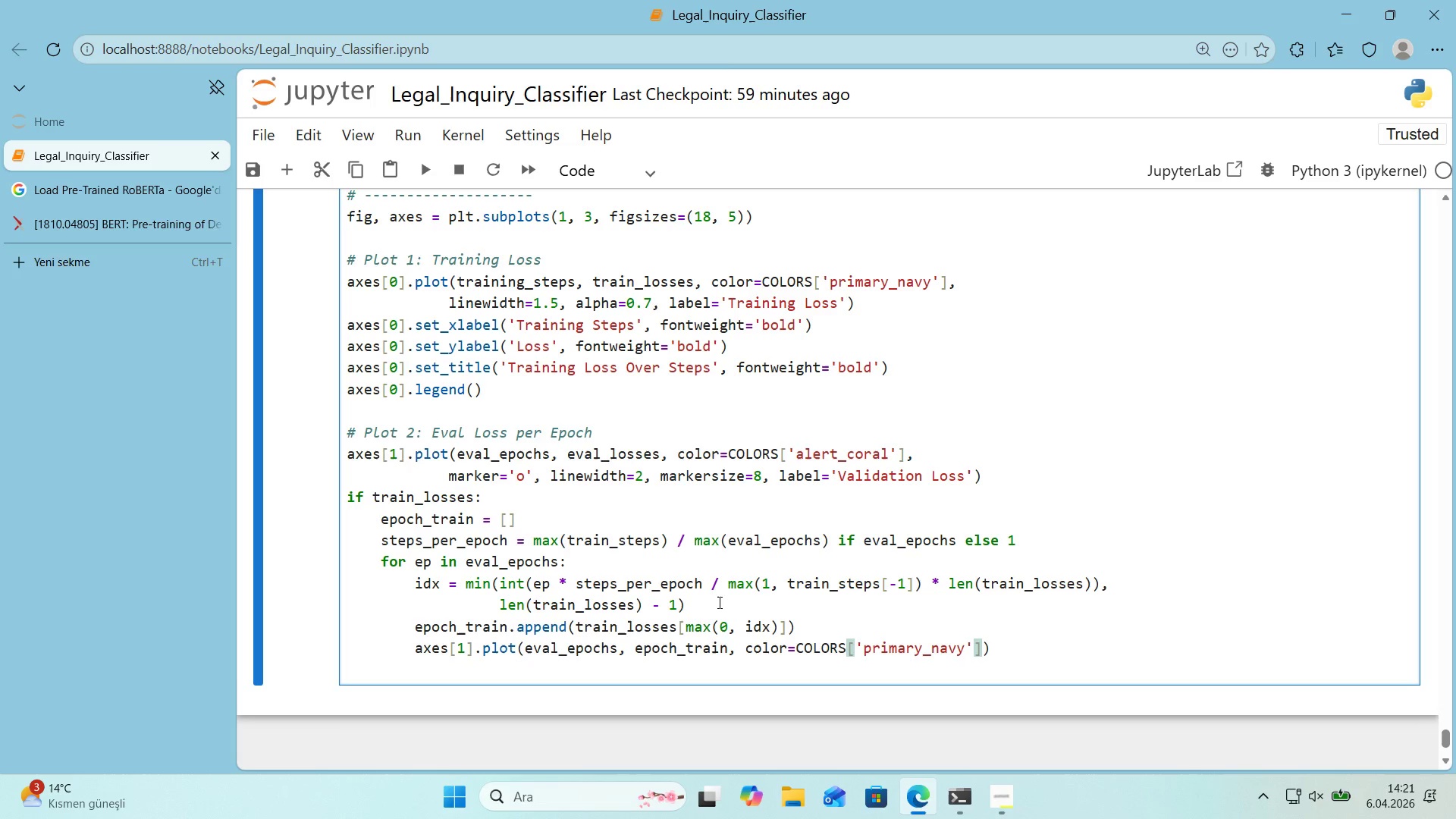 
key(Comma)
 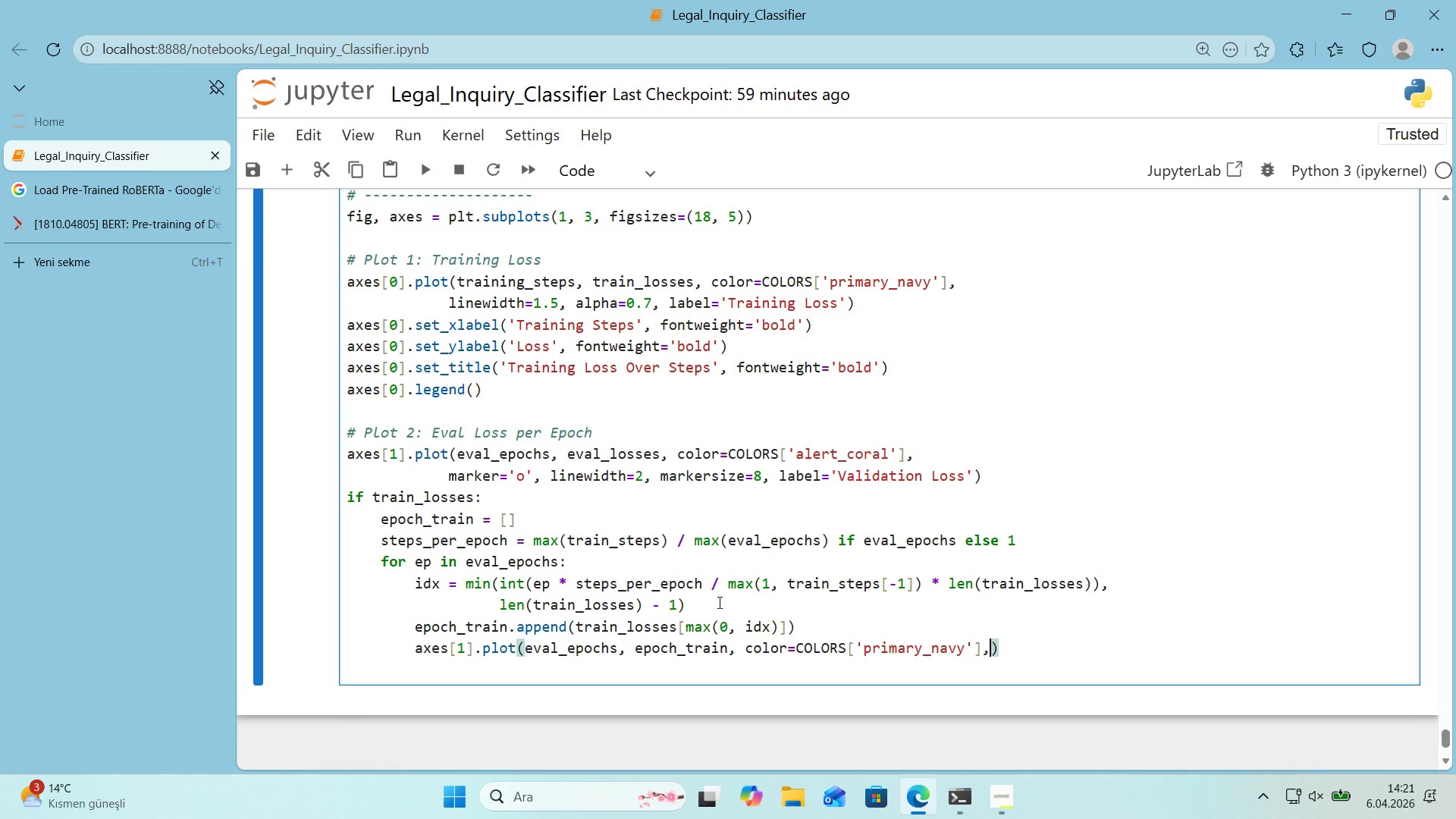 
key(Enter)
 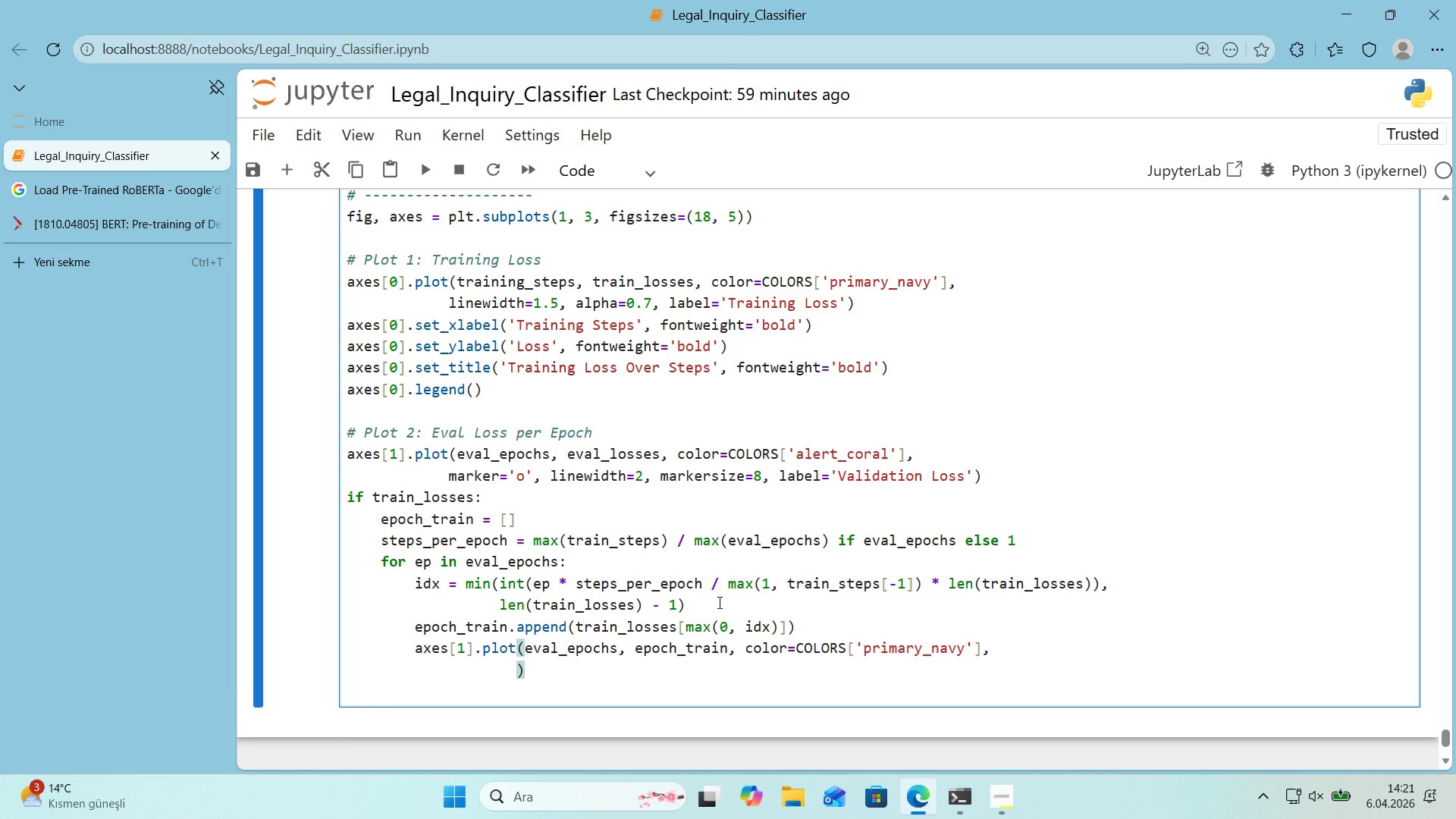 
type(marker)@@)
 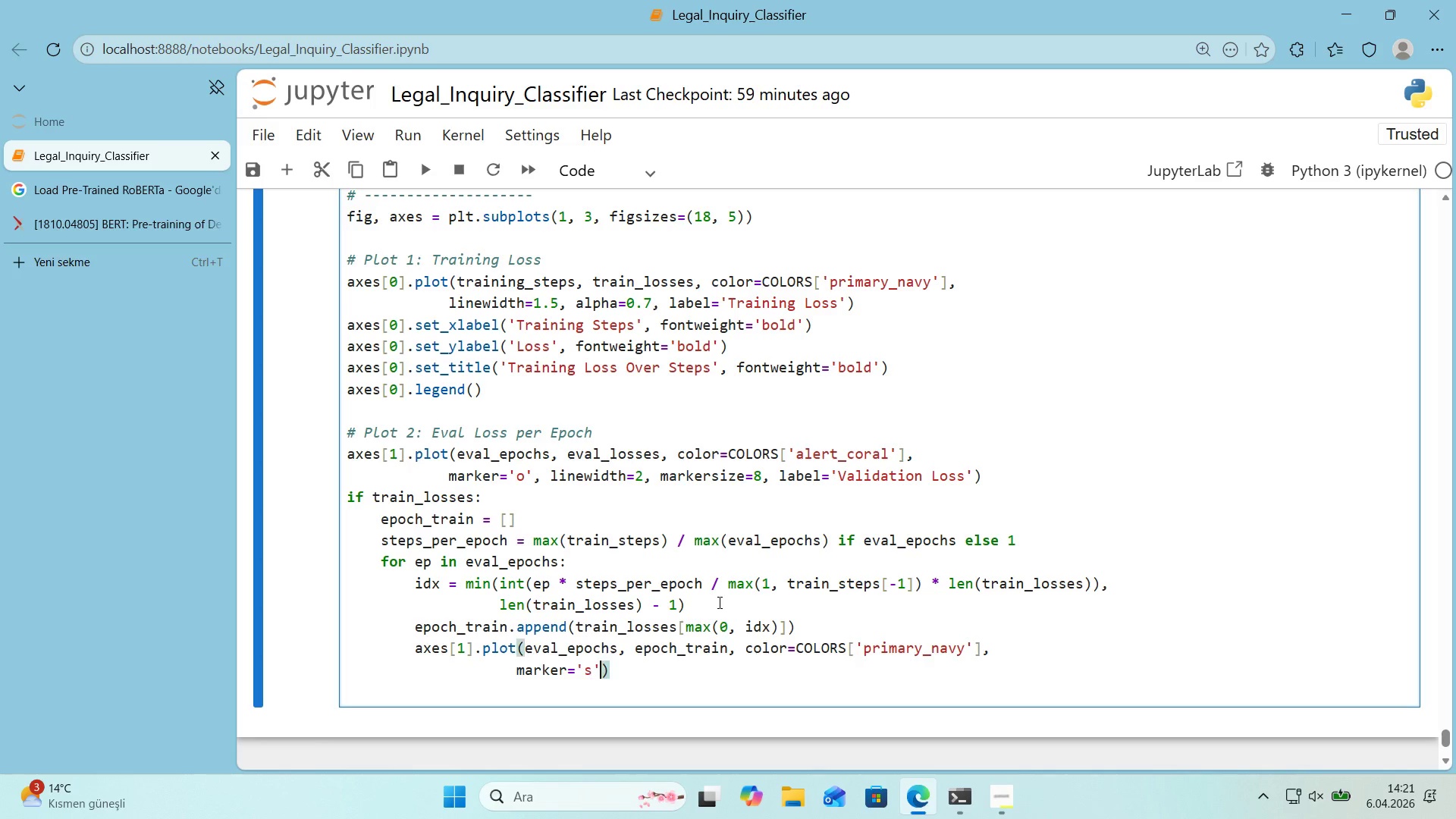 
 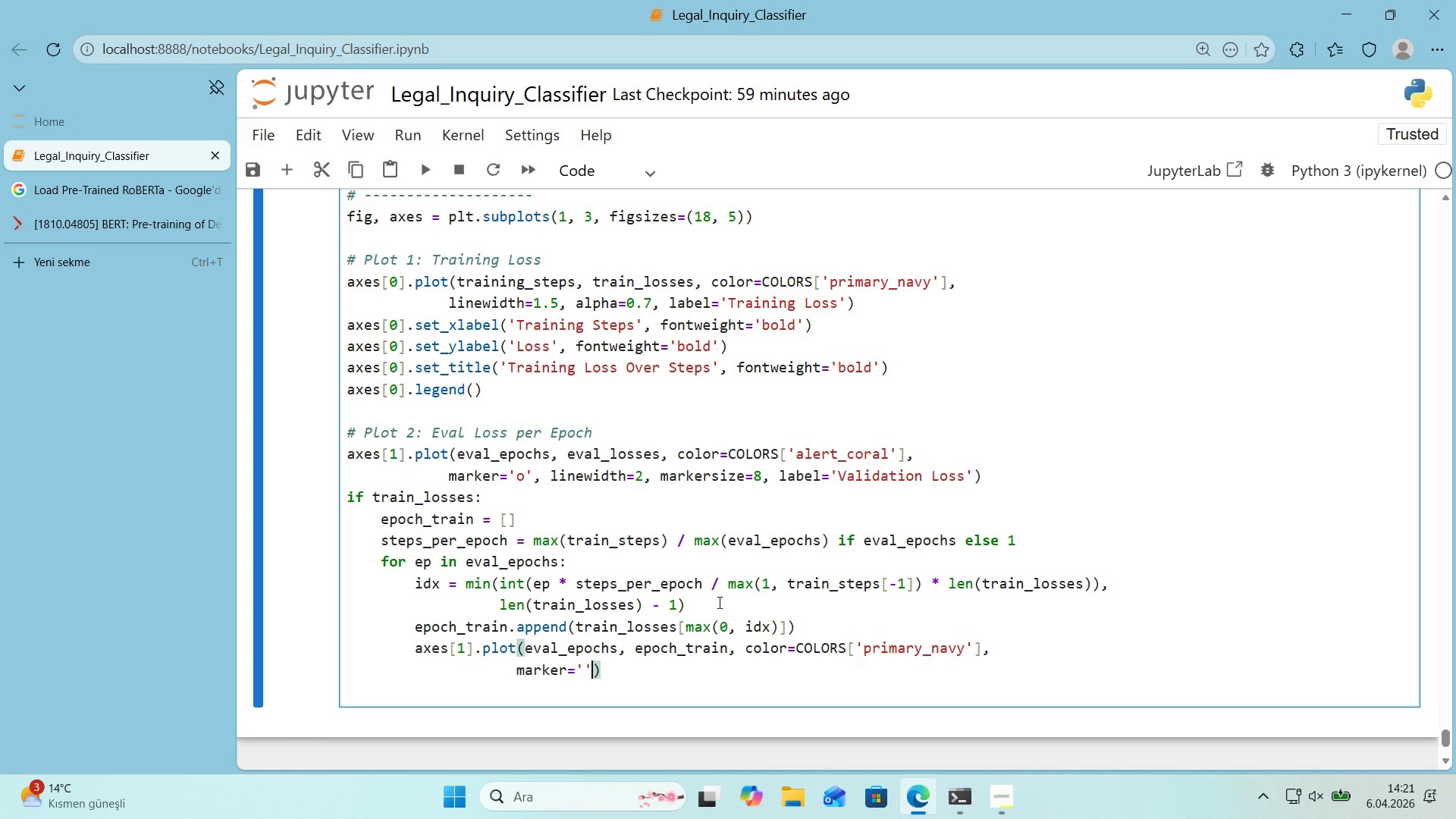 
key(ArrowLeft)
 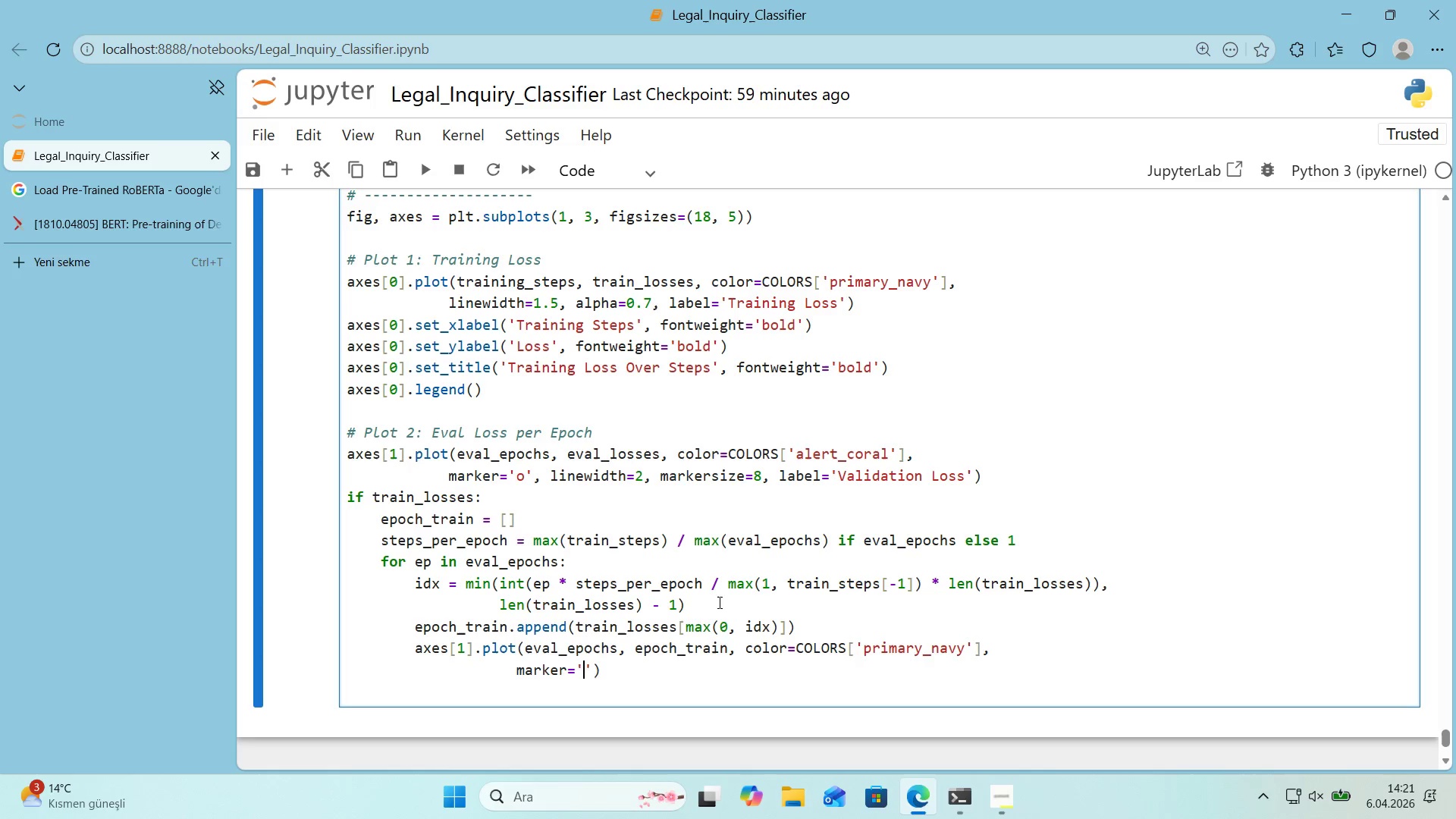 
key(S)
 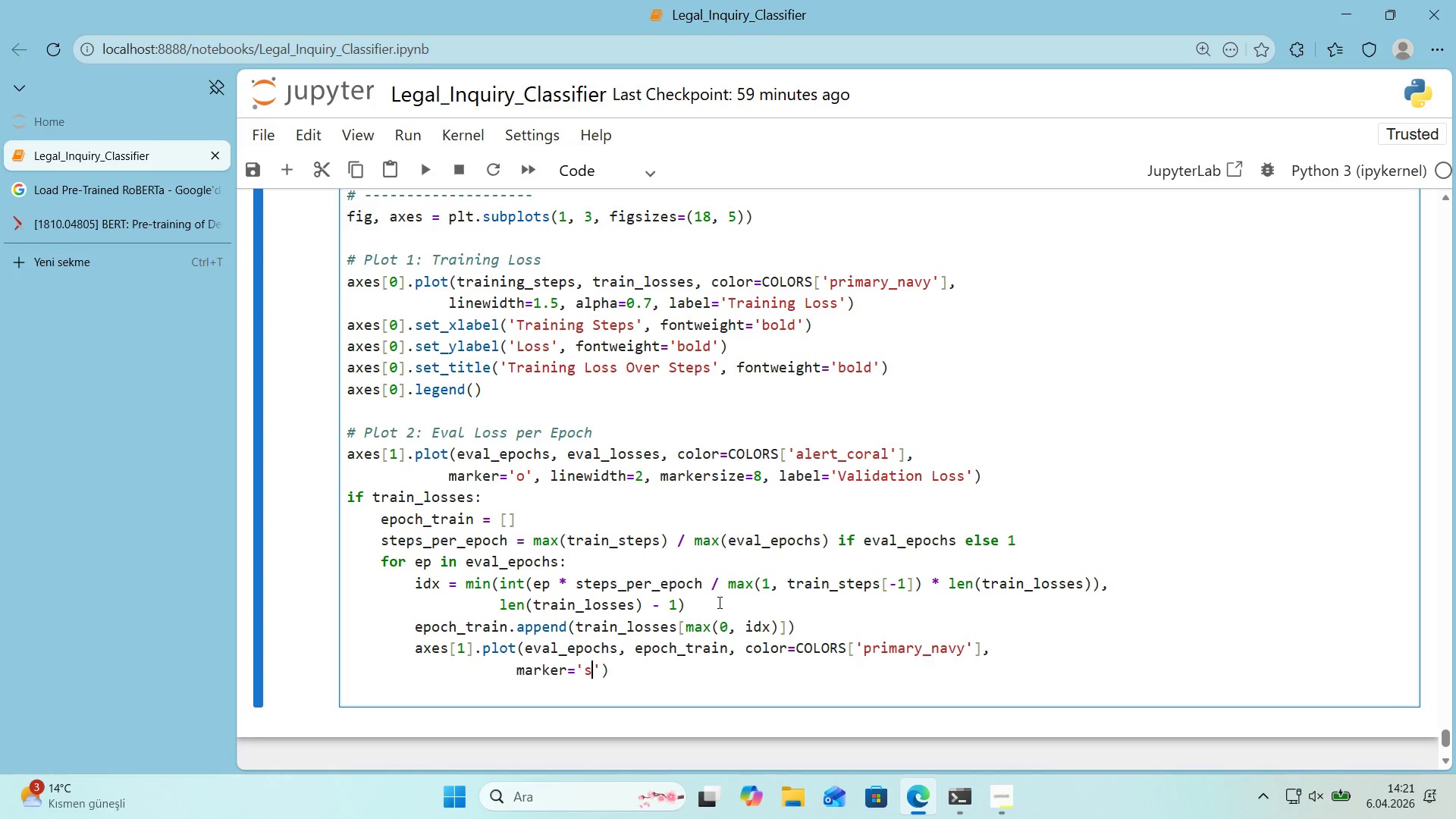 
key(ArrowRight)
 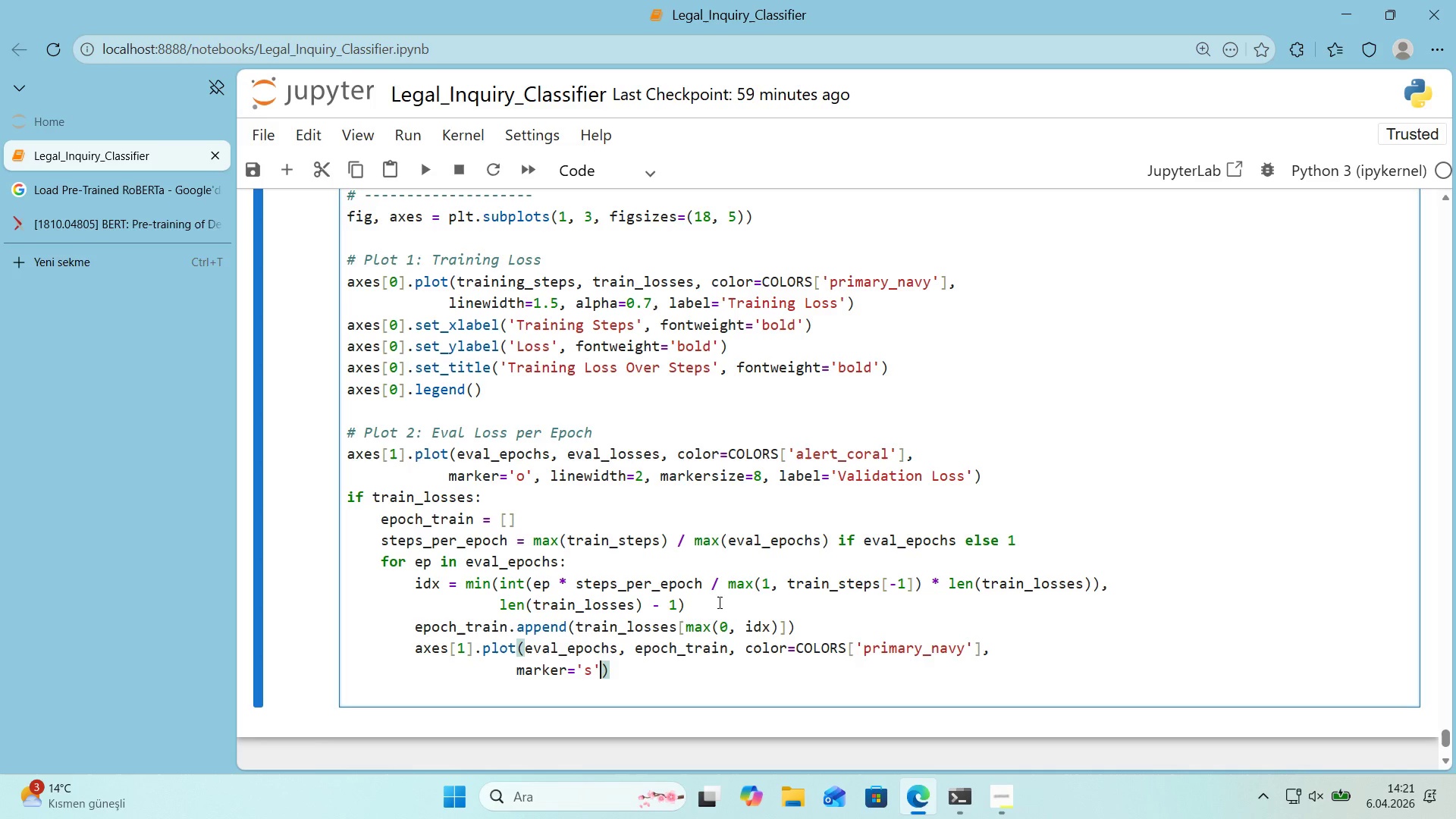 
type(, l'ne')
key(Backspace)
type(w'dth)2, markers'ze)8, label)@@)
 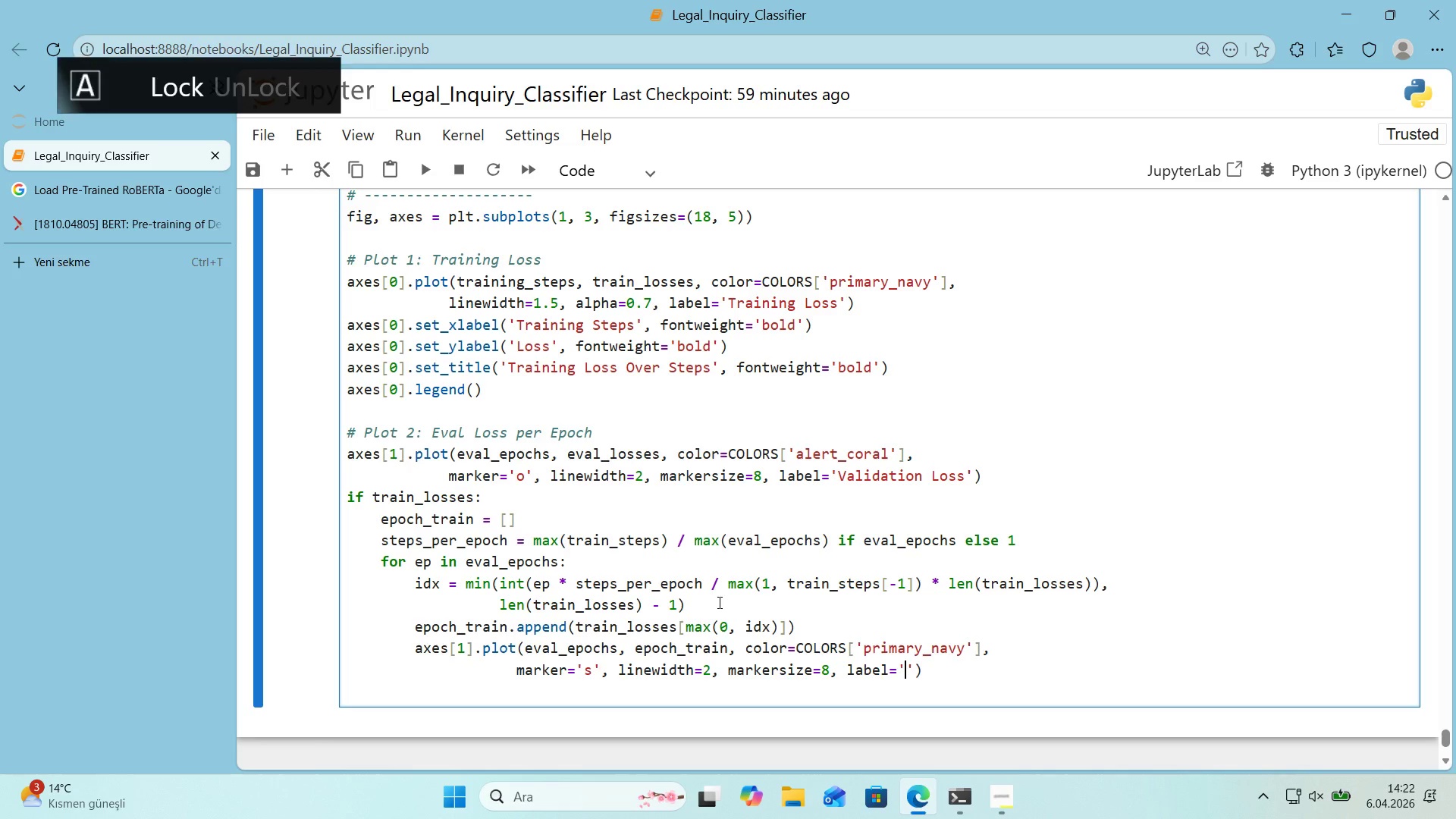 
 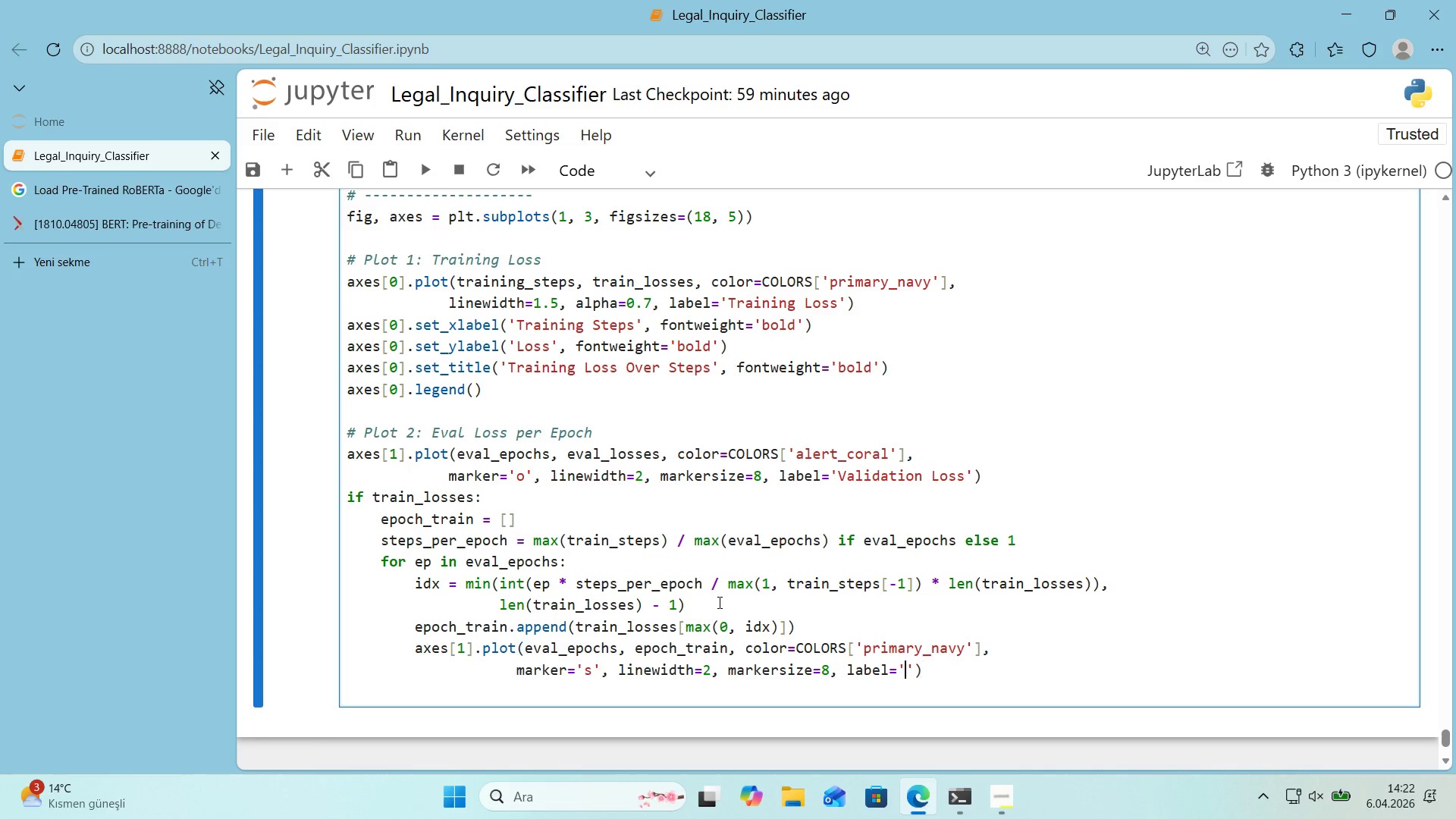 
key(ArrowLeft)
 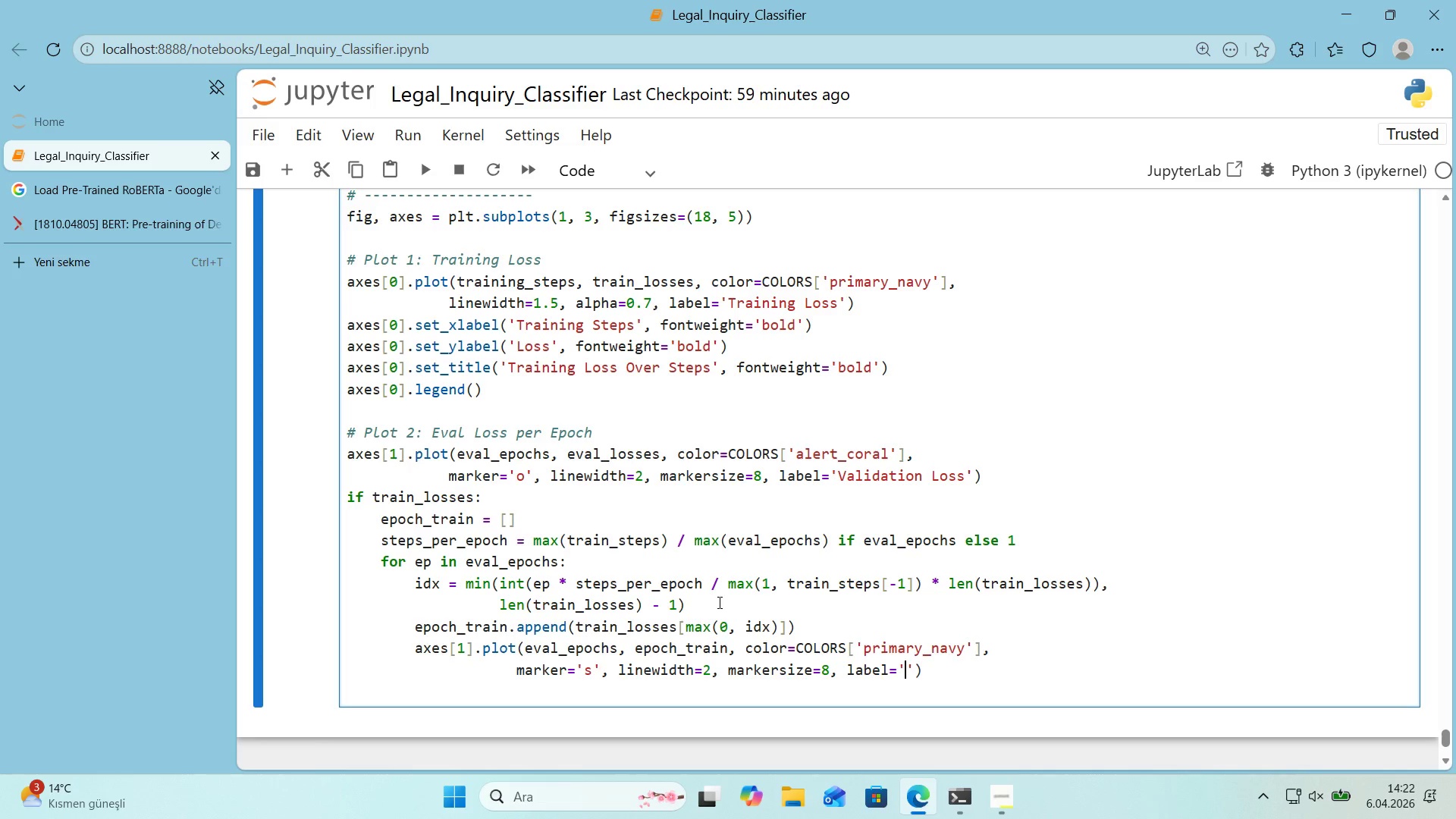 
type(Tra'n'ng)
key(Backspace)
key(Backspace)
key(Backspace)
type( Loss *()
 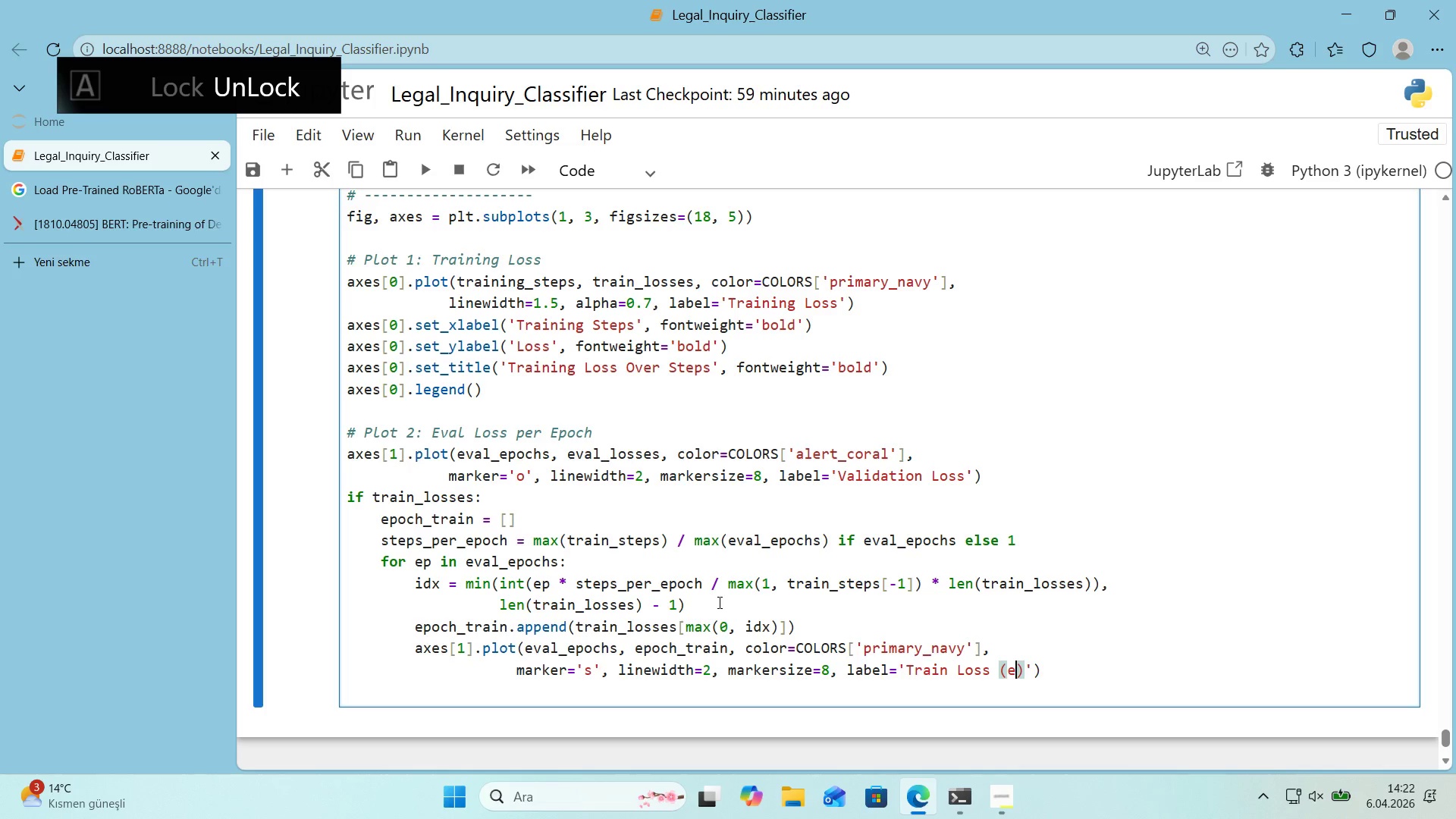 
 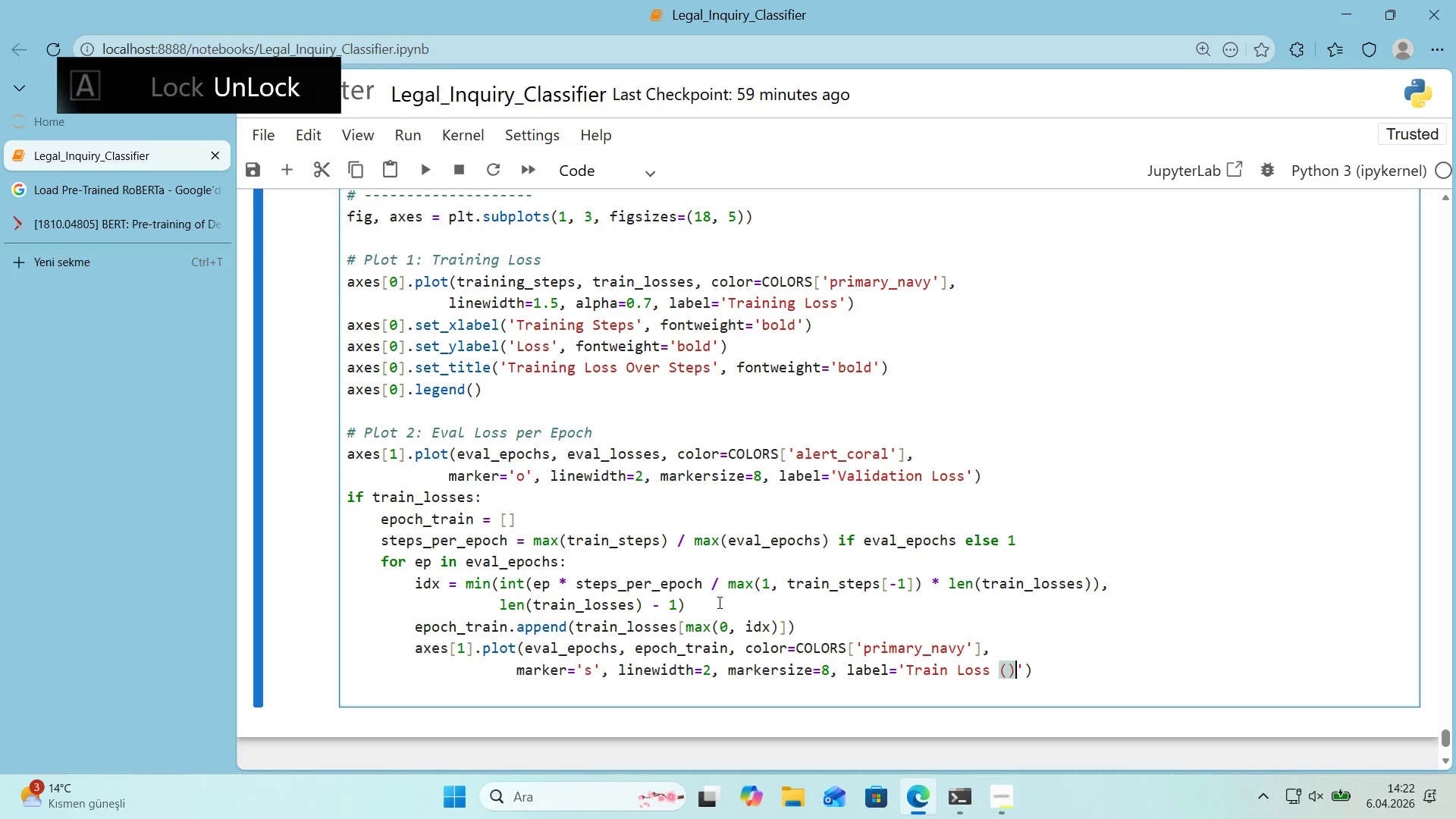 
key(ArrowLeft)
 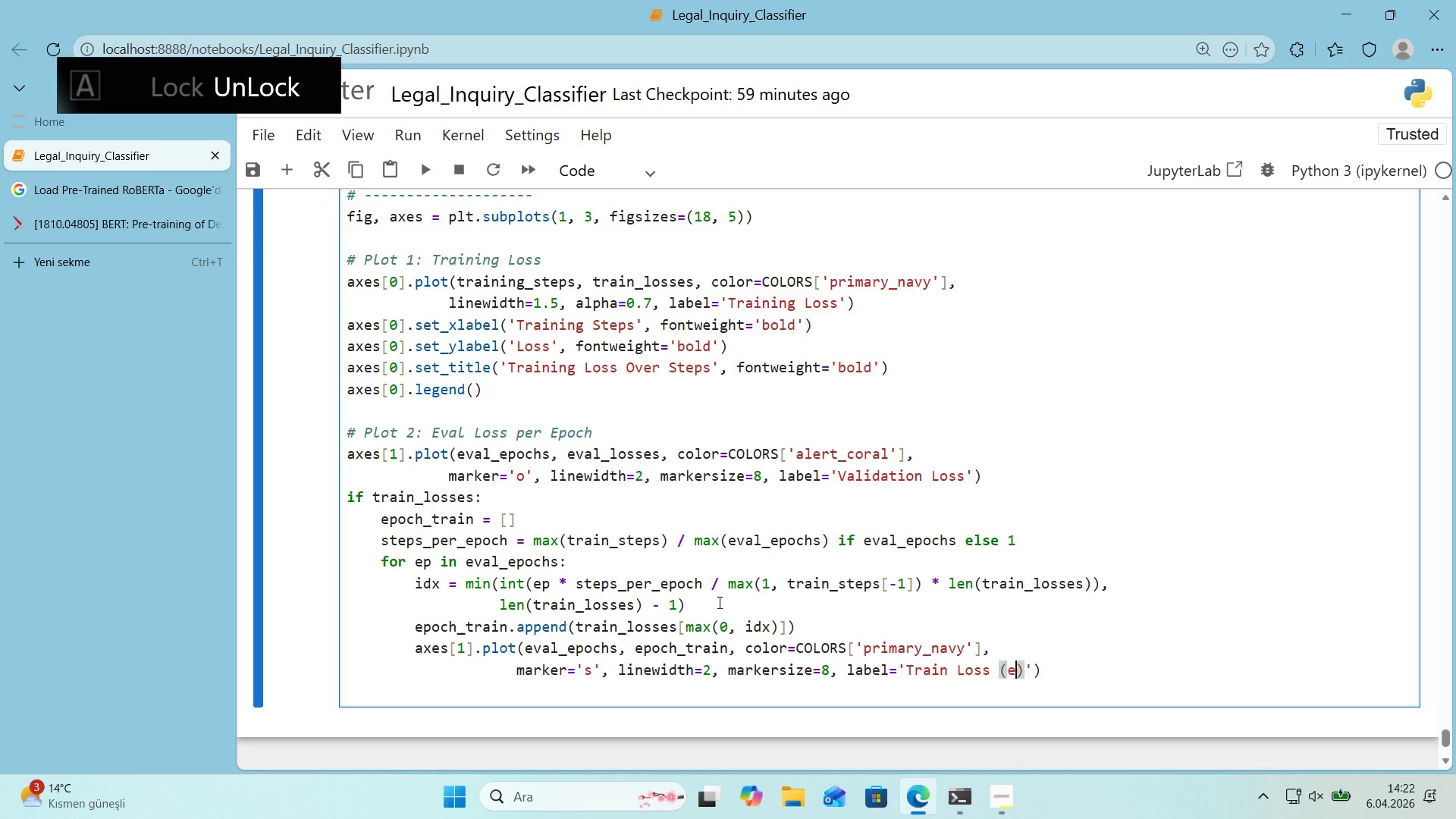 
type(epoch end)
 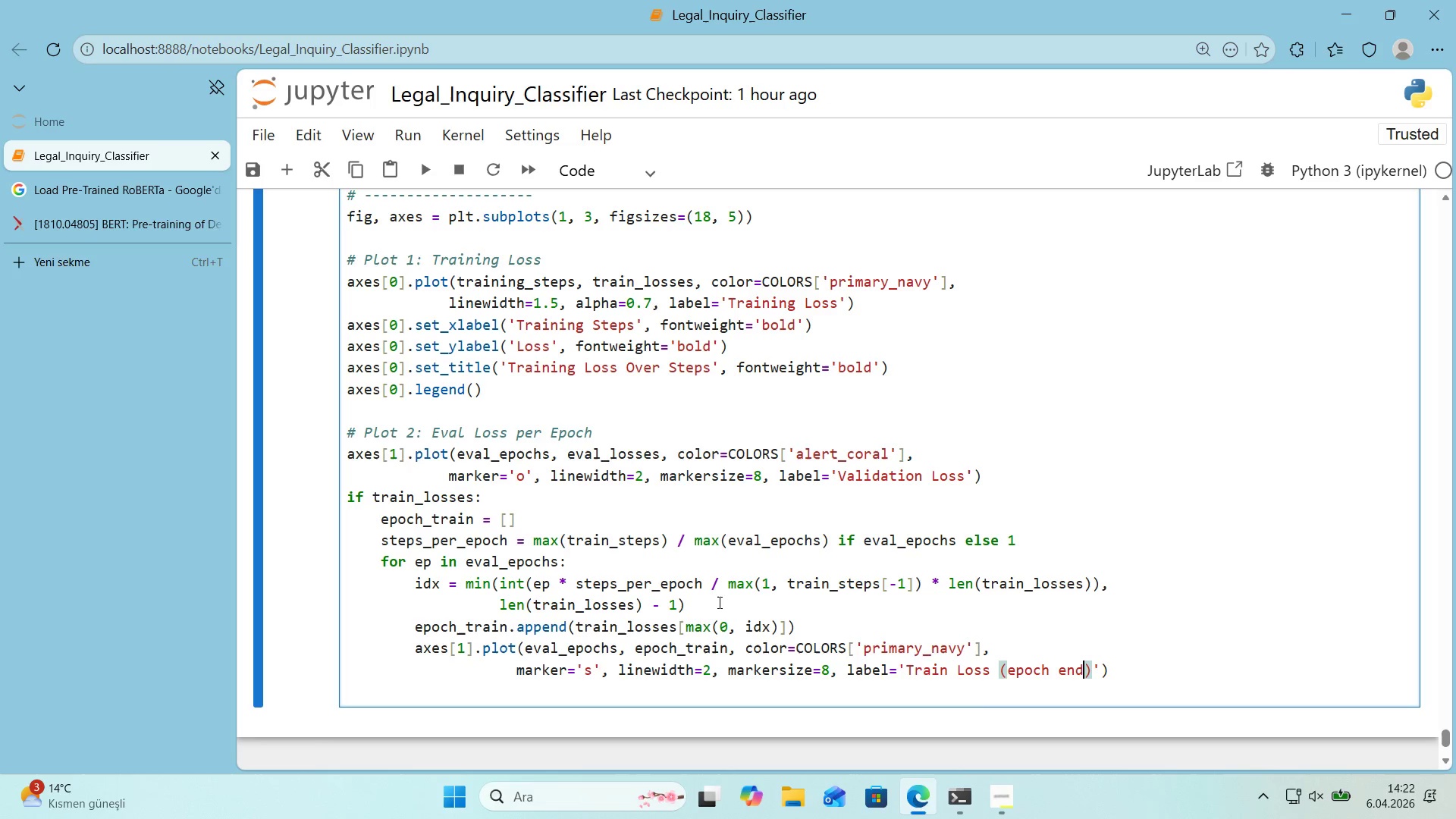 
key(ArrowRight)
 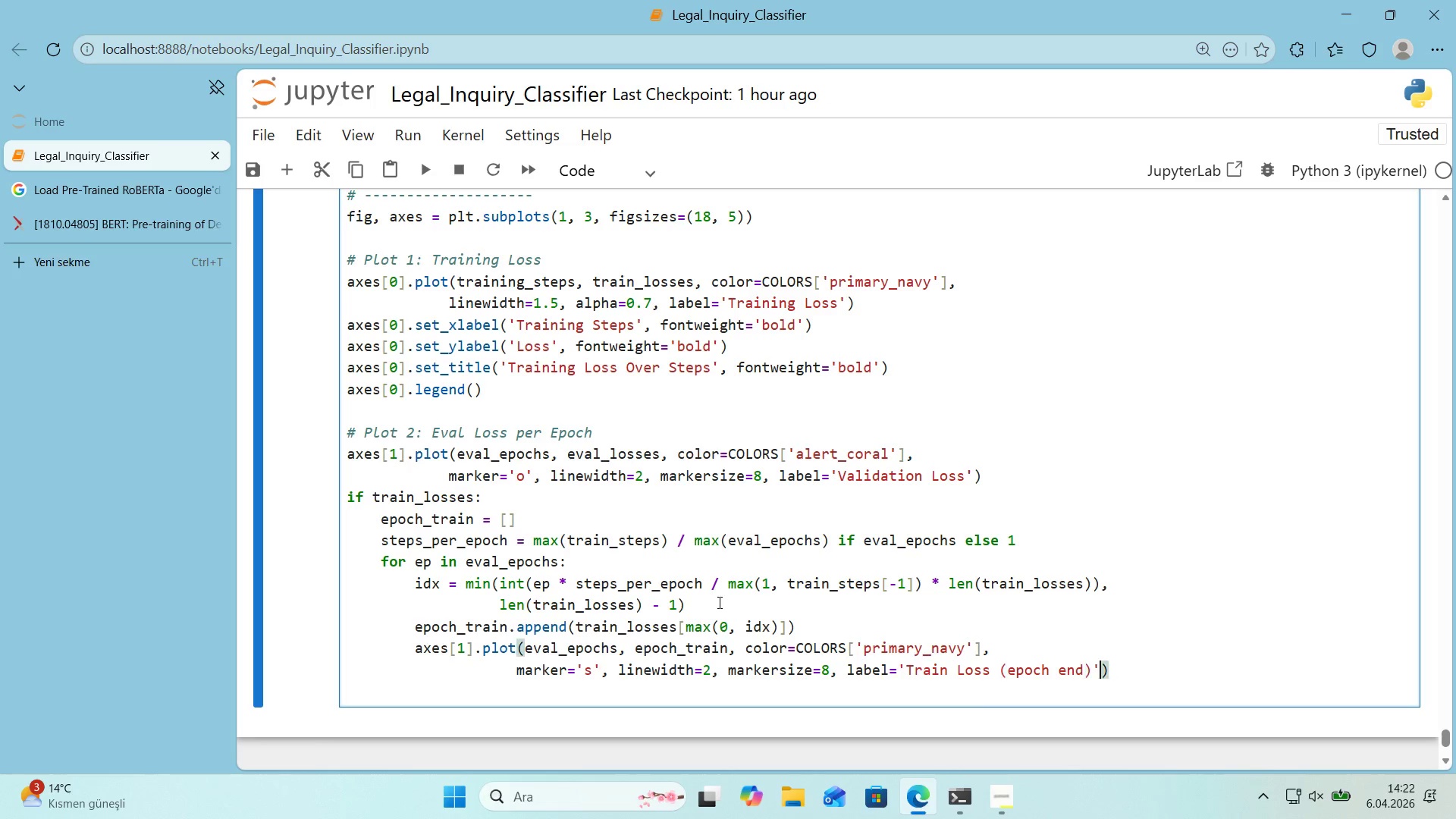 
key(ArrowRight)
 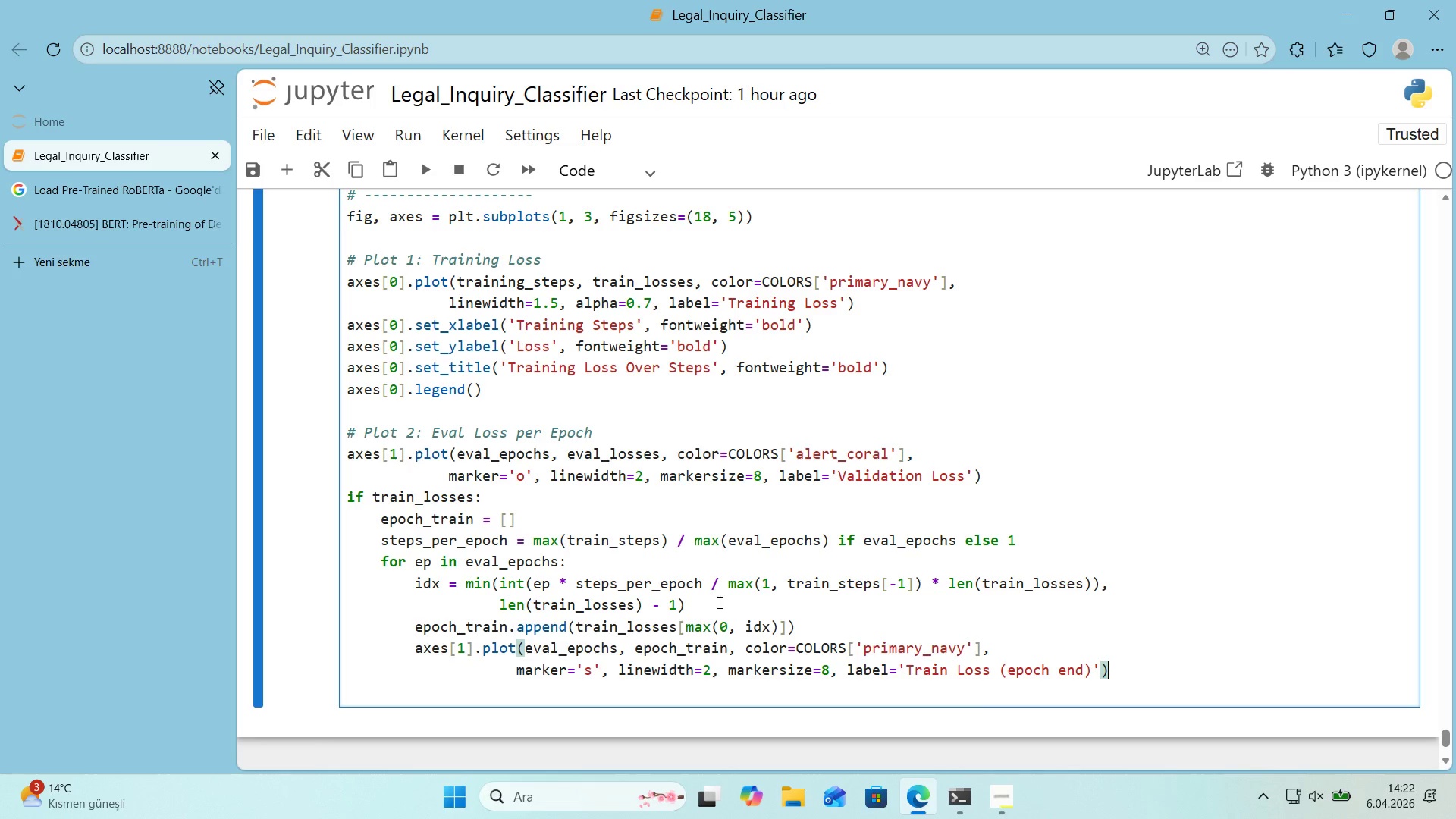 
key(ArrowRight)
 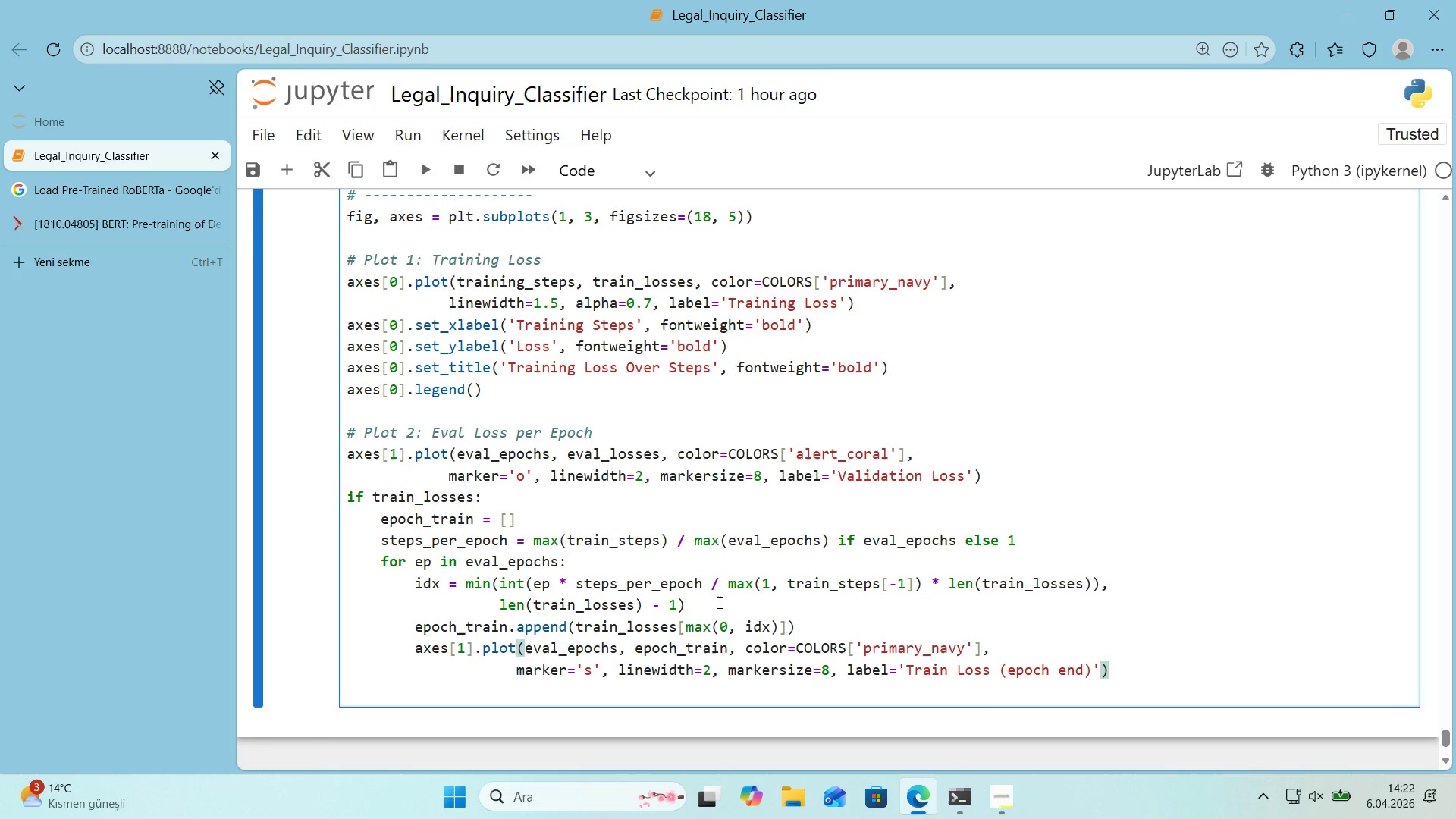 
key(Enter)
 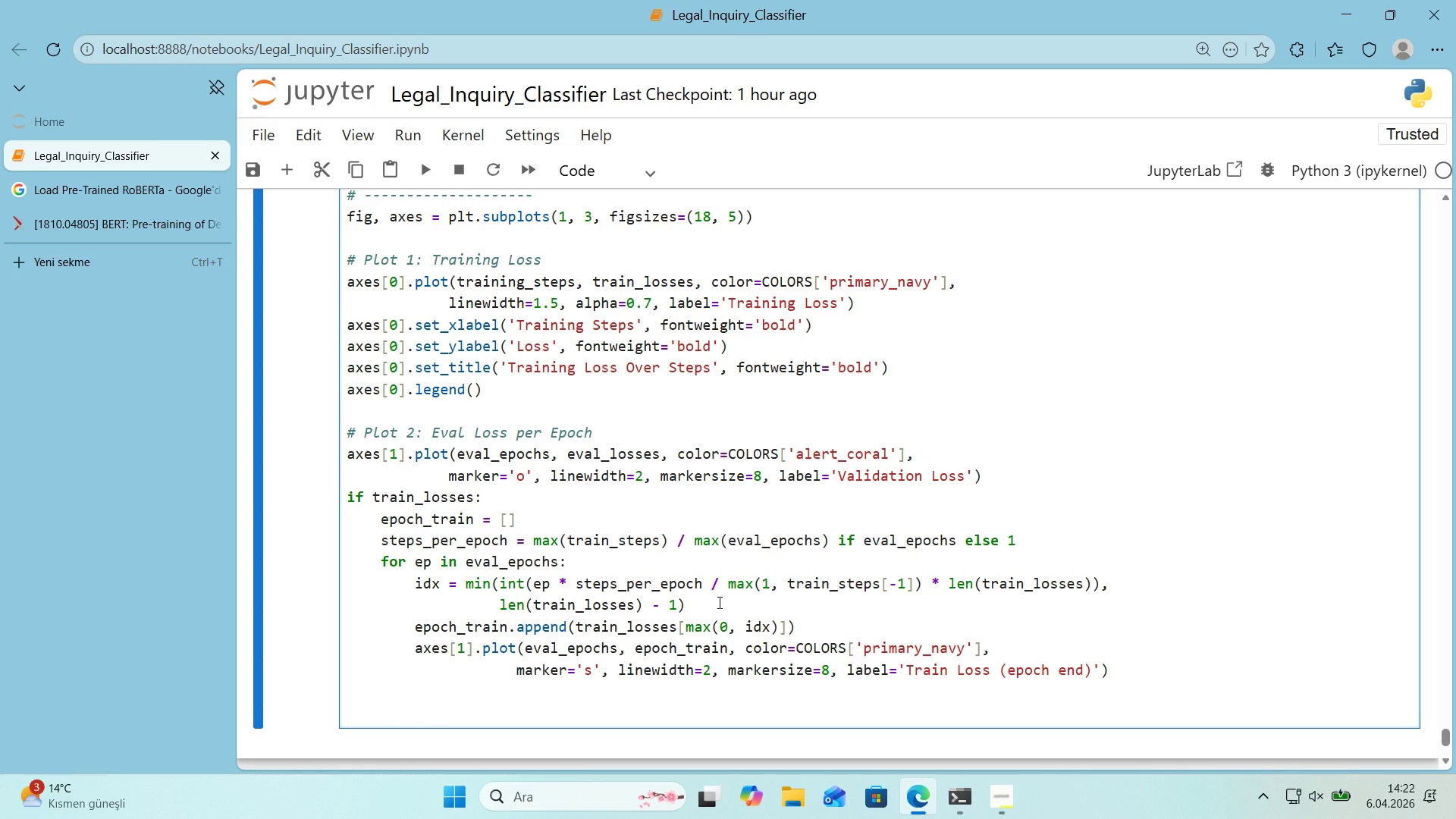 
type(axes)
 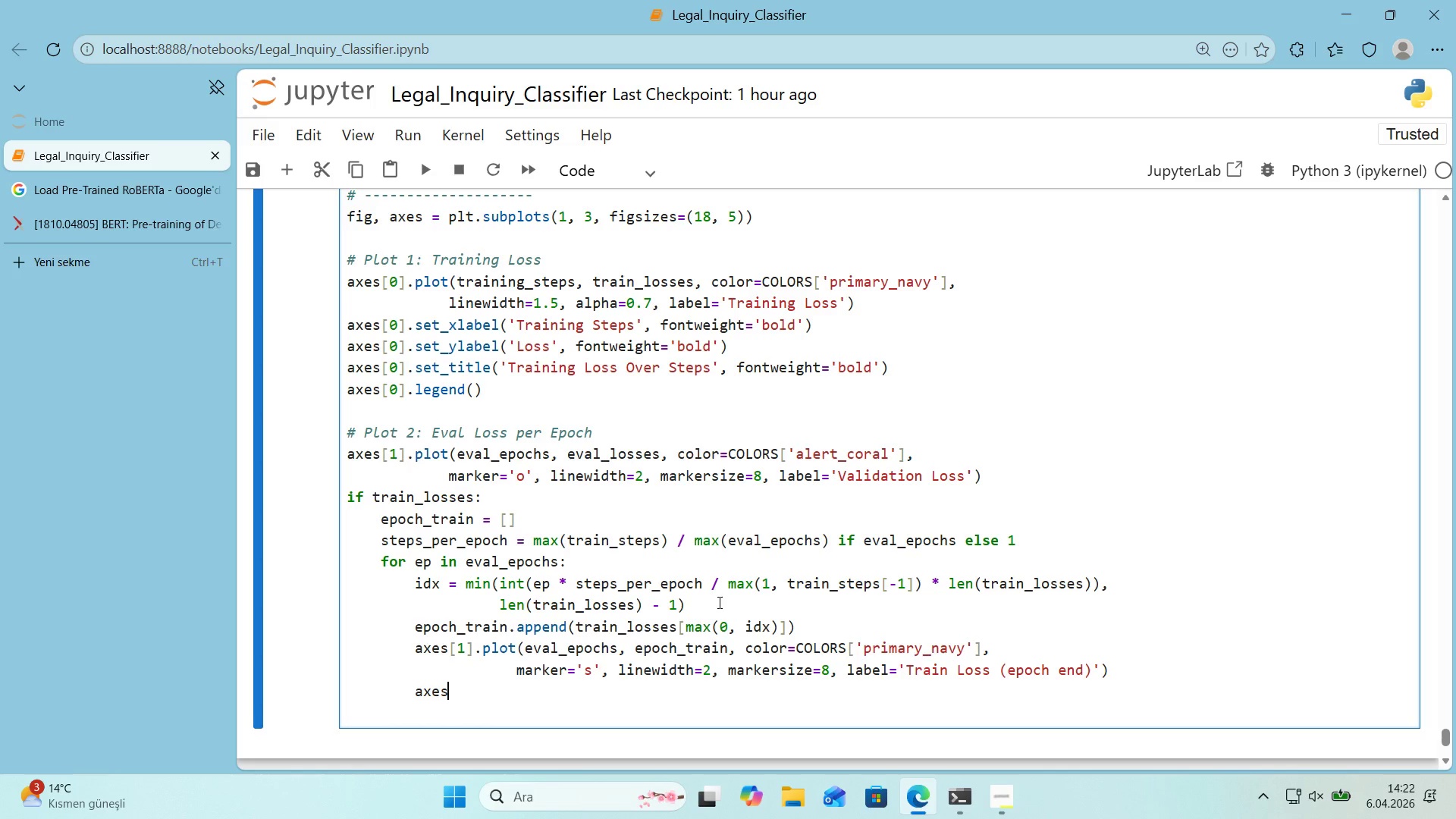 
key(Alt+Control+8)
 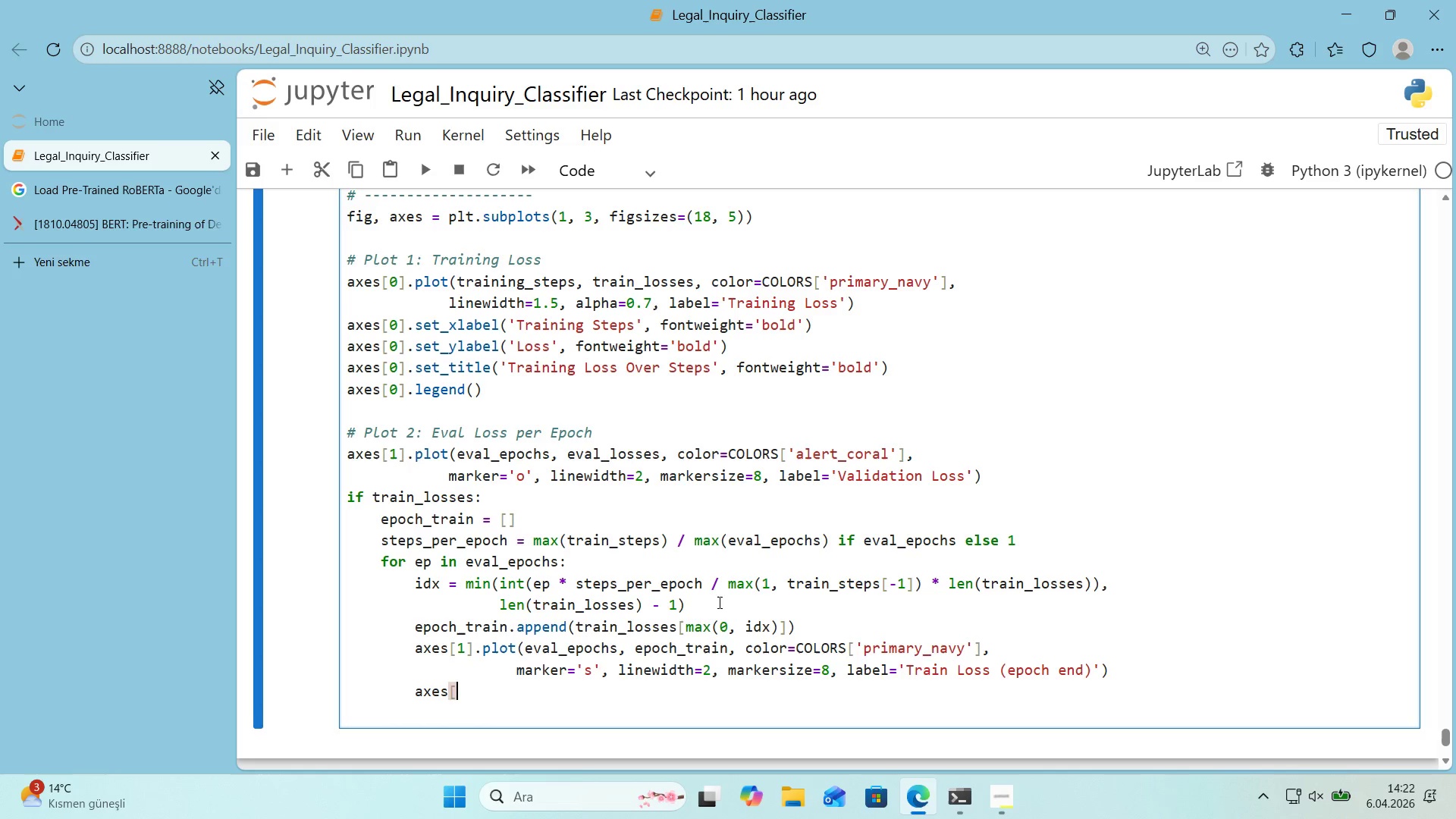 
key(Alt+Control+9)
 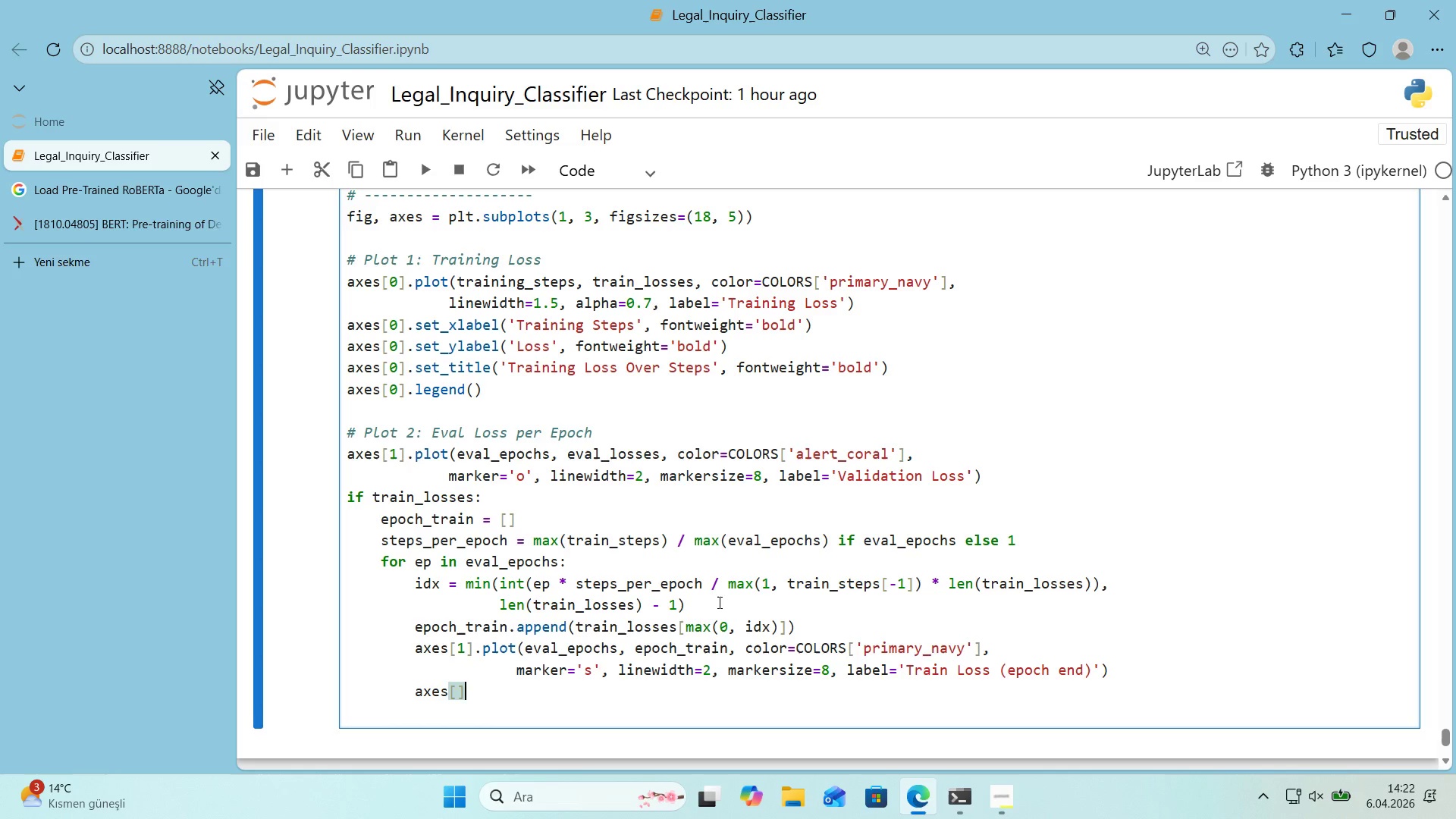 
key(ArrowLeft)
 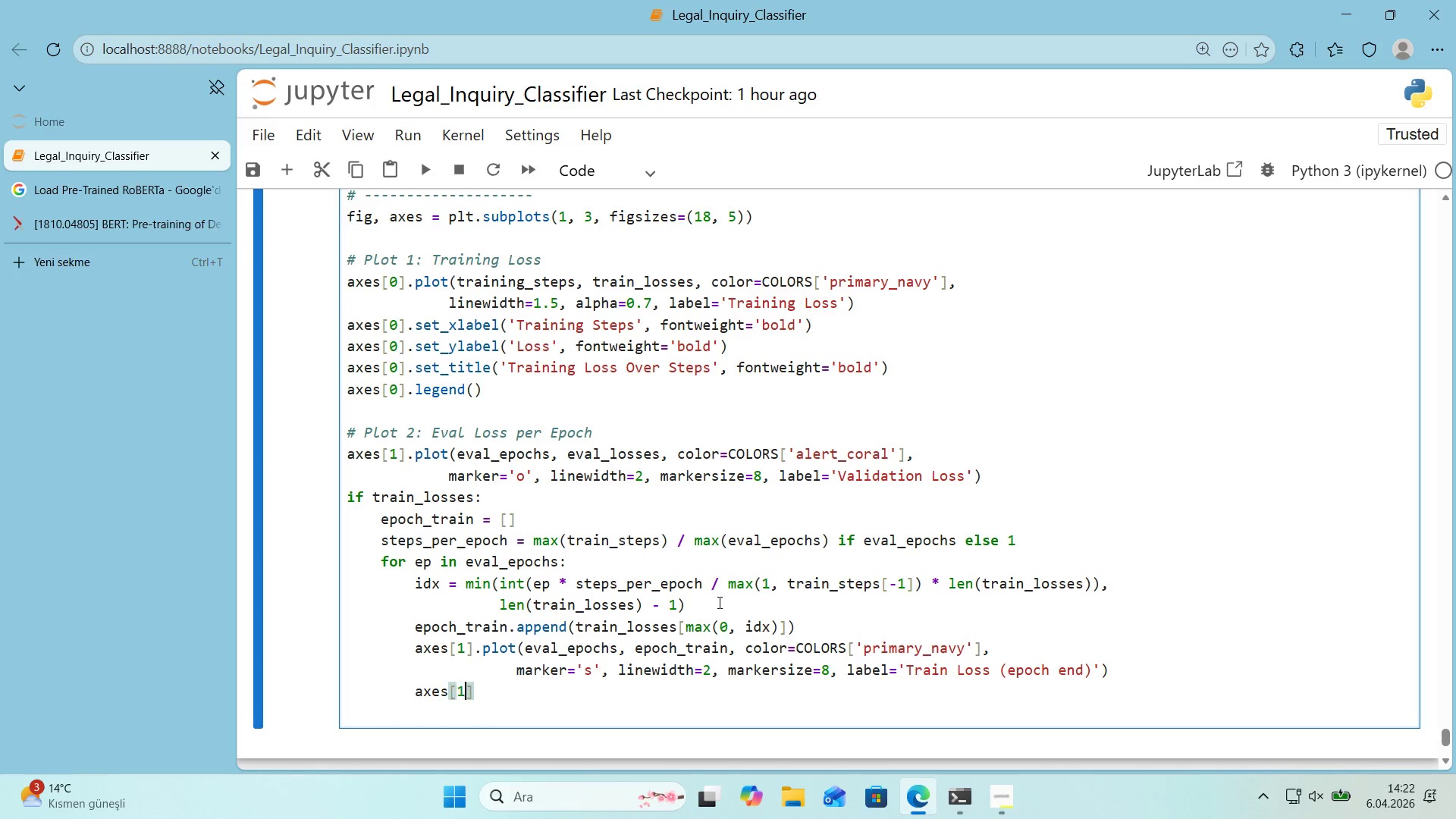 
key(1)
 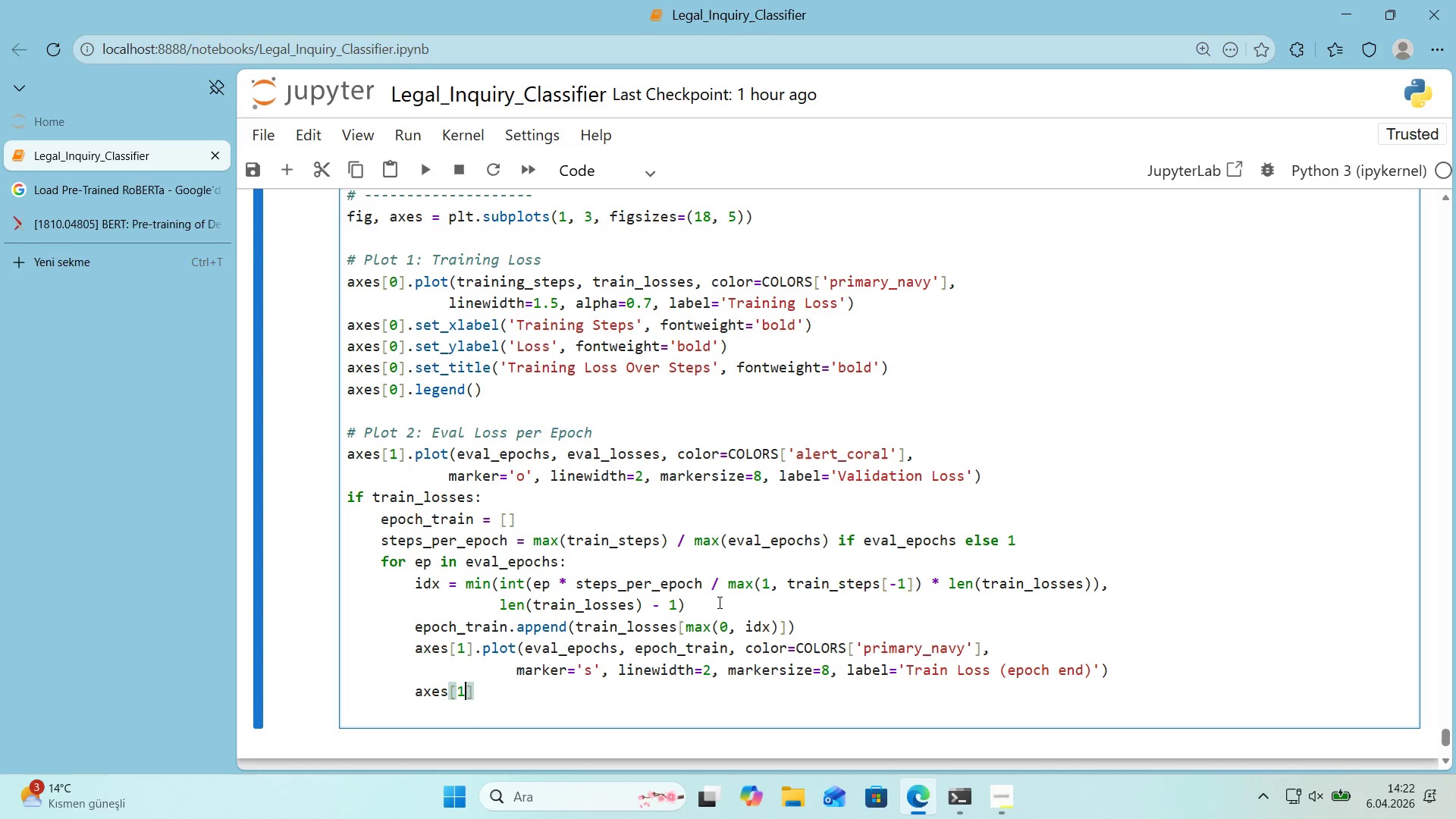 
key(ArrowRight)
 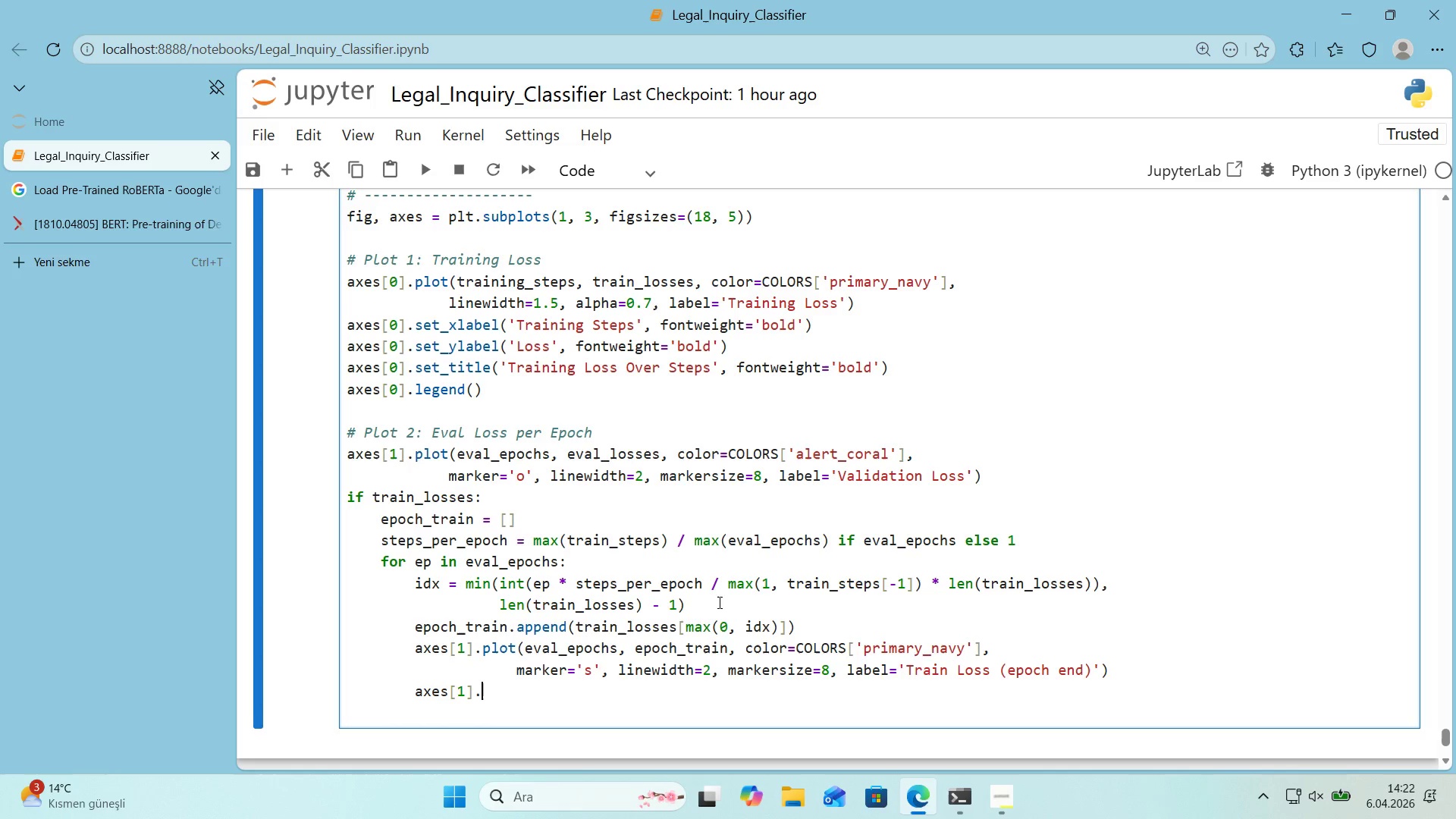 
type(.set_xlabel*()
 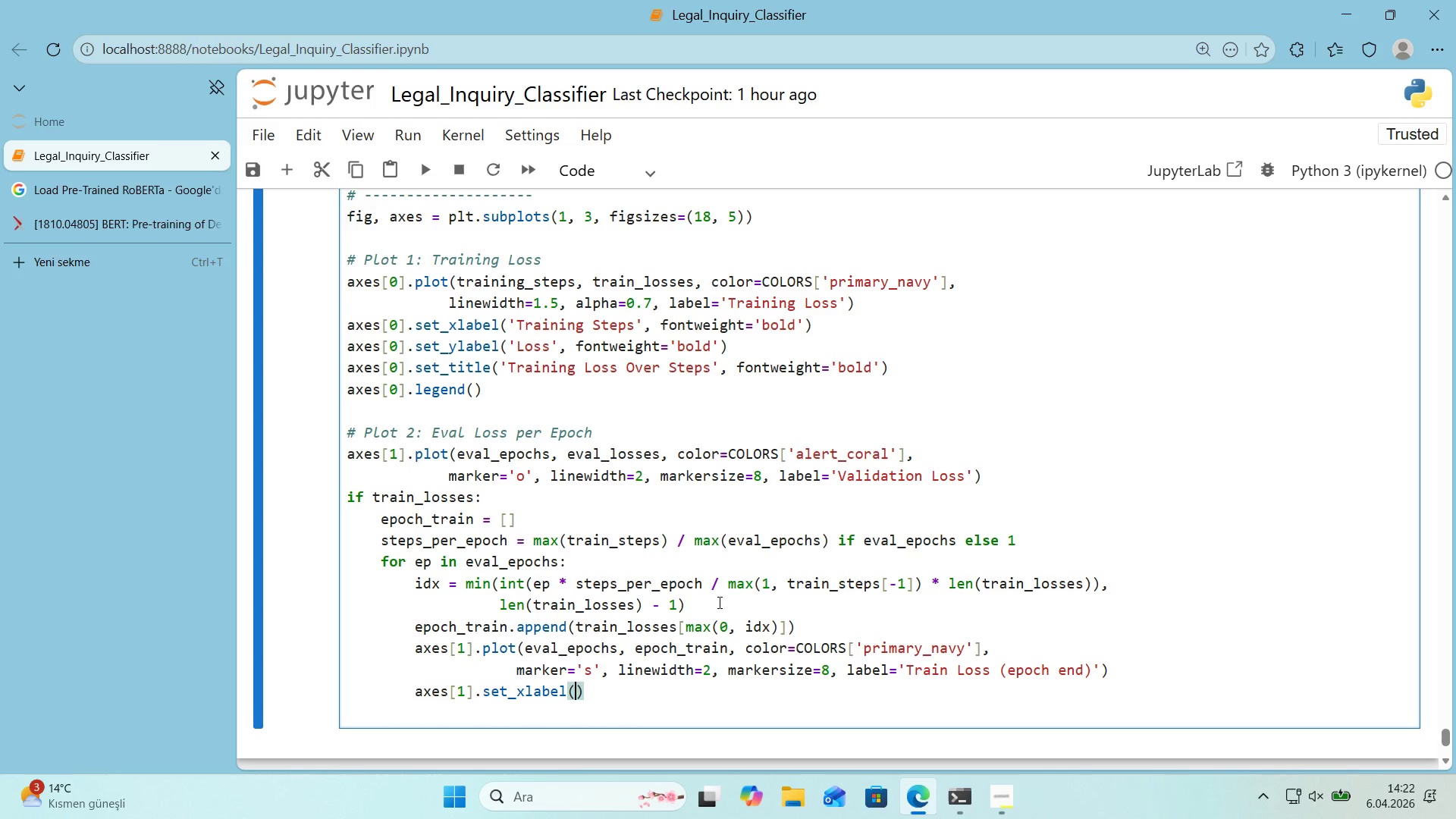 
 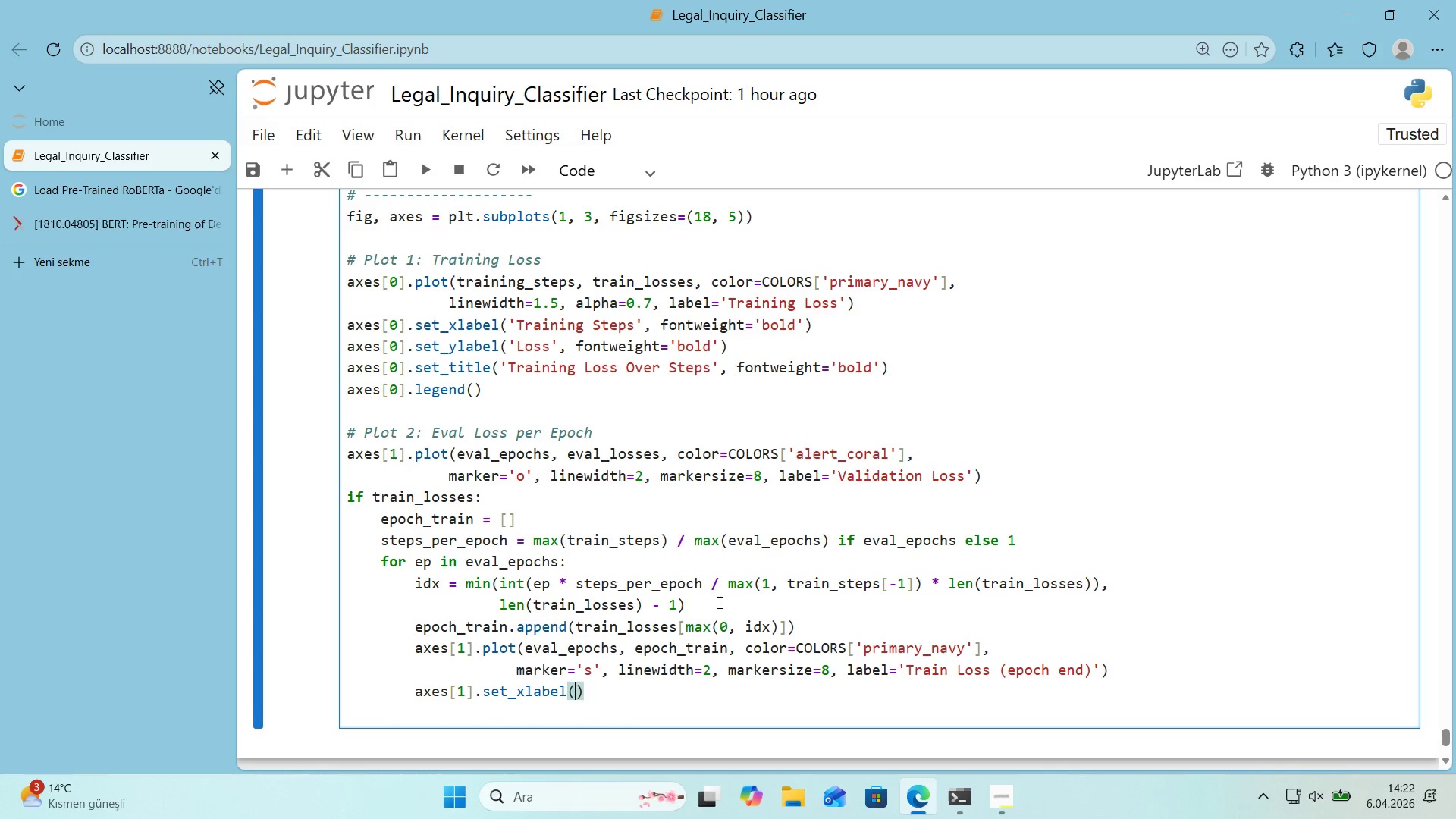 
key(ArrowLeft)
 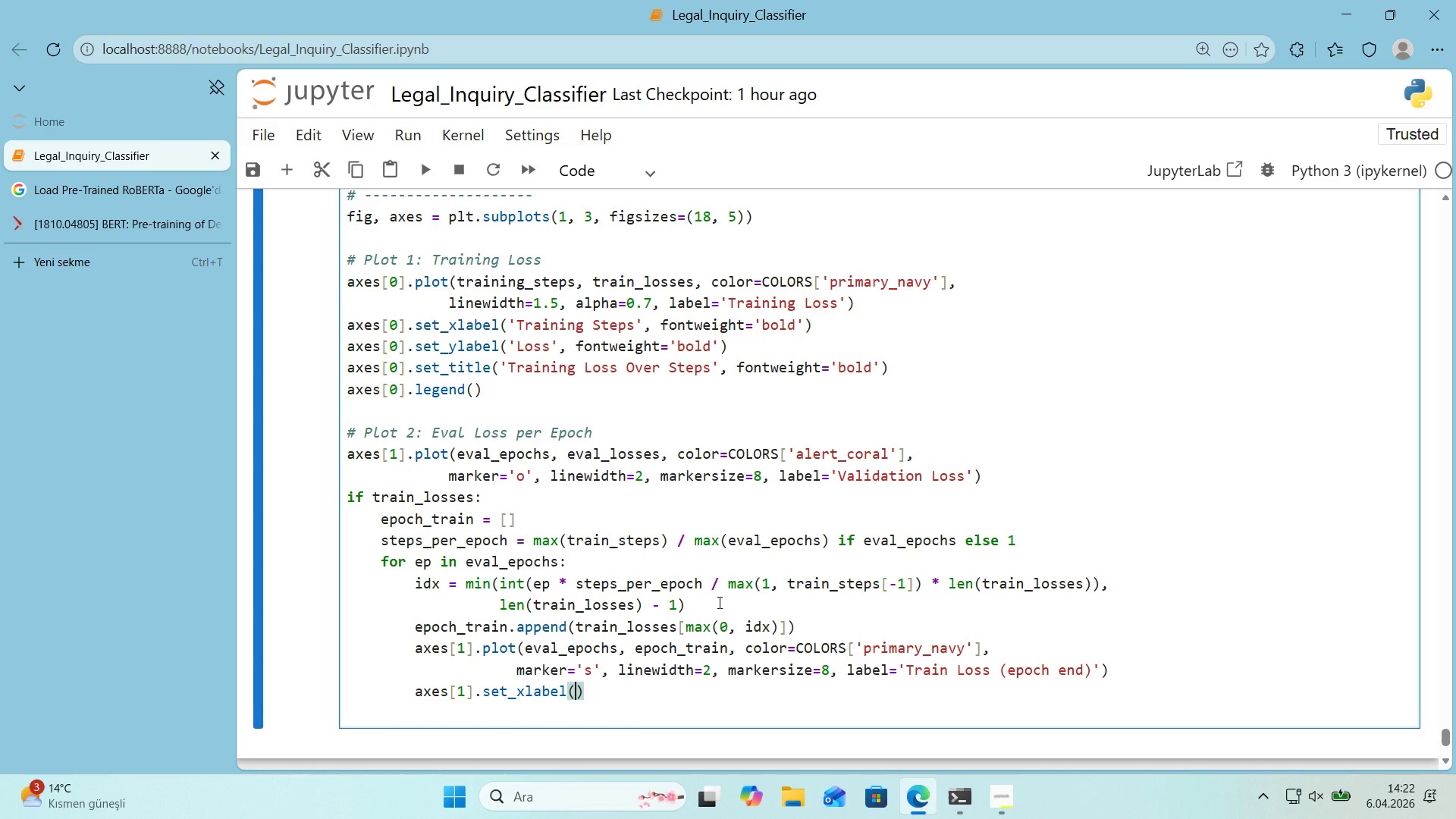 
type(@@)
 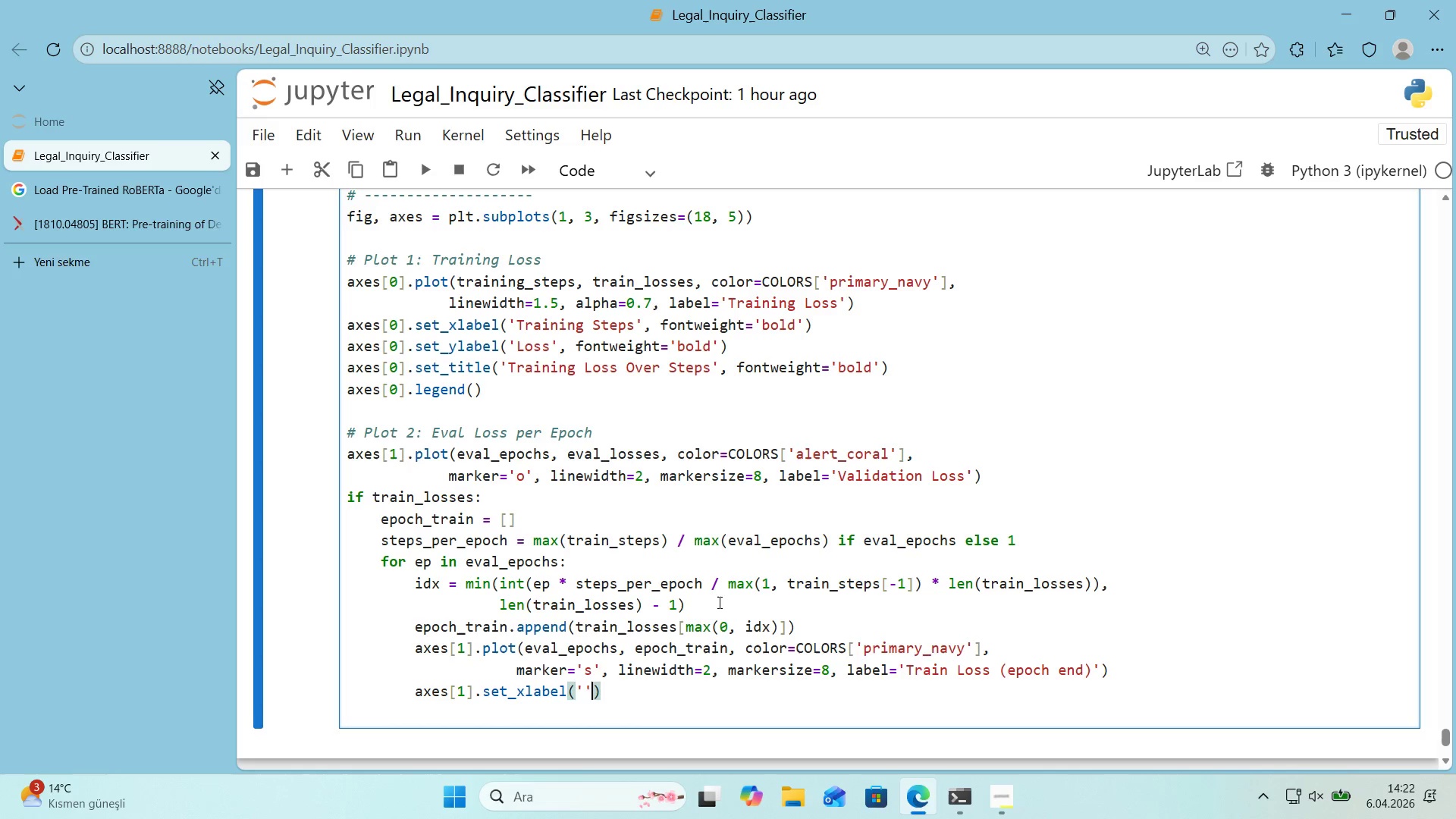 
key(ArrowLeft)
 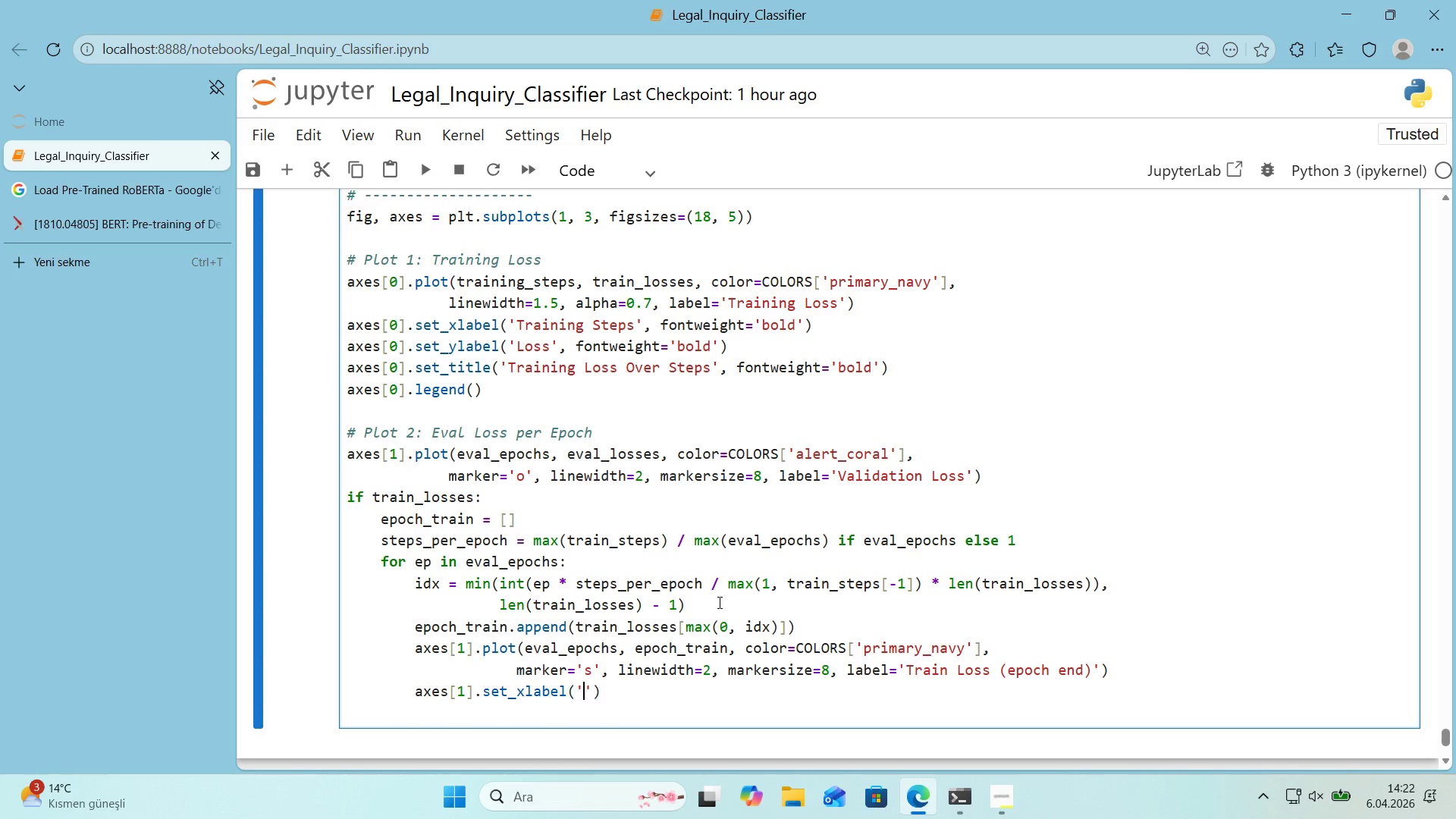 
type(Epoch)
 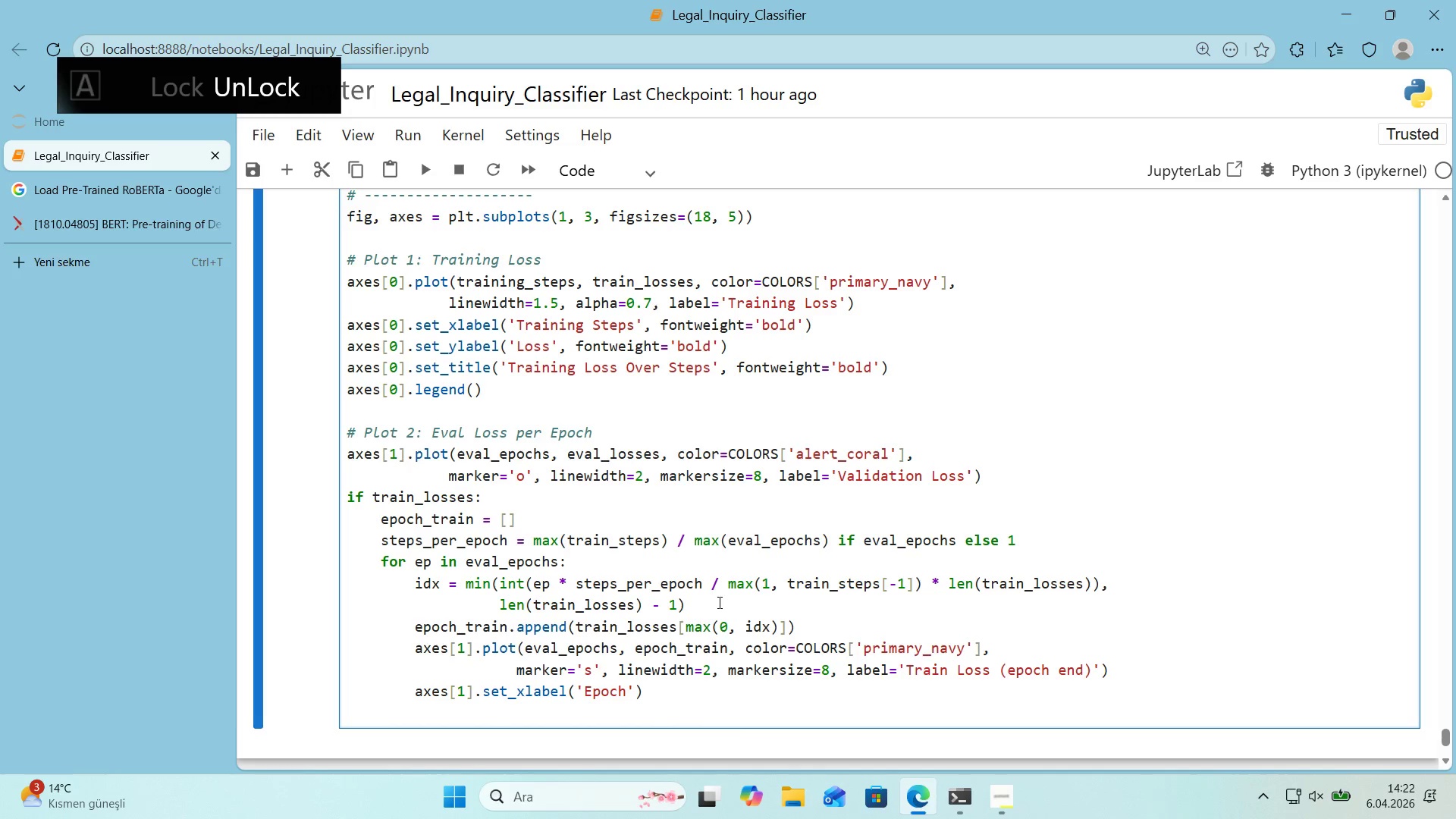 
key(ArrowRight)
 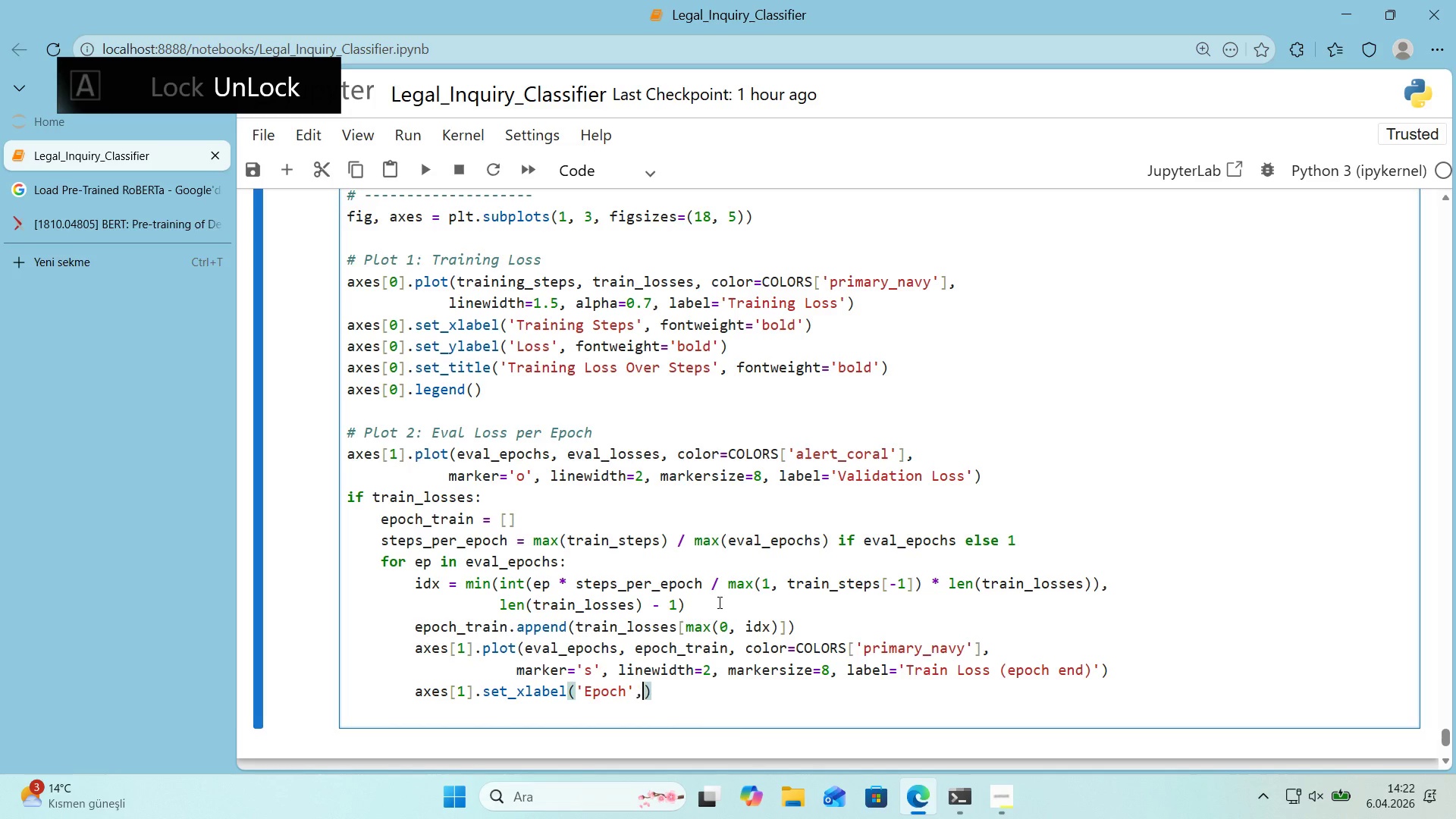 
type(, fontwe'ght)@@)
 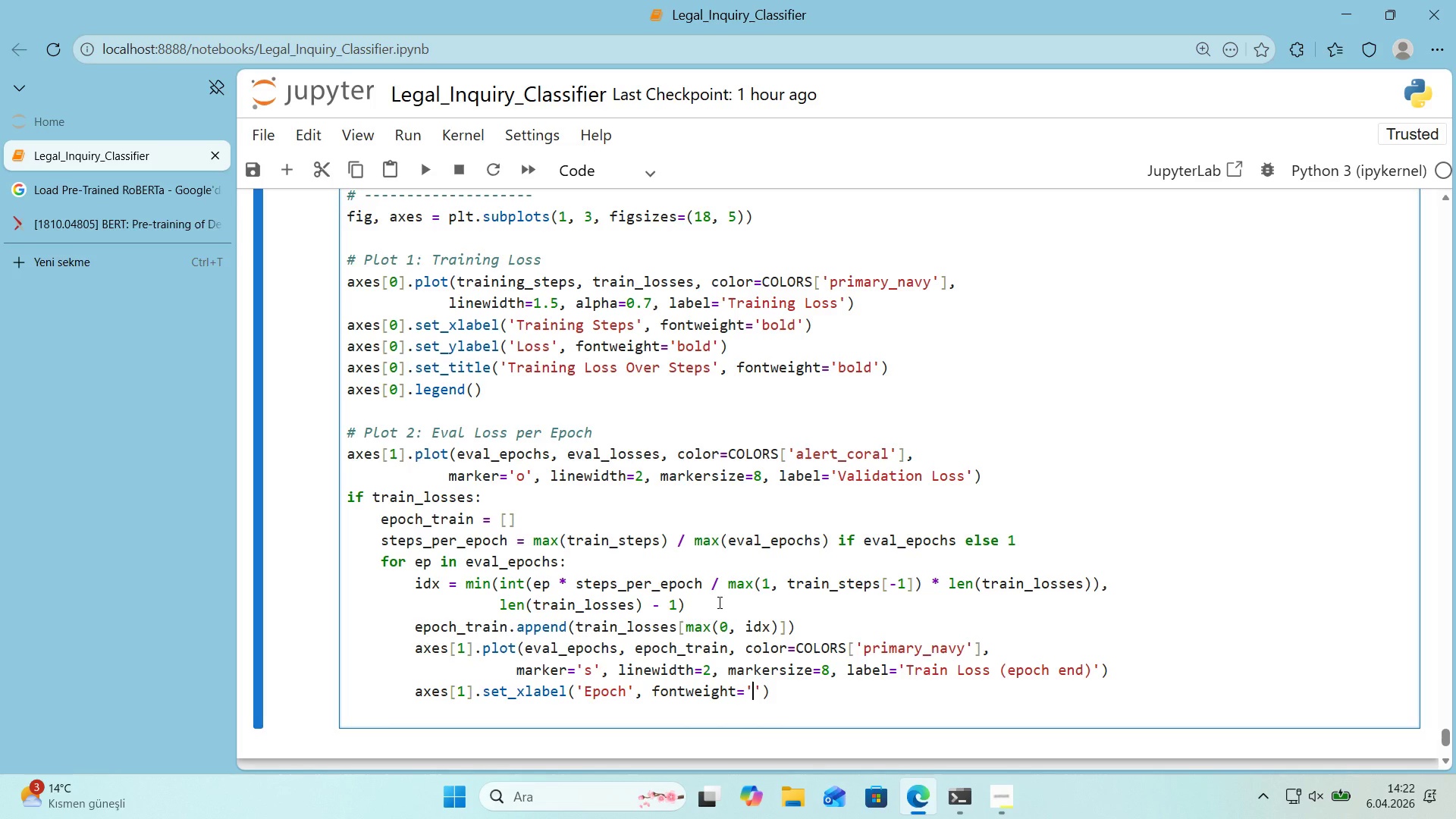 
 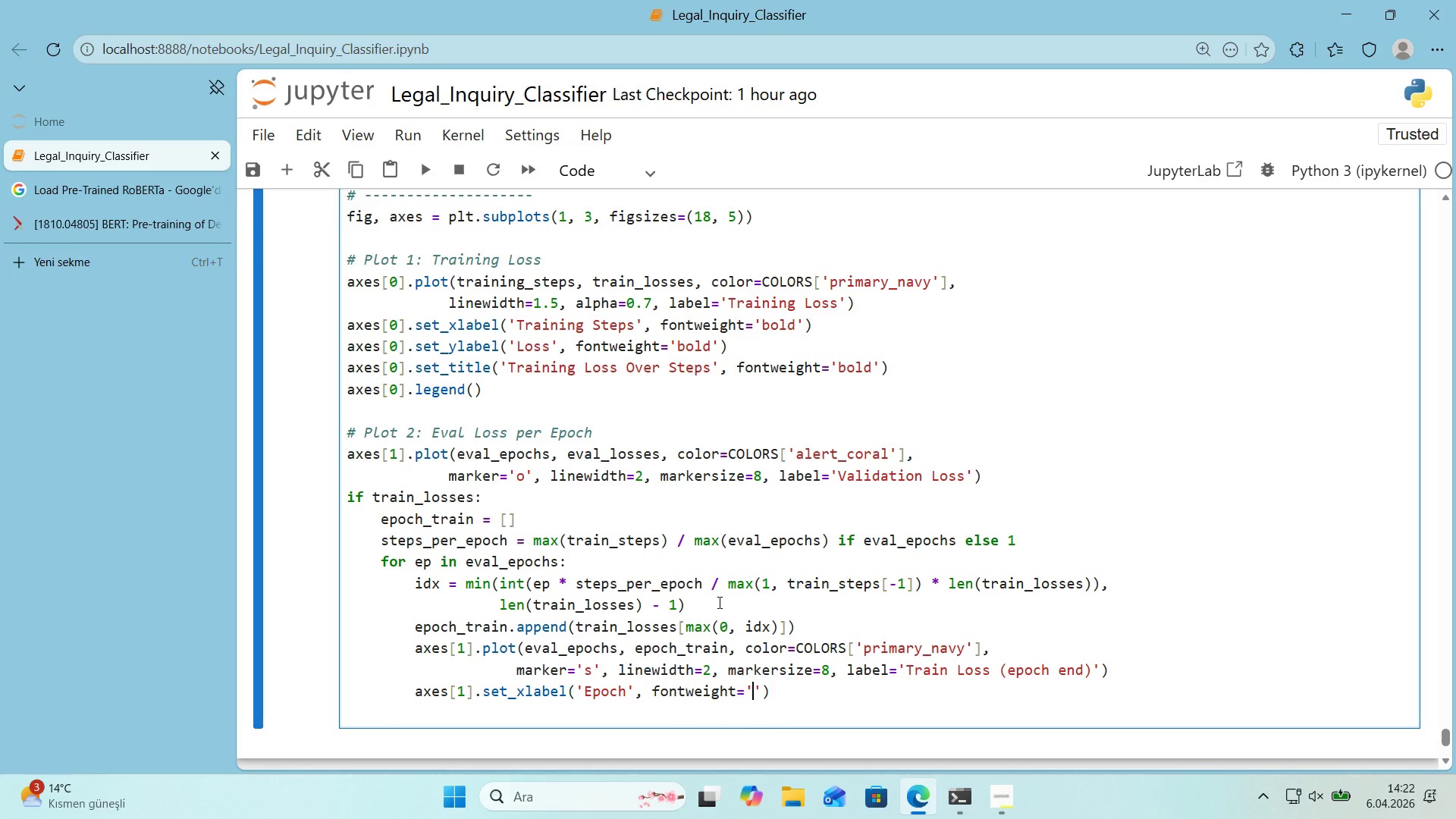 
key(ArrowLeft)
 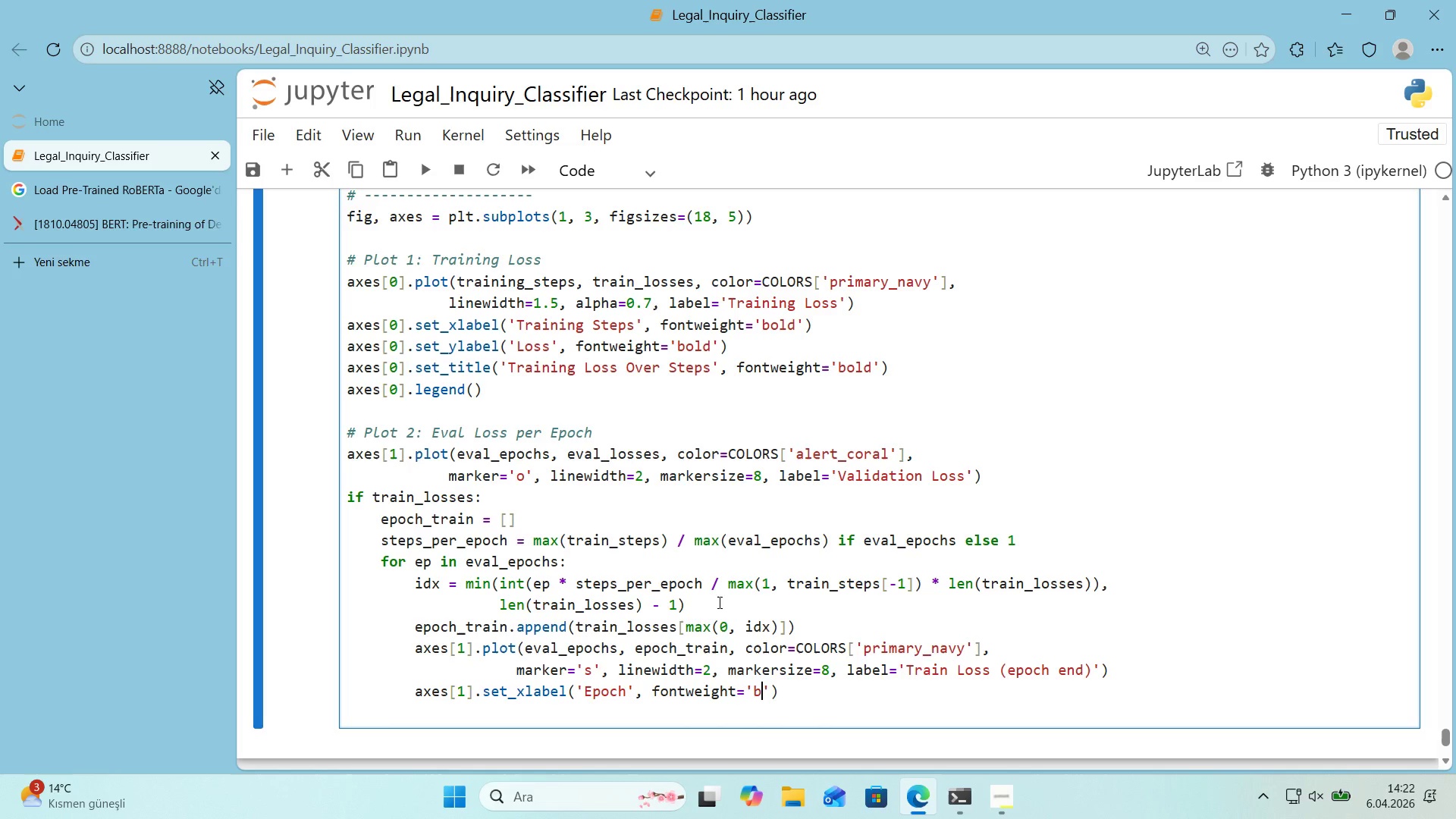 
type(bold)
 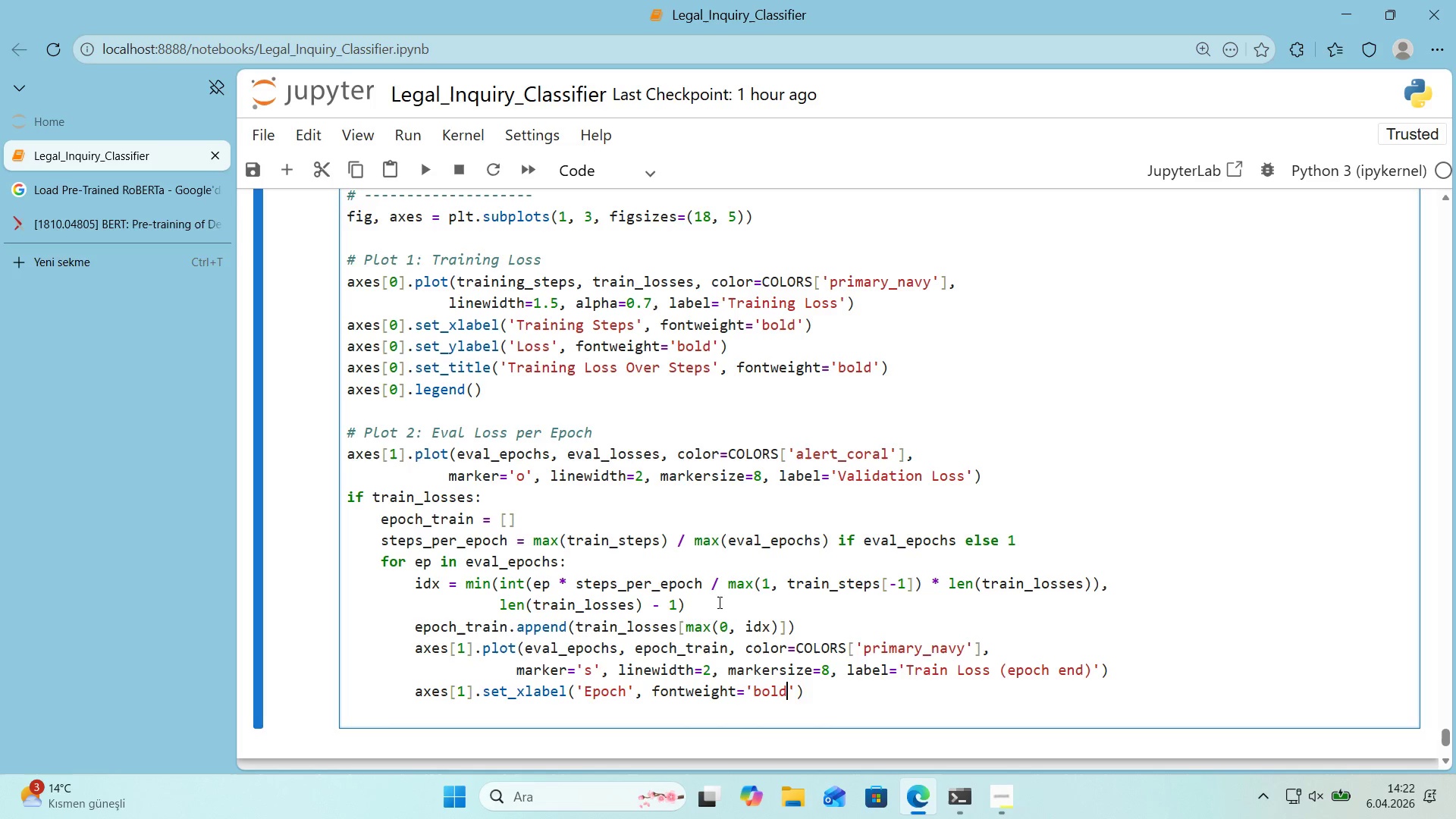 
key(ArrowRight)
 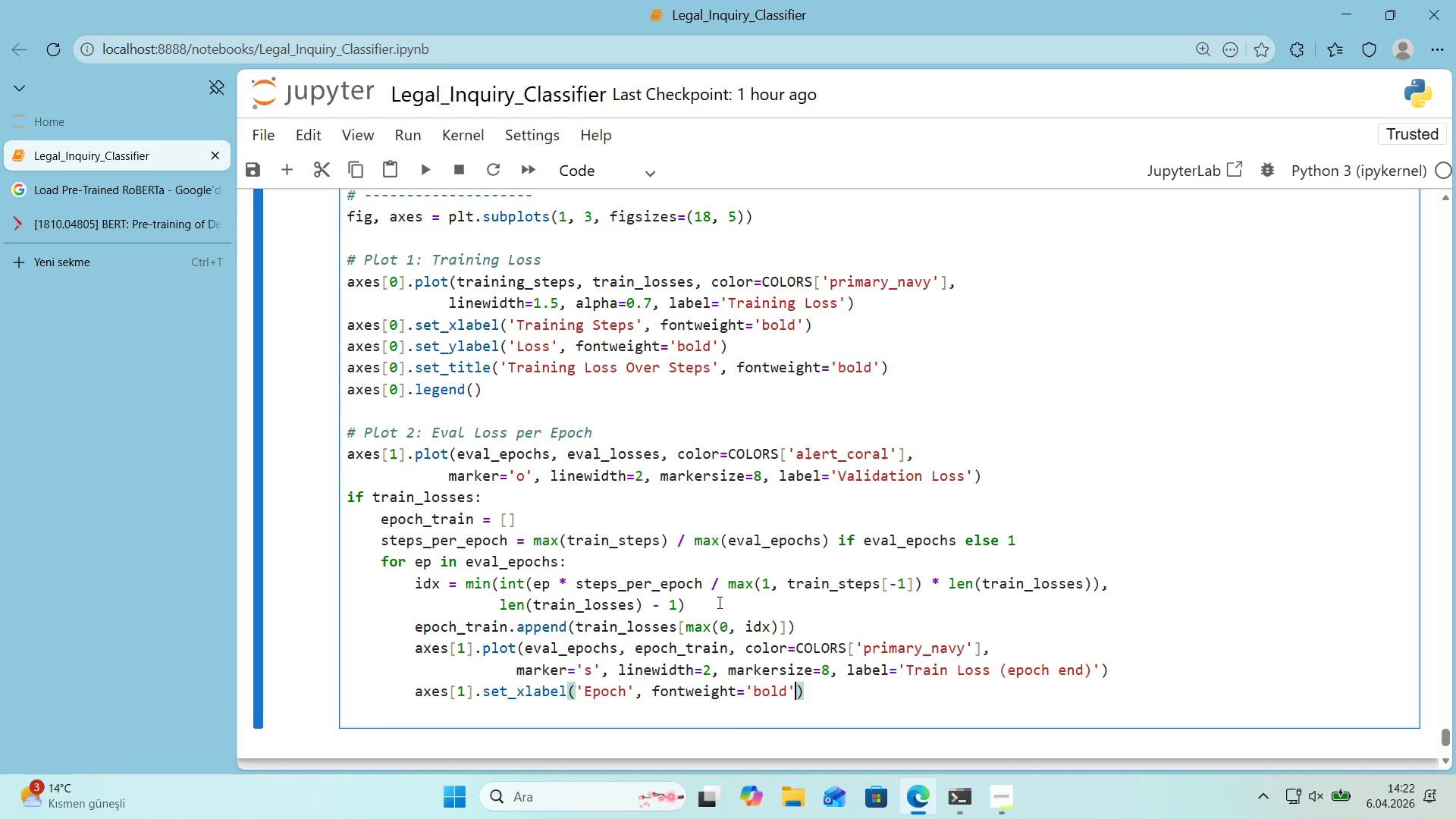 
key(ArrowRight)
 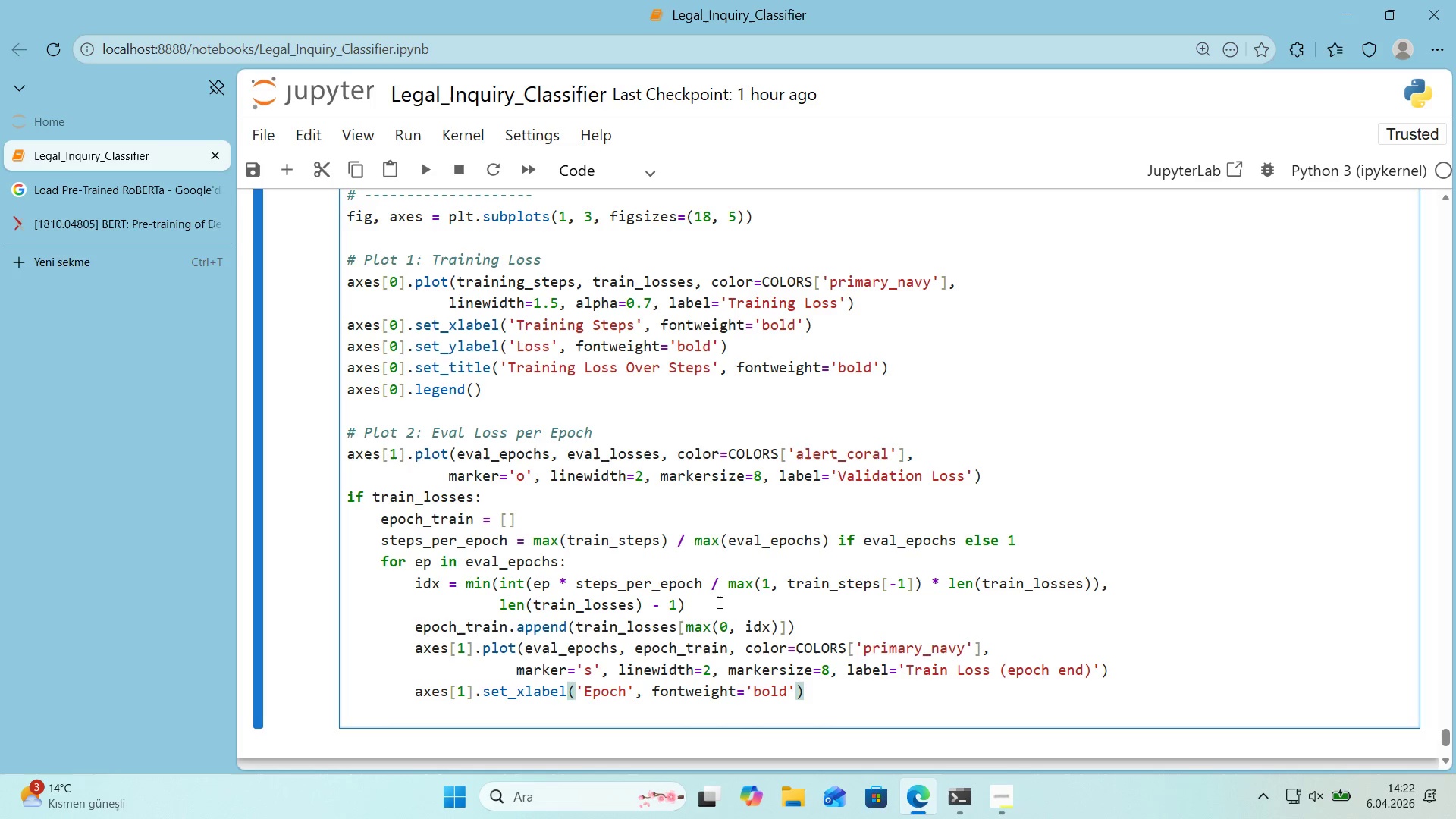 
key(Enter)
 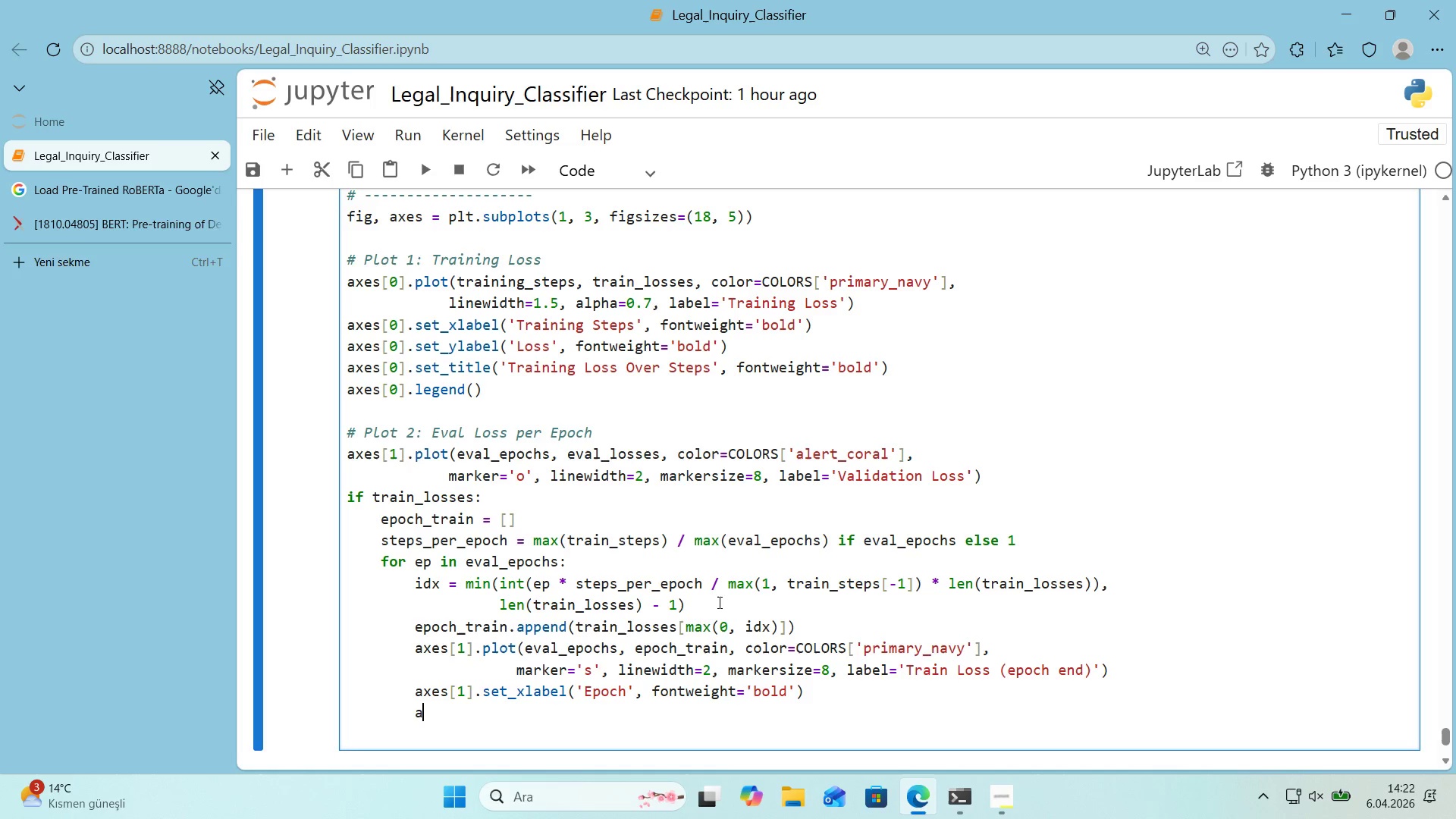 
type(axes)
 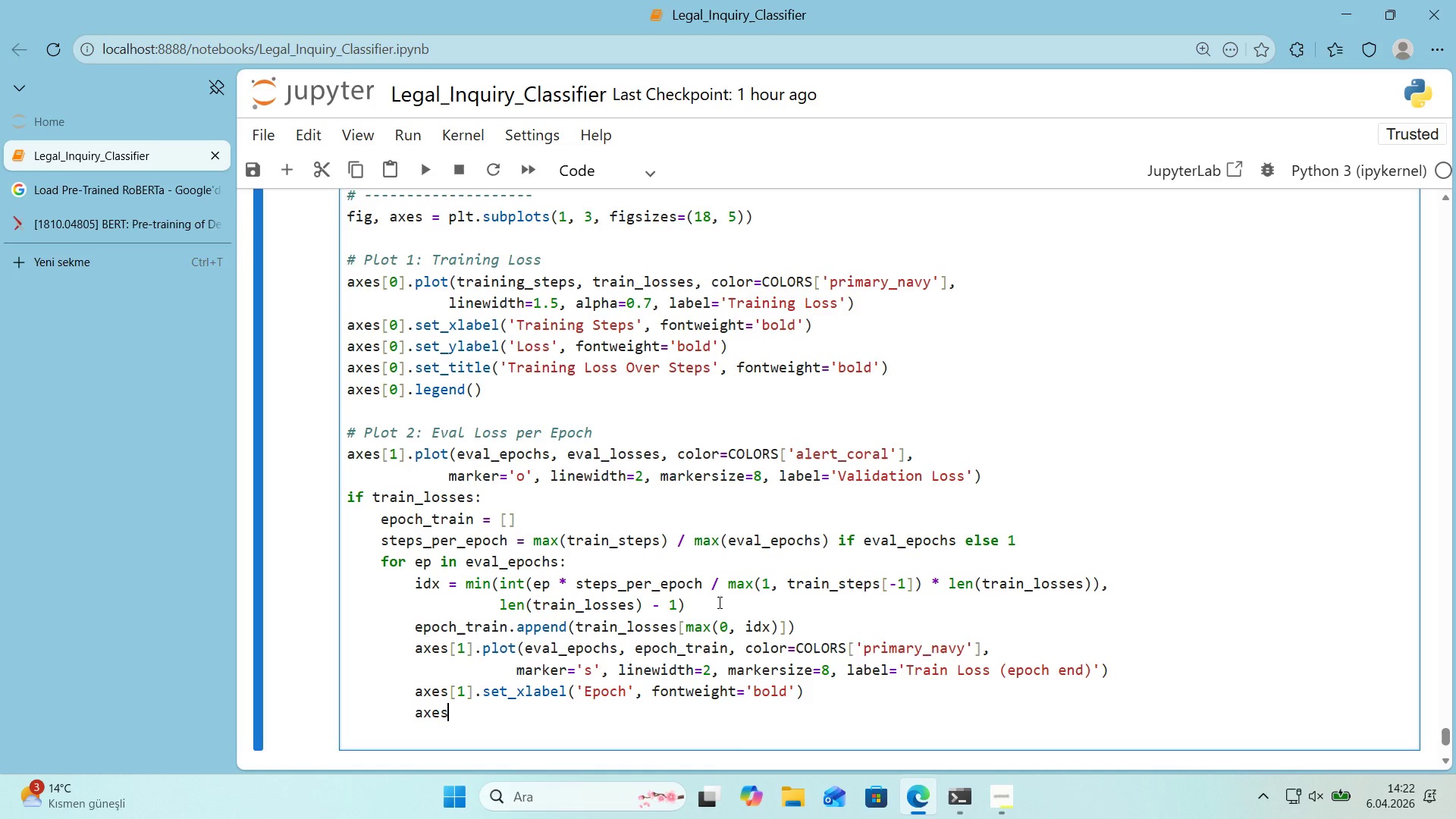 
key(Alt+Control+8)
 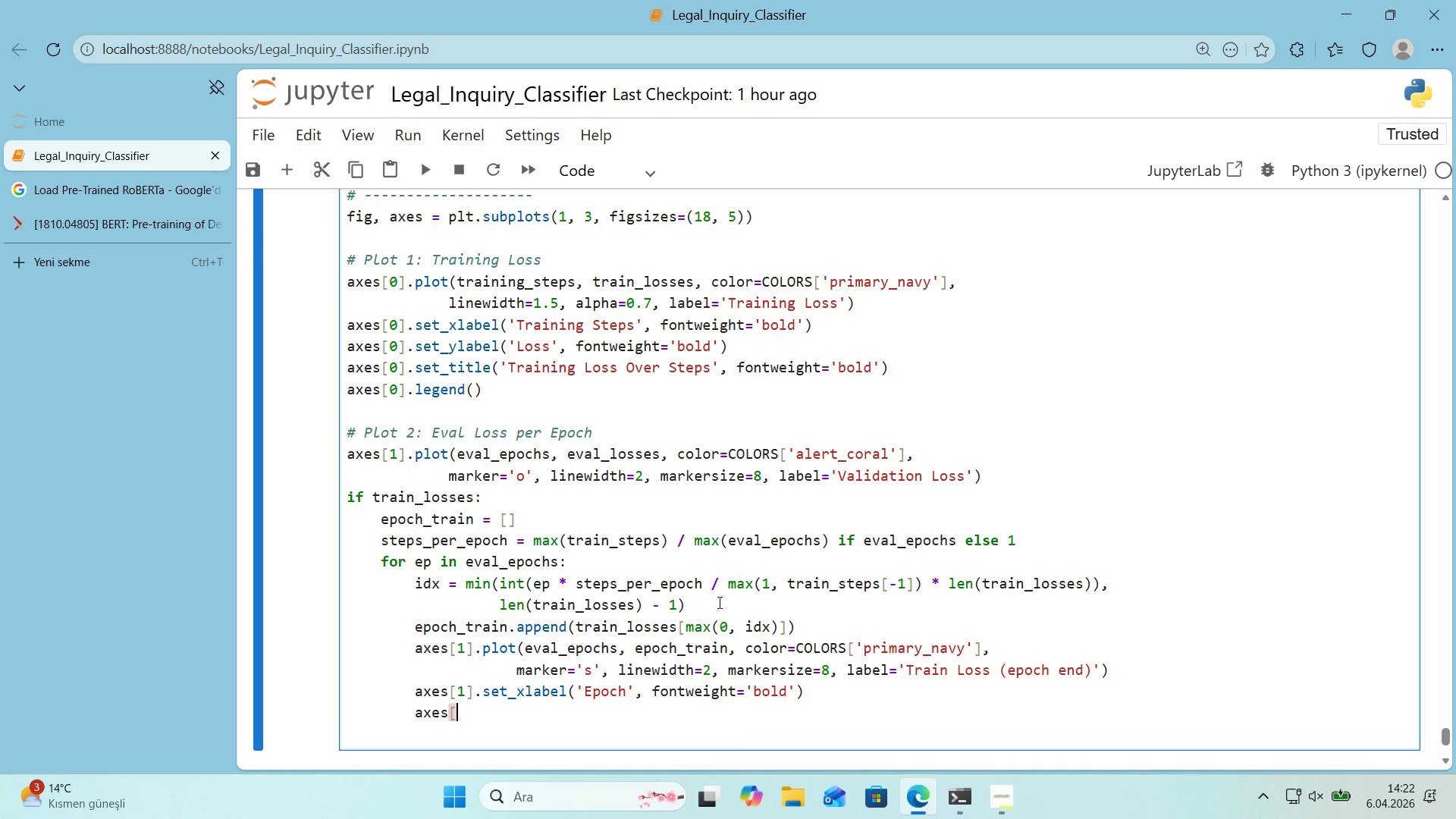 
key(Alt+Control+9)
 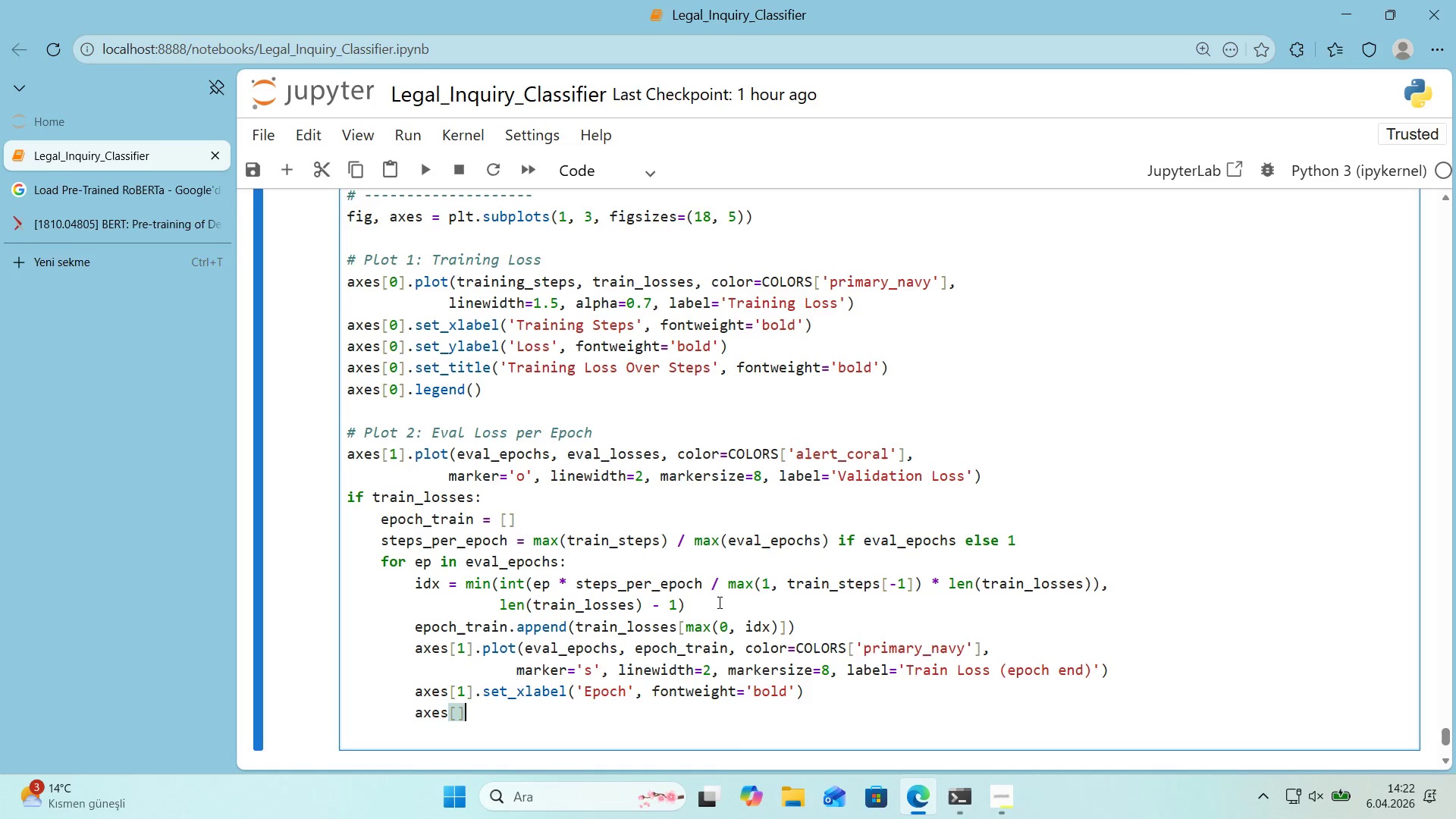 
key(ArrowLeft)
 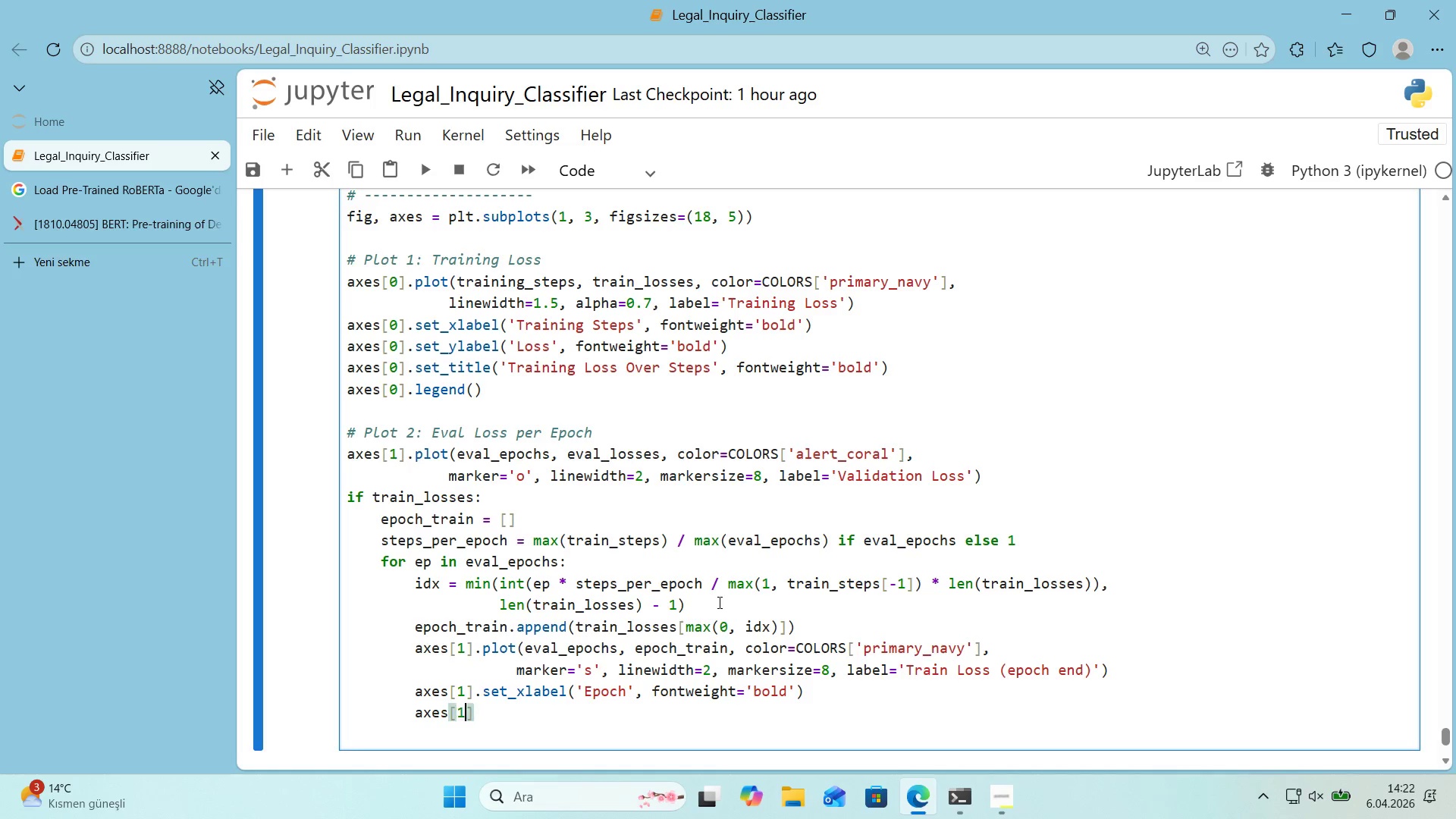 
key(1)
 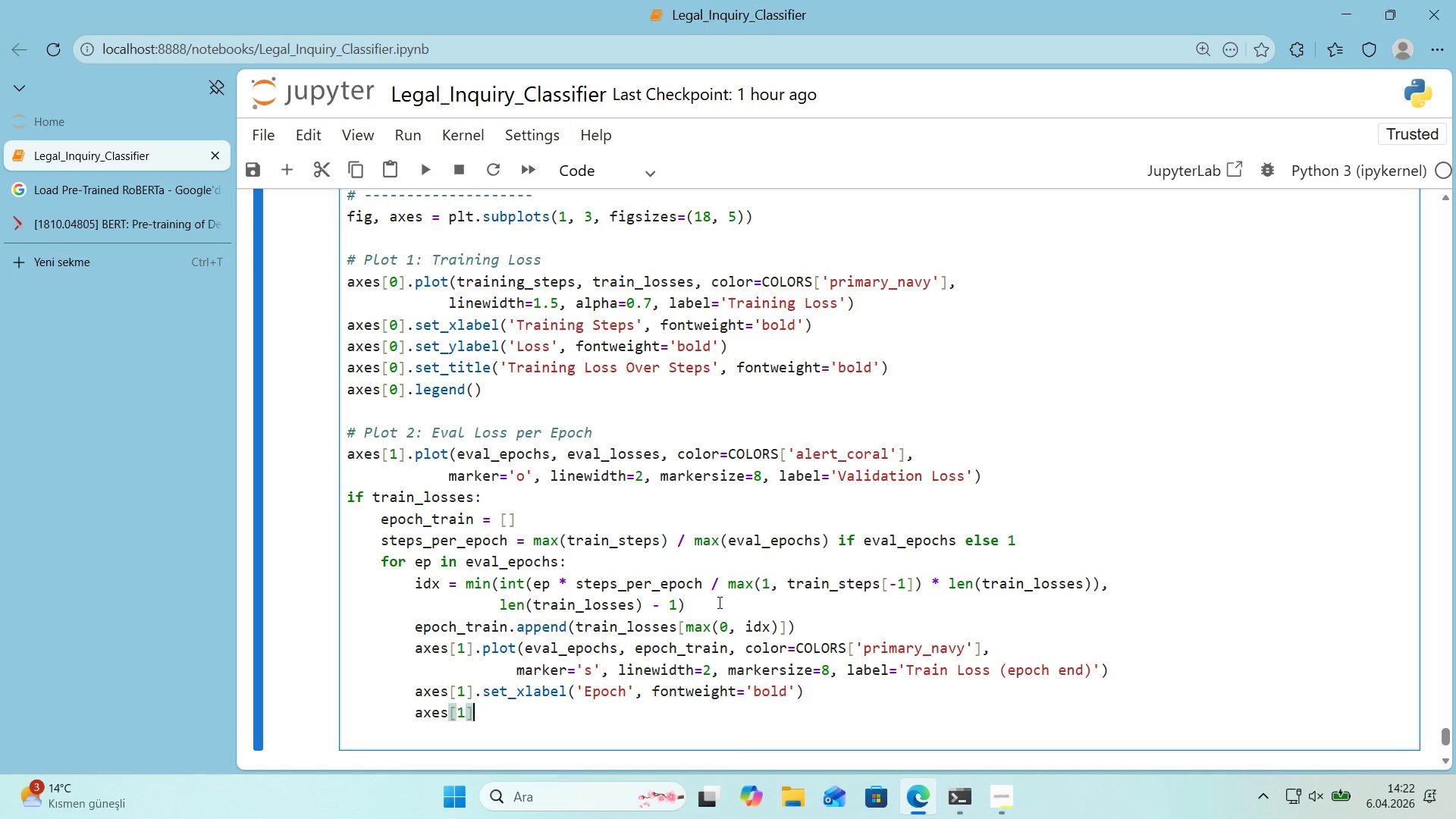 
key(ArrowRight)
 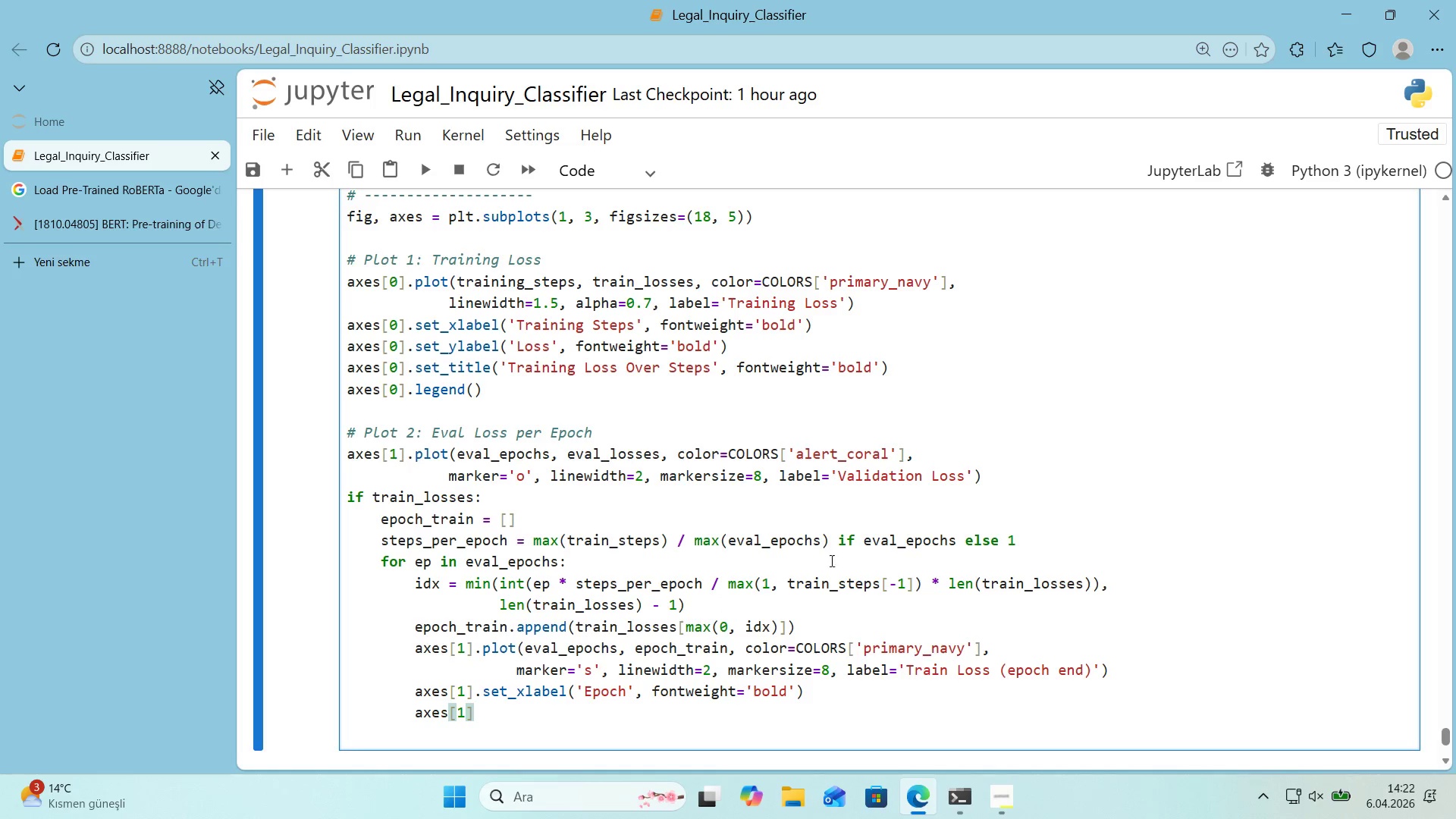 
scroll: coordinate [857, 560], scroll_direction: down, amount: 1.0
 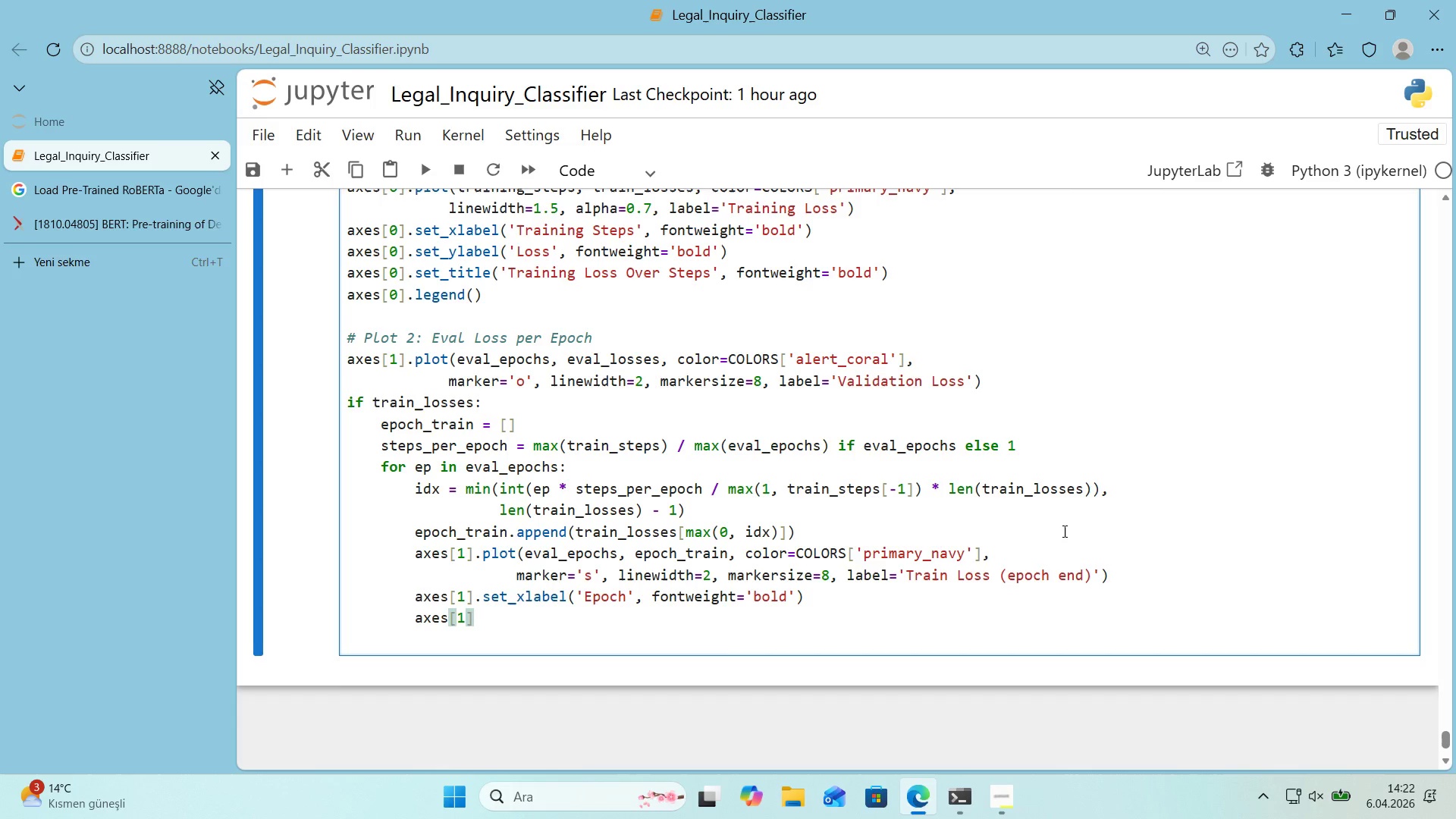 
type(.set_ylabel*()
 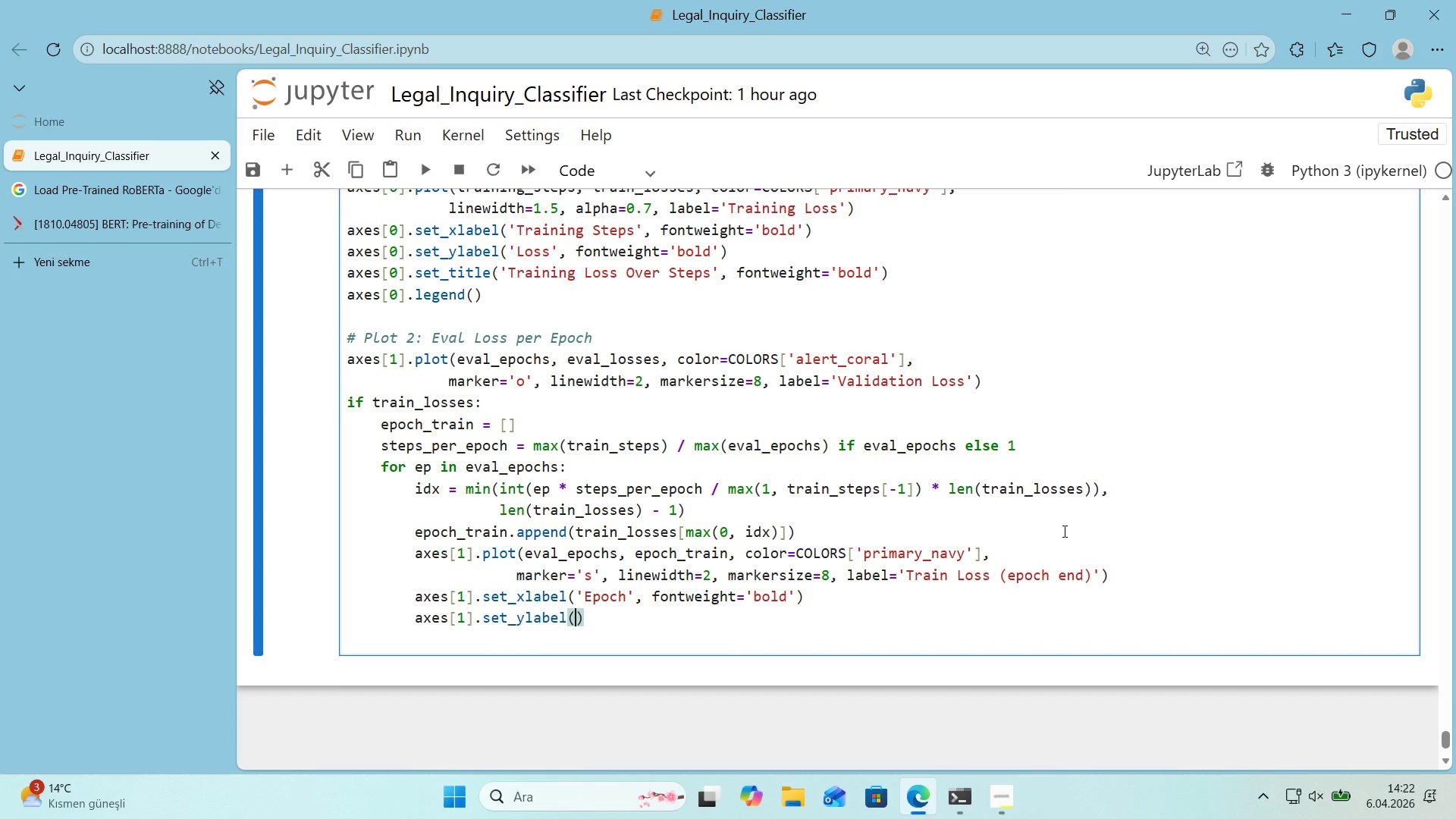 
 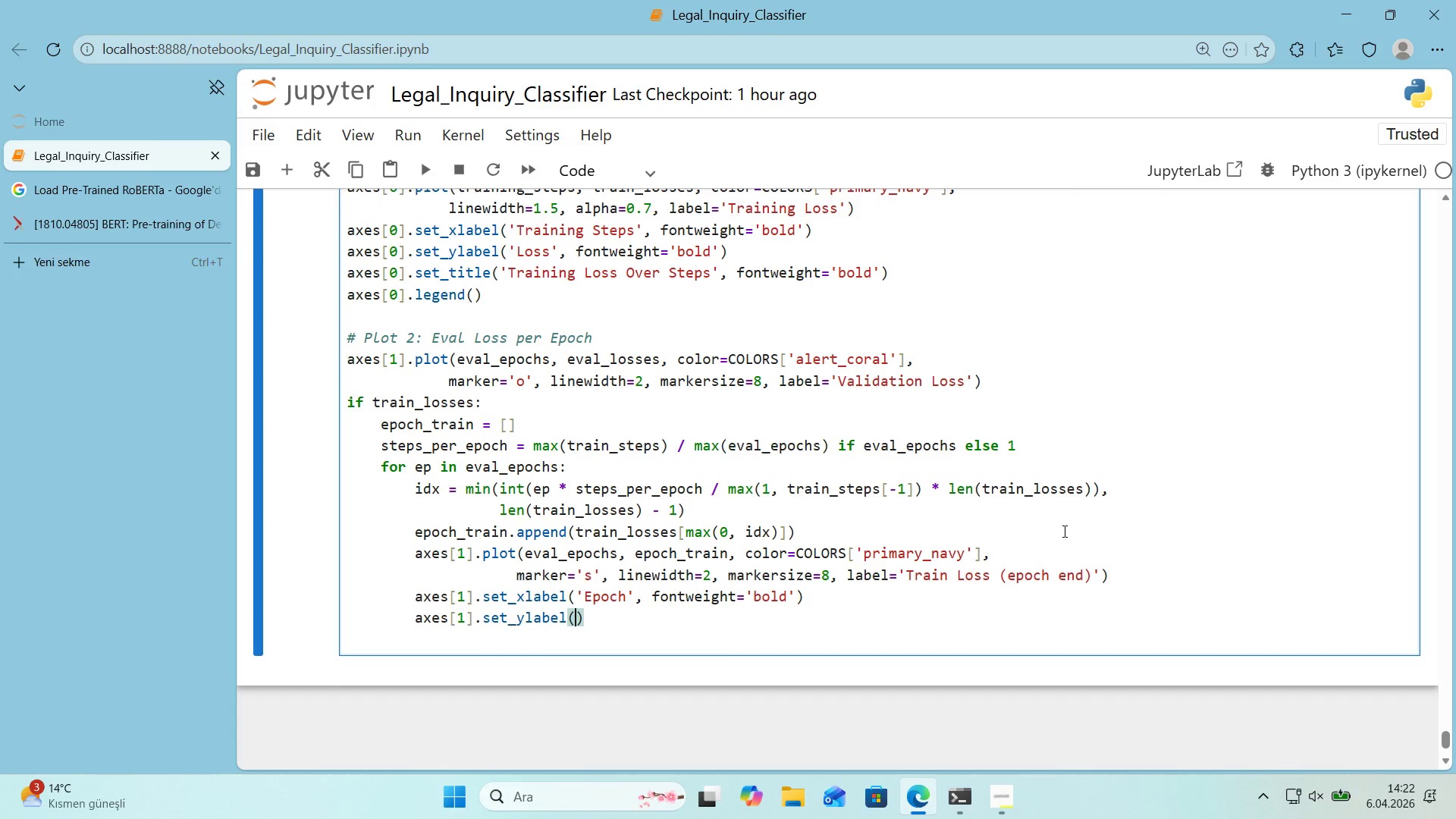 
key(ArrowLeft)
 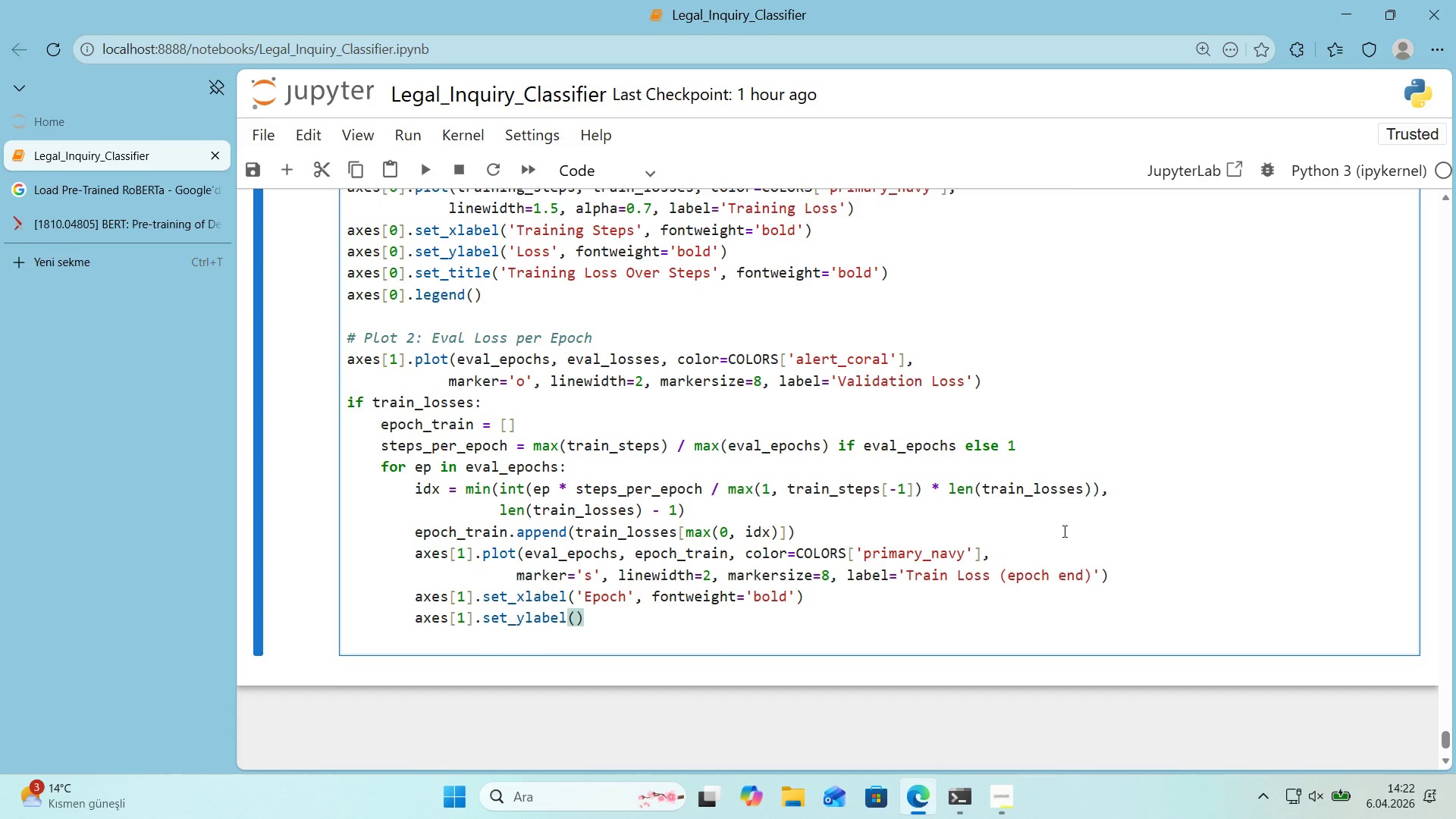 
type(@@)
 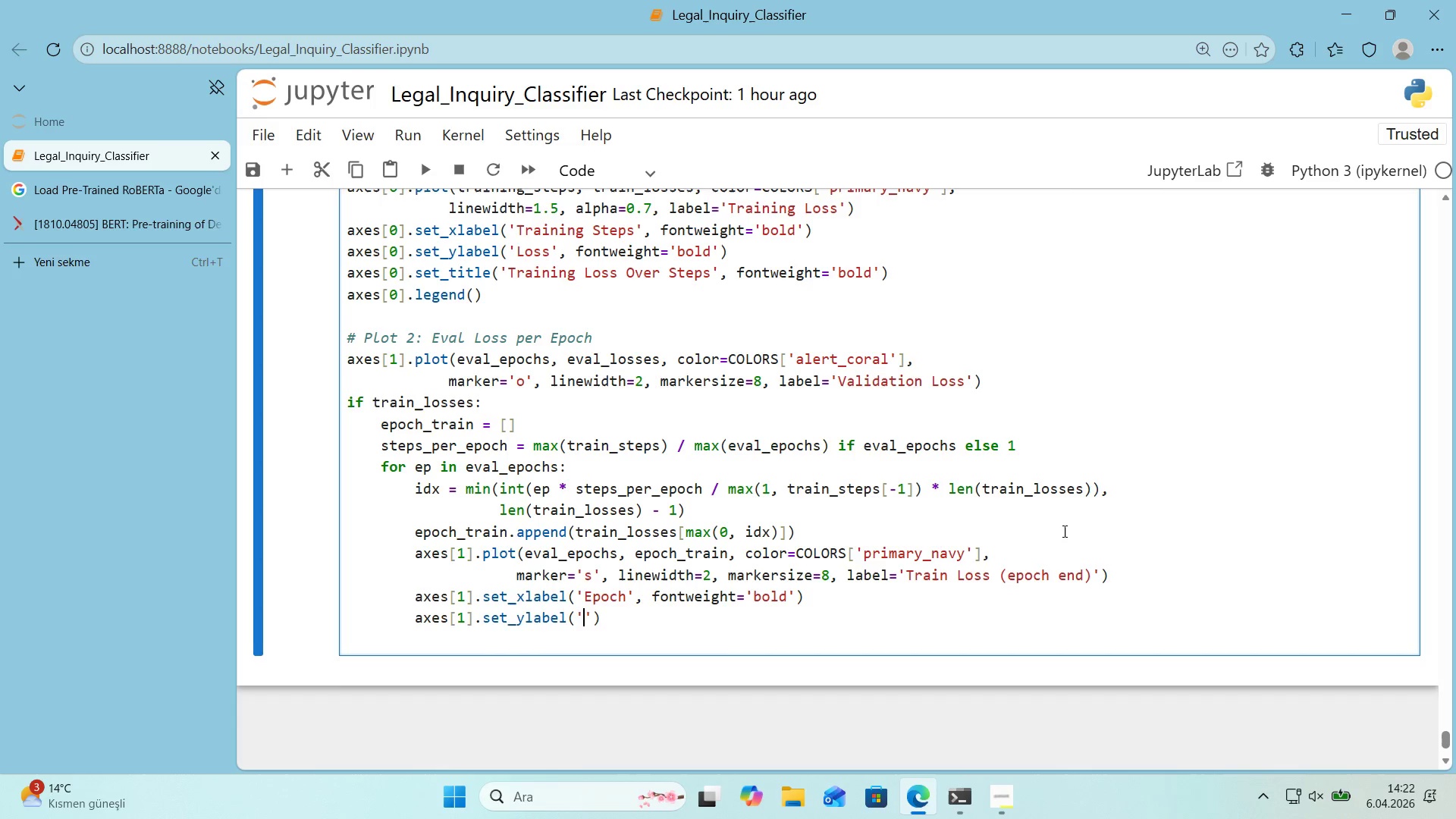 
key(ArrowLeft)
 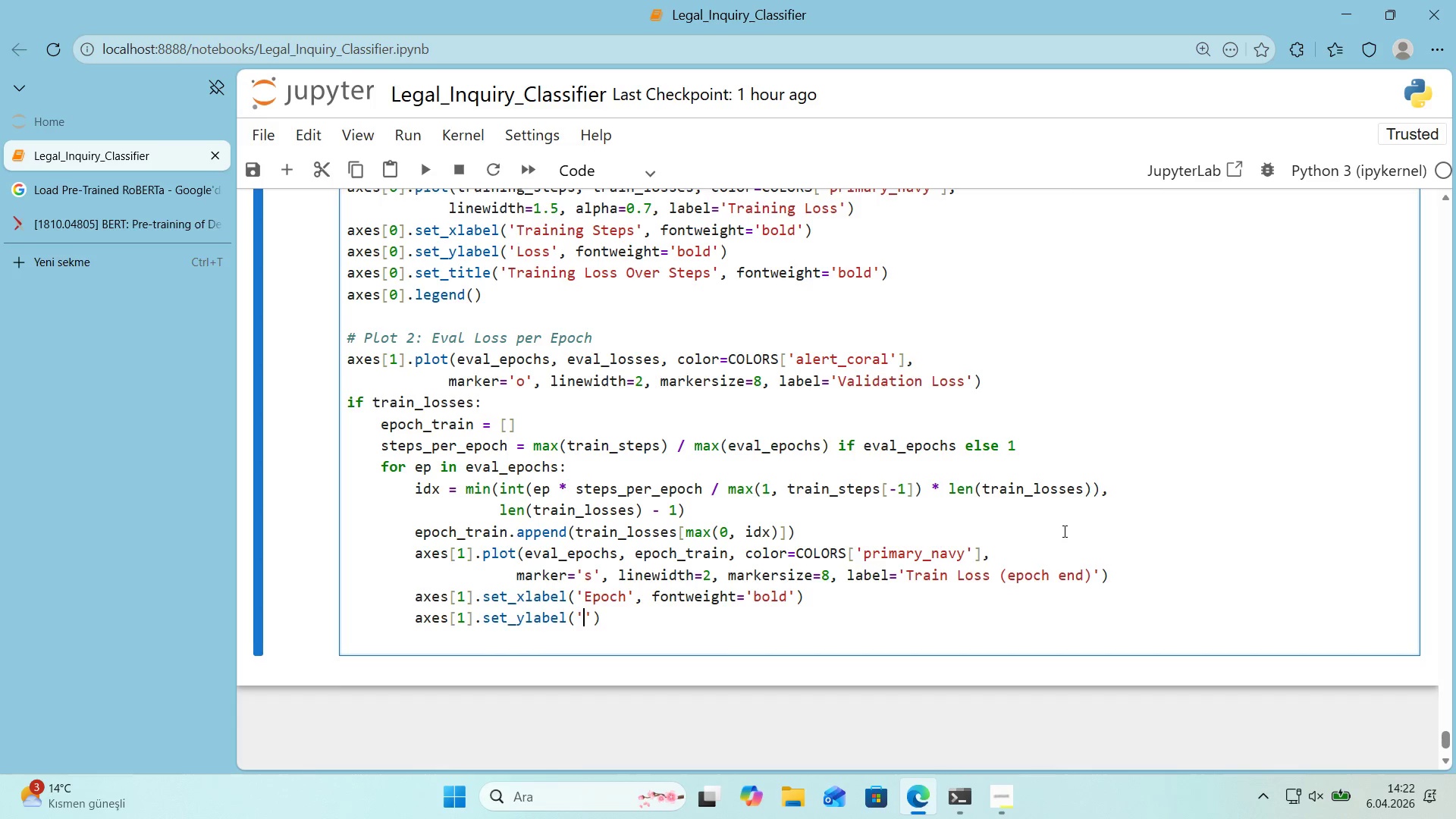 
type(Loss)
 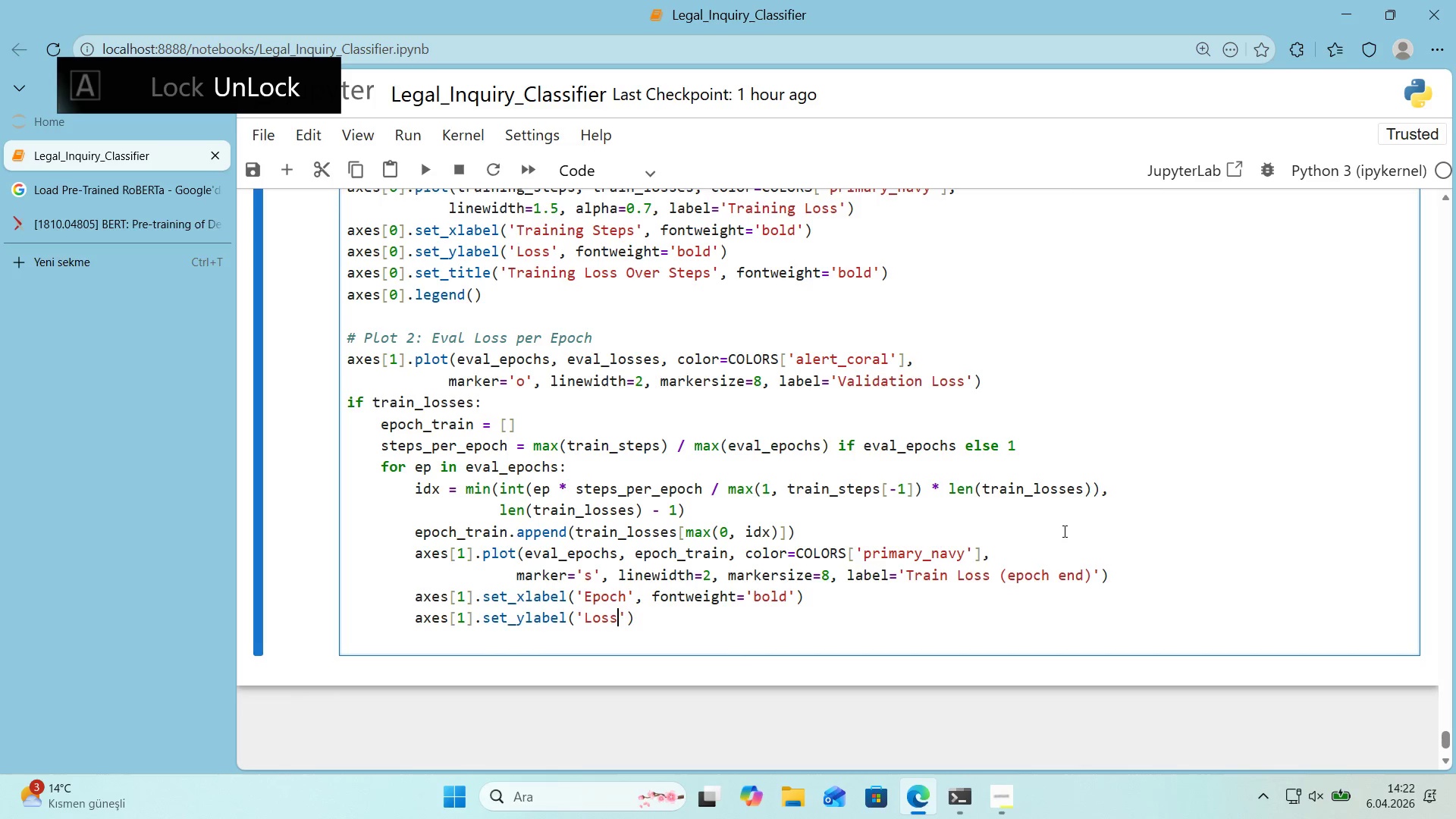 
key(ArrowRight)
 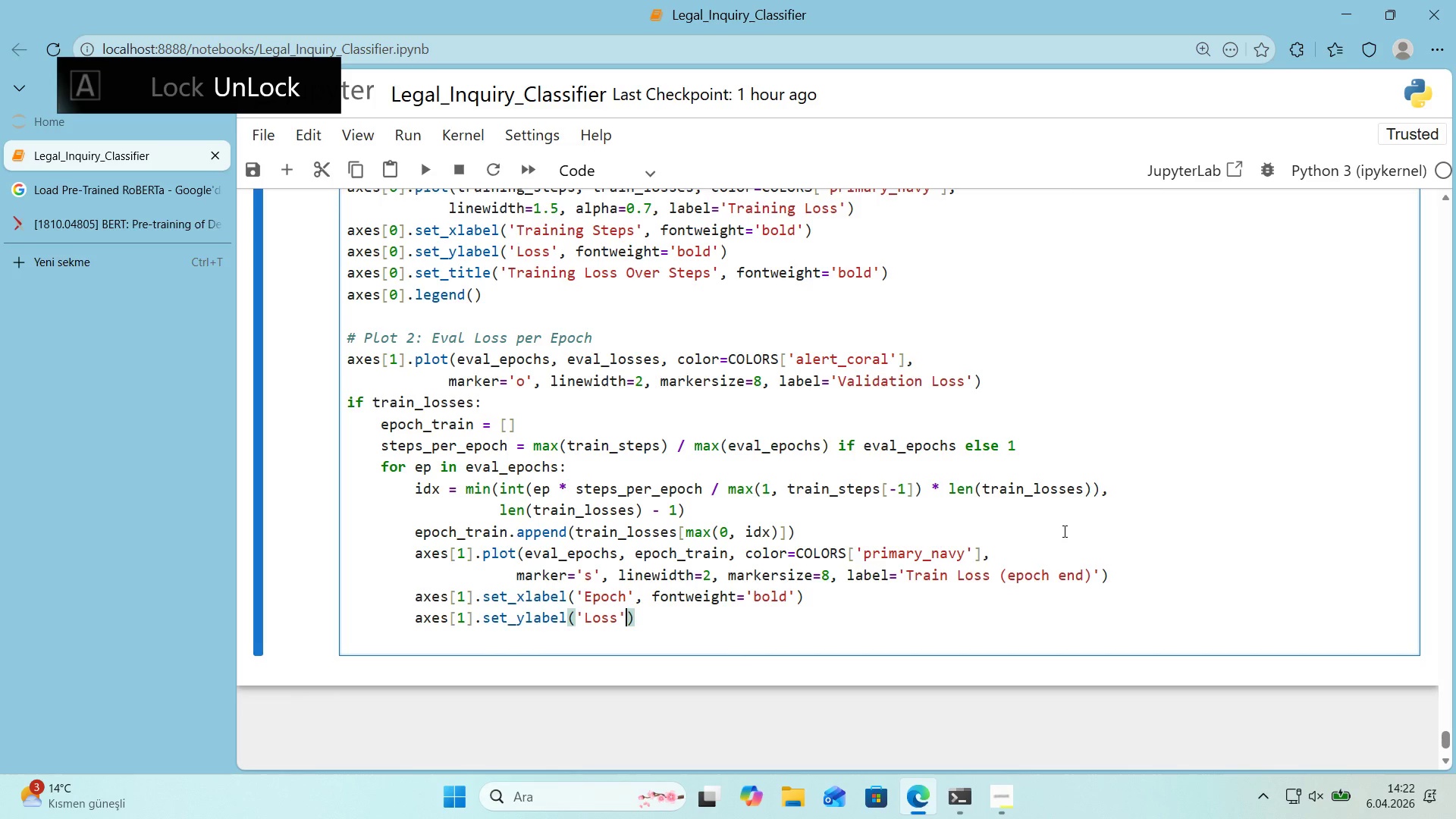 
type(, fontwe'ght)@@)
 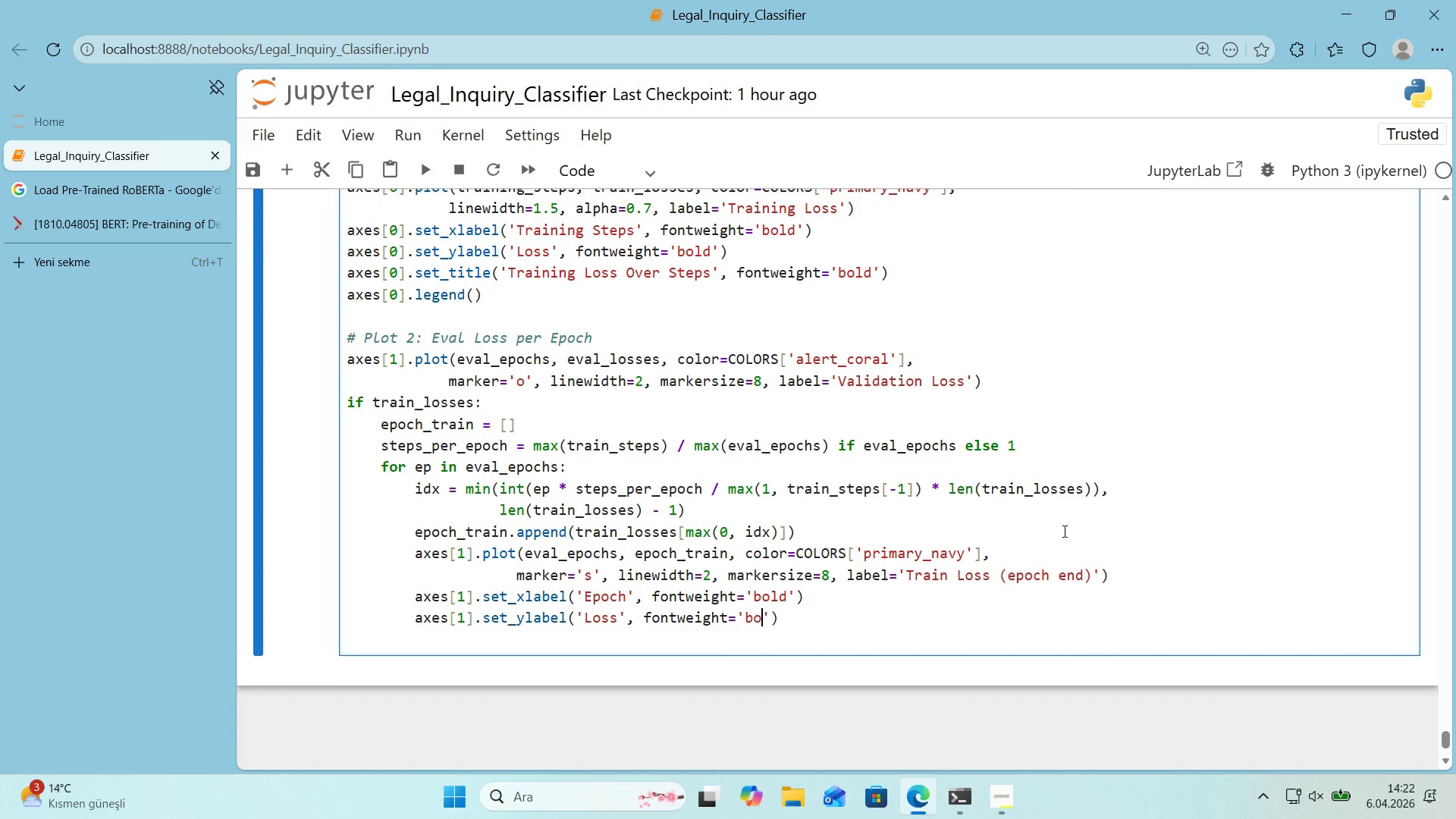 
 